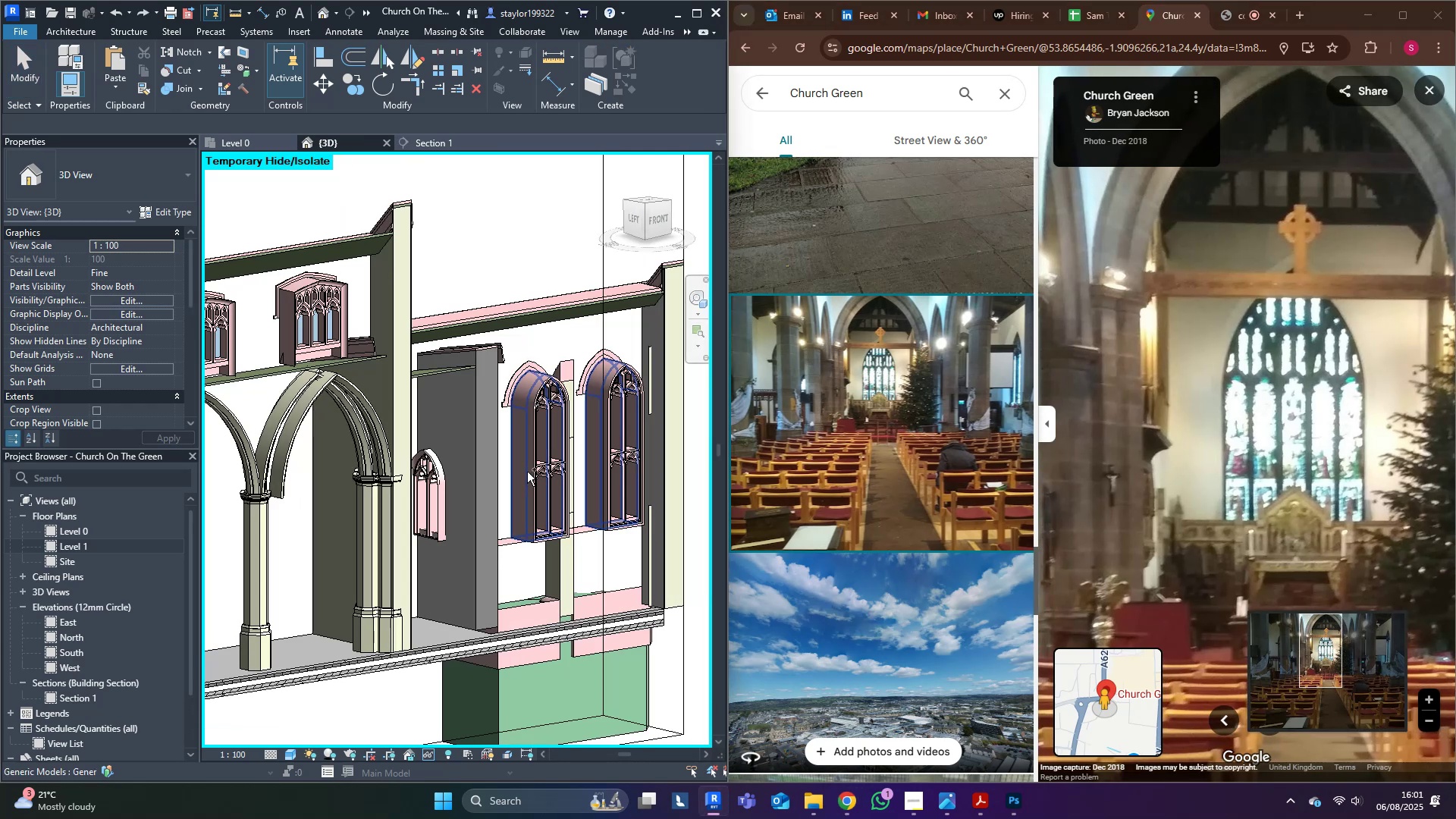 
key(Control+Z)
 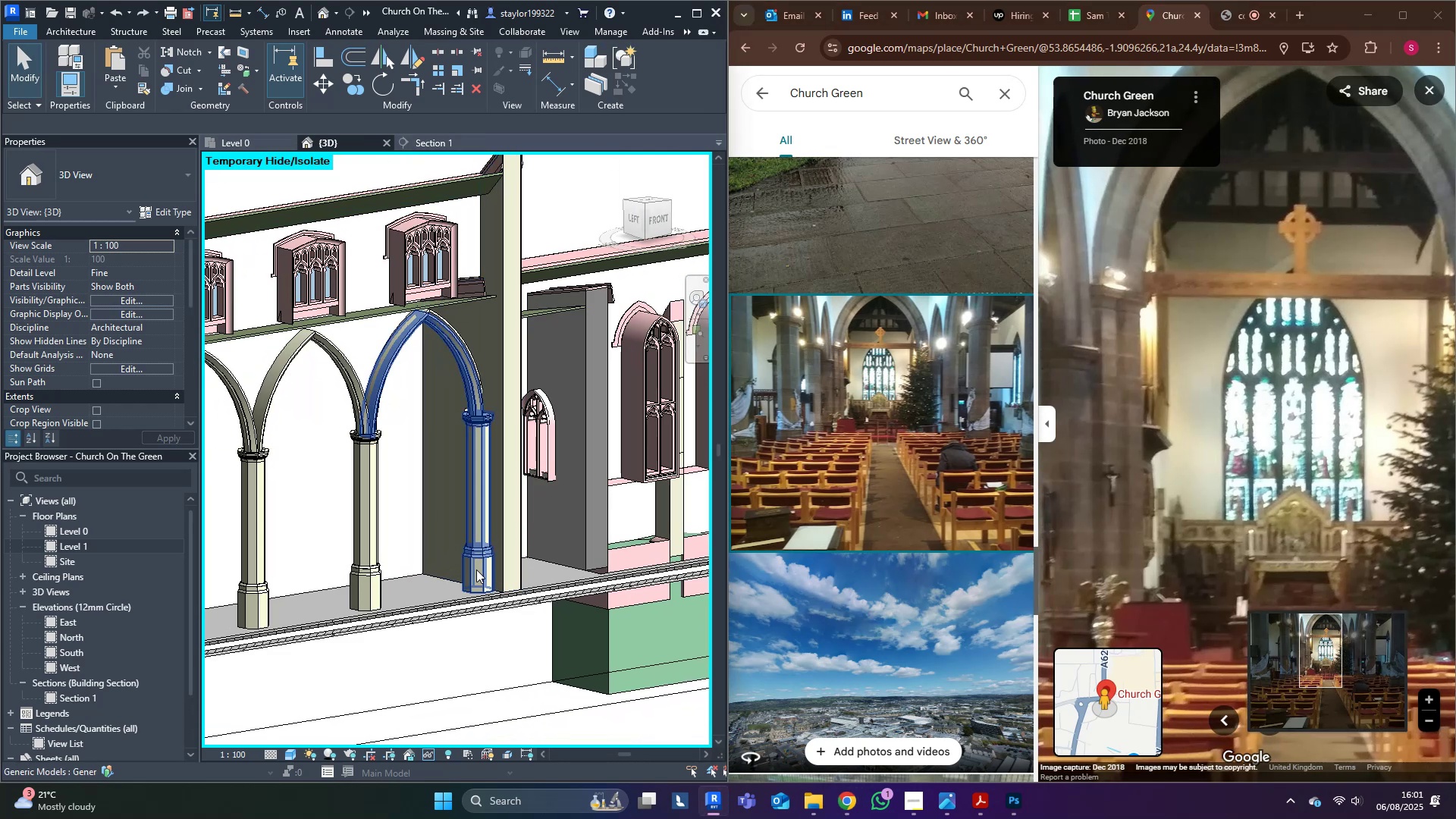 
left_click([475, 570])
 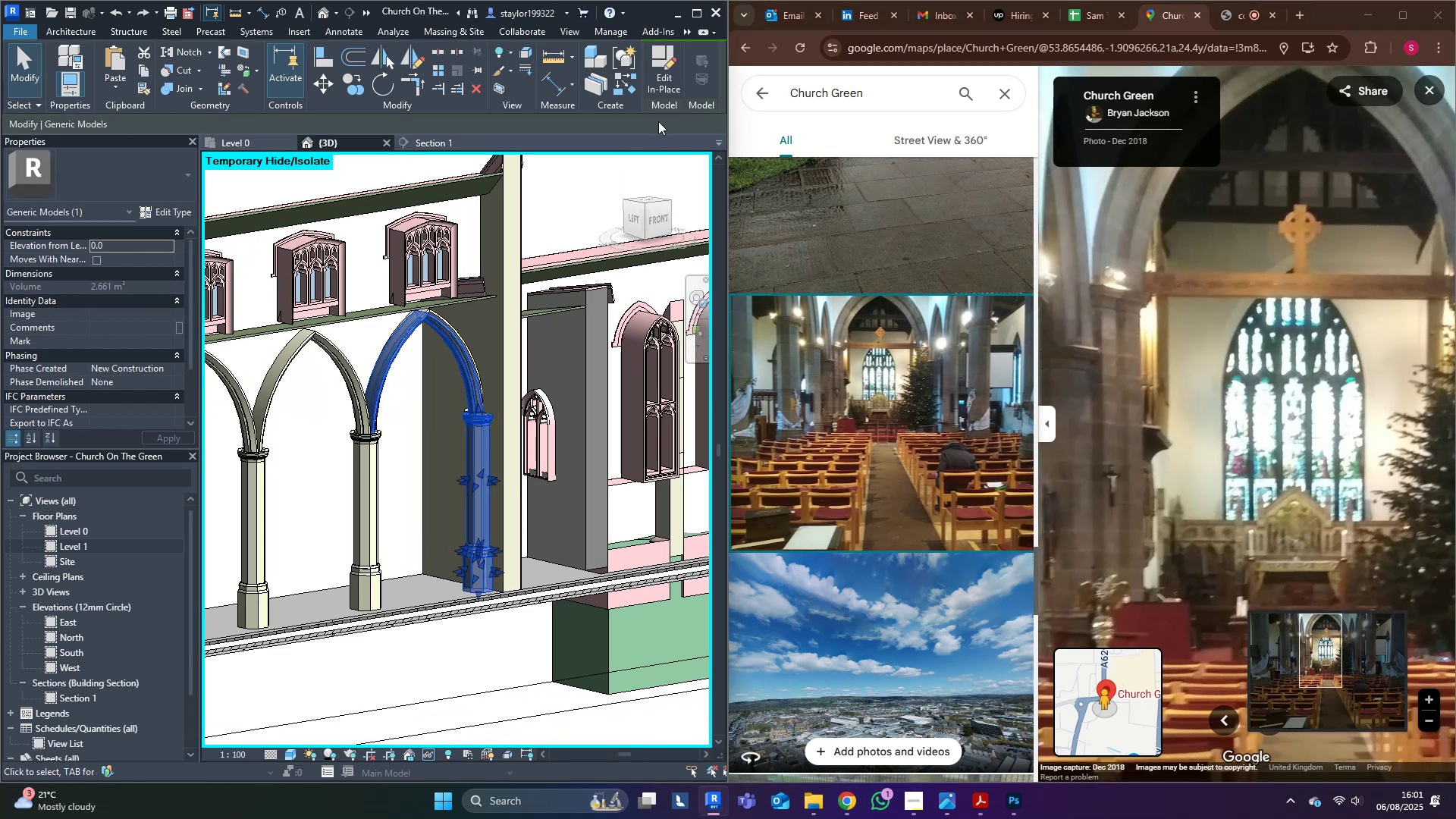 
left_click([673, 61])
 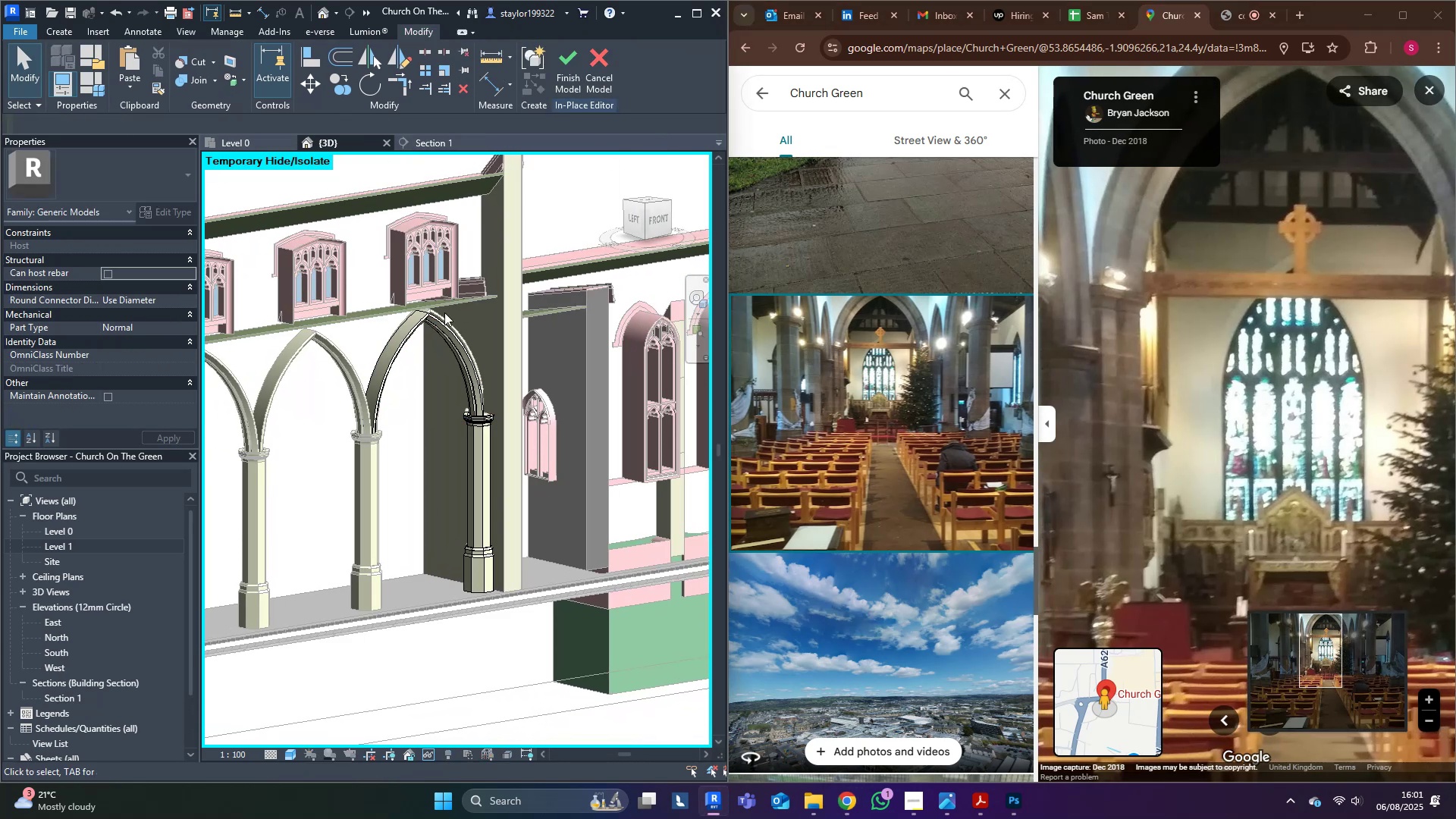 
left_click([446, 325])
 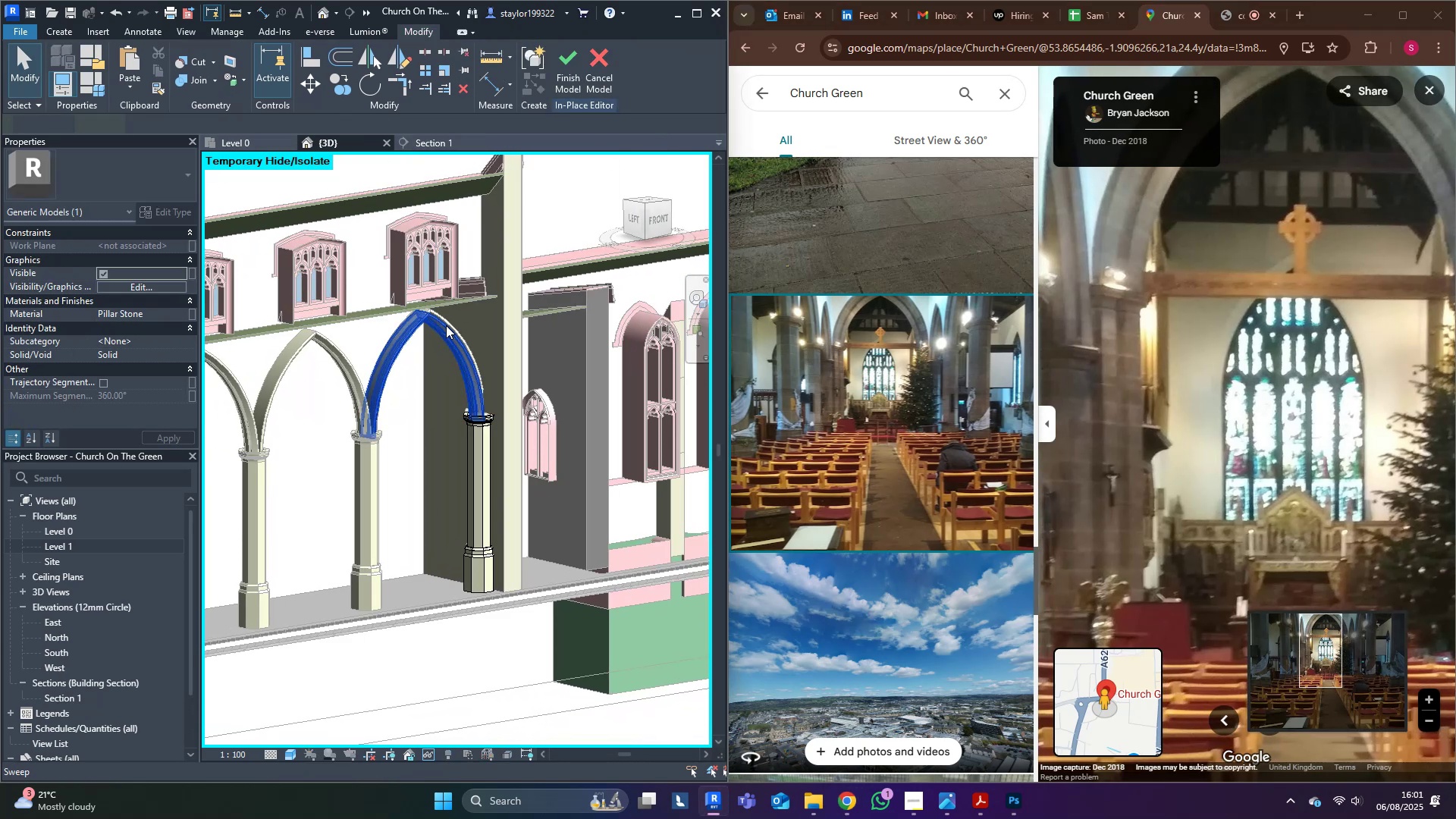 
key(Delete)
 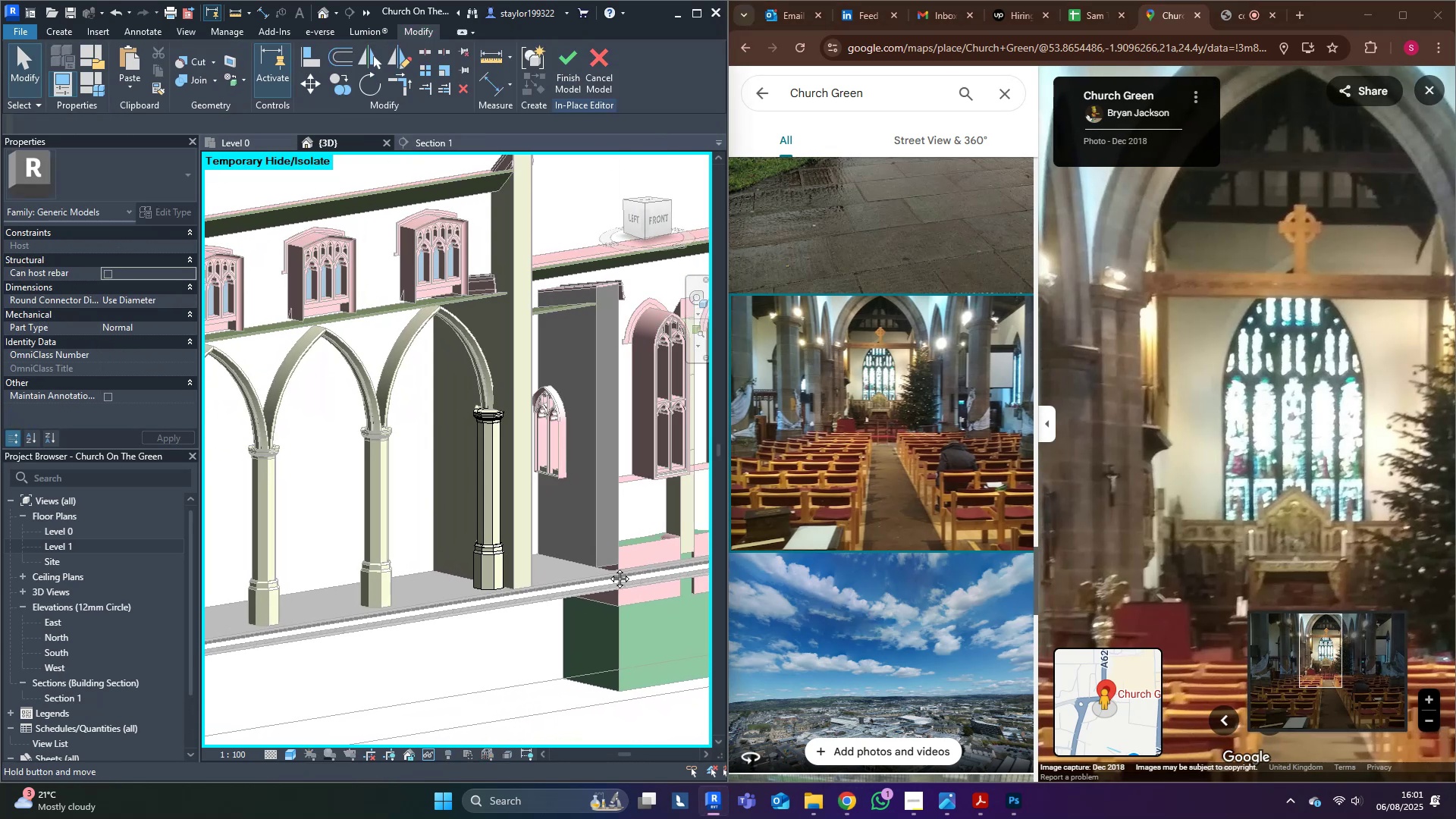 
key(Shift+ShiftLeft)
 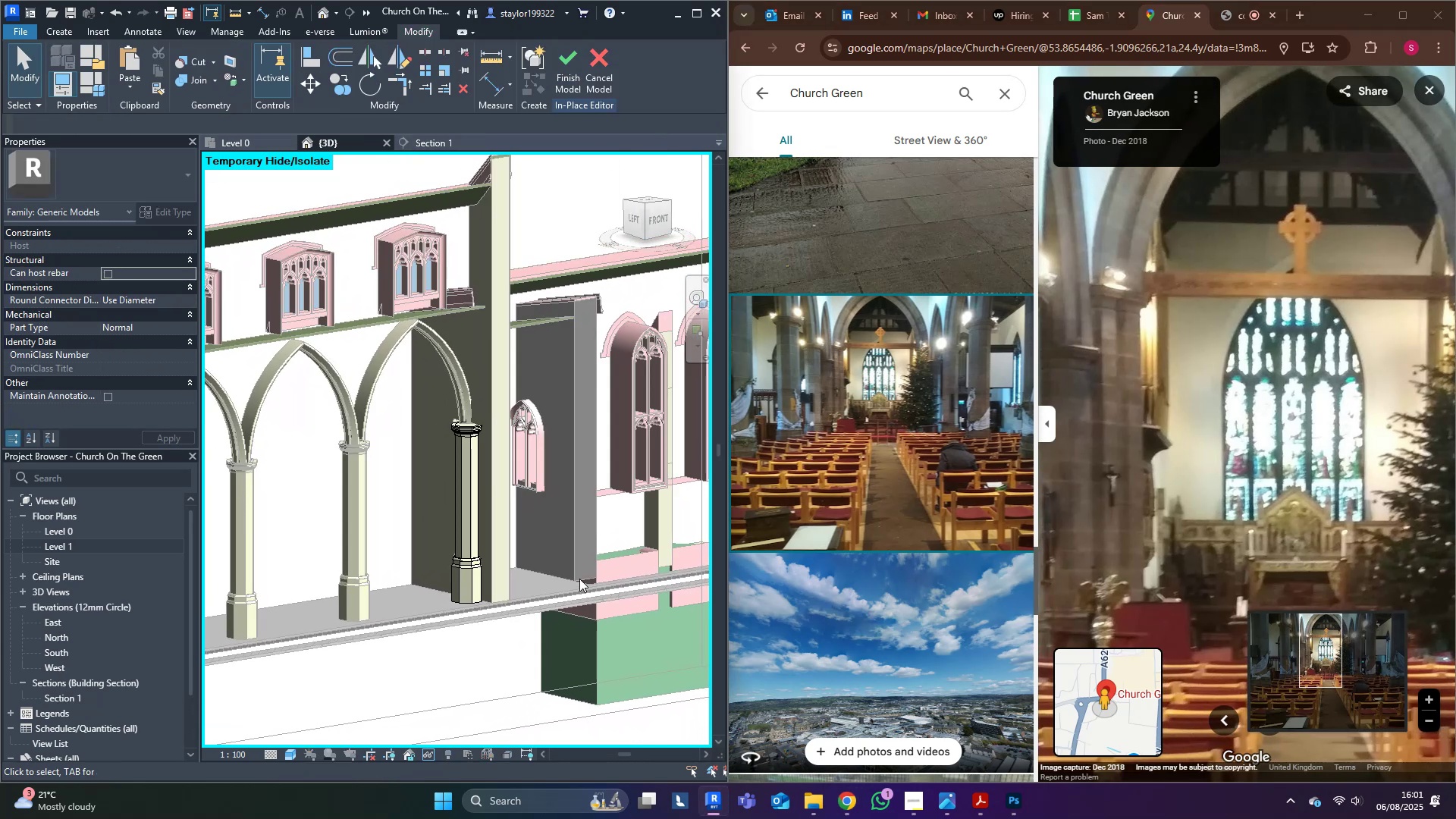 
key(Shift+6)
 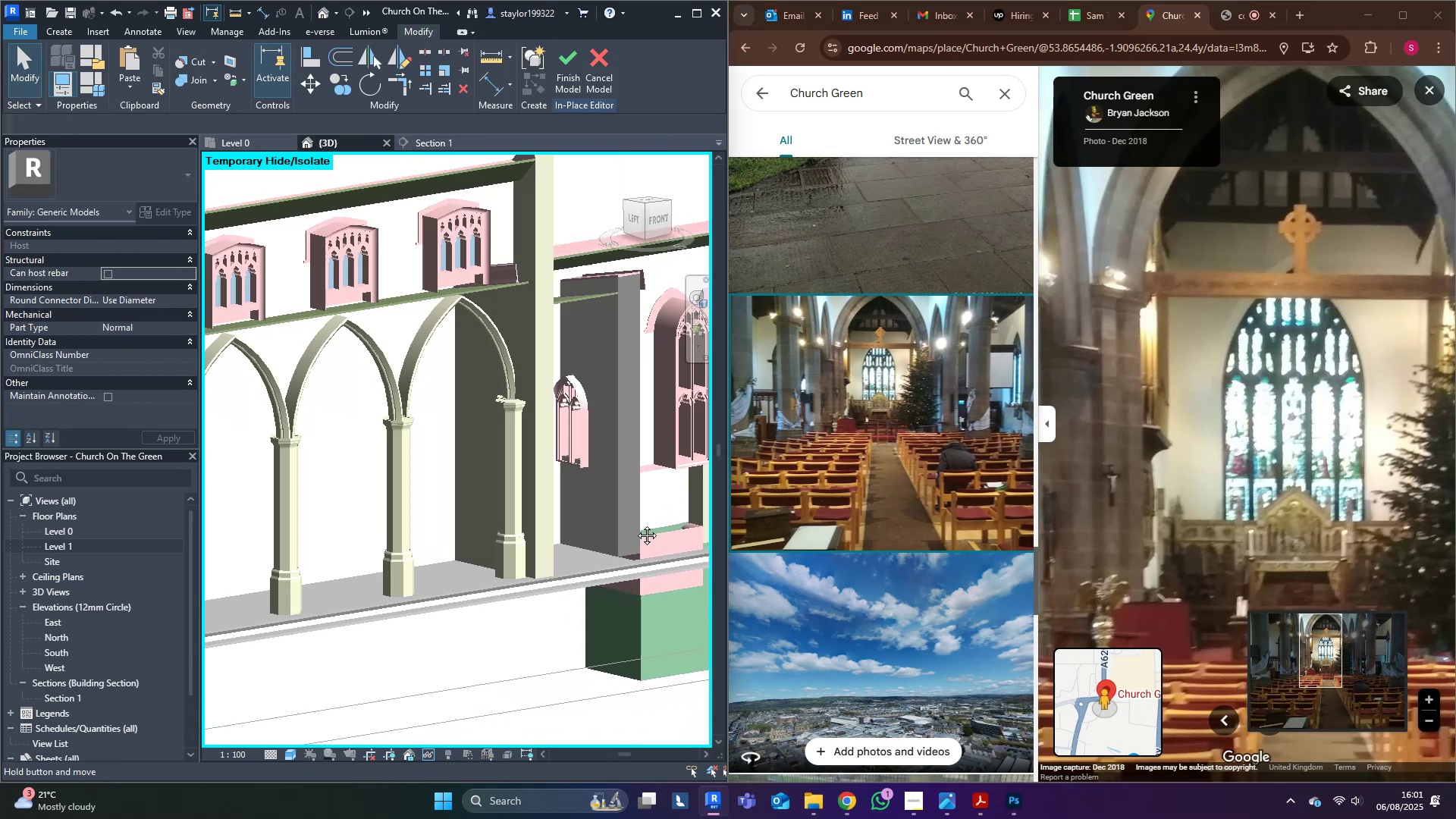 
hold_key(key=ShiftLeft, duration=0.4)
 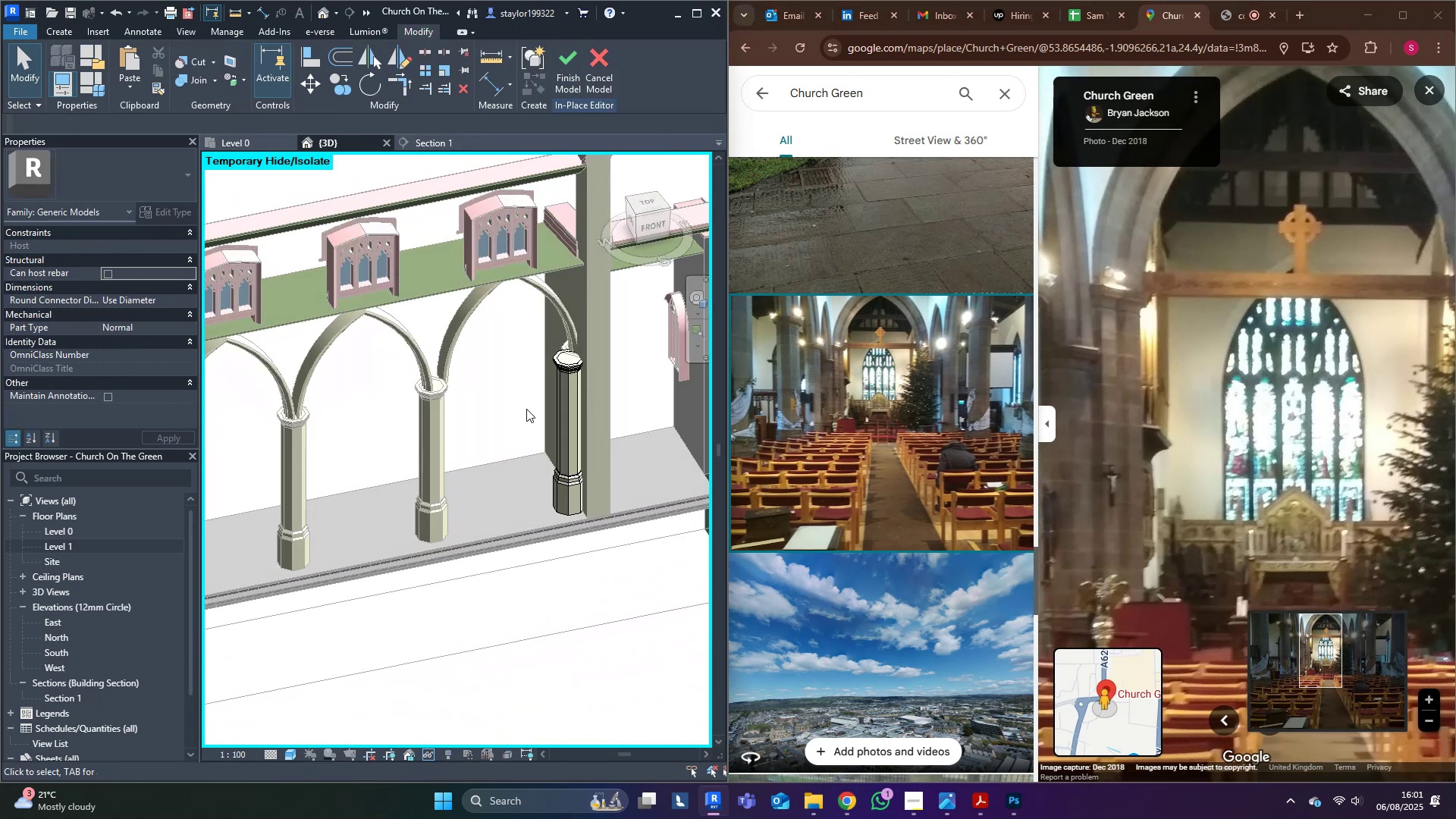 
scroll: coordinate [580, 303], scroll_direction: up, amount: 9.0
 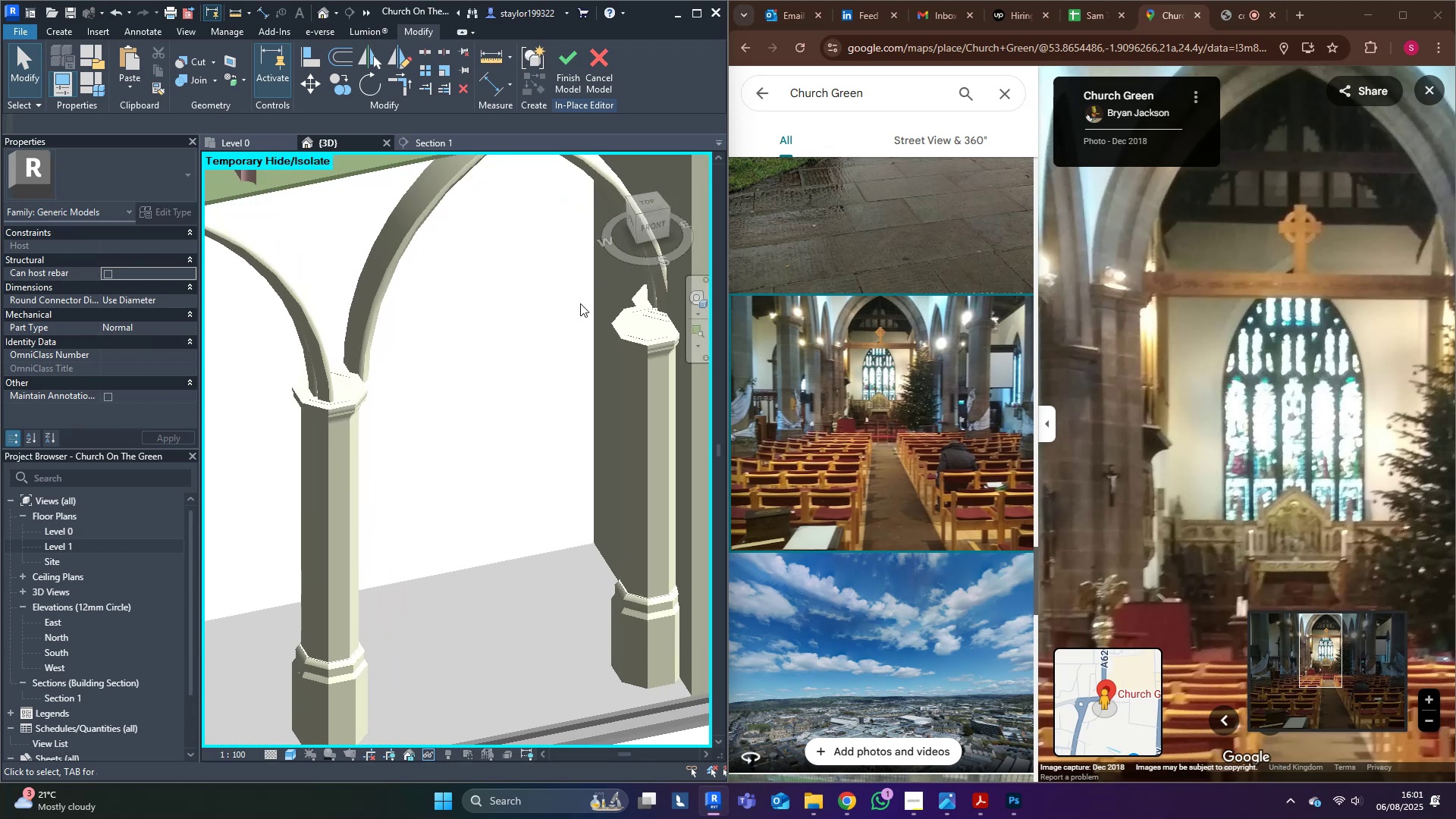 
hold_key(key=ShiftLeft, duration=0.3)
 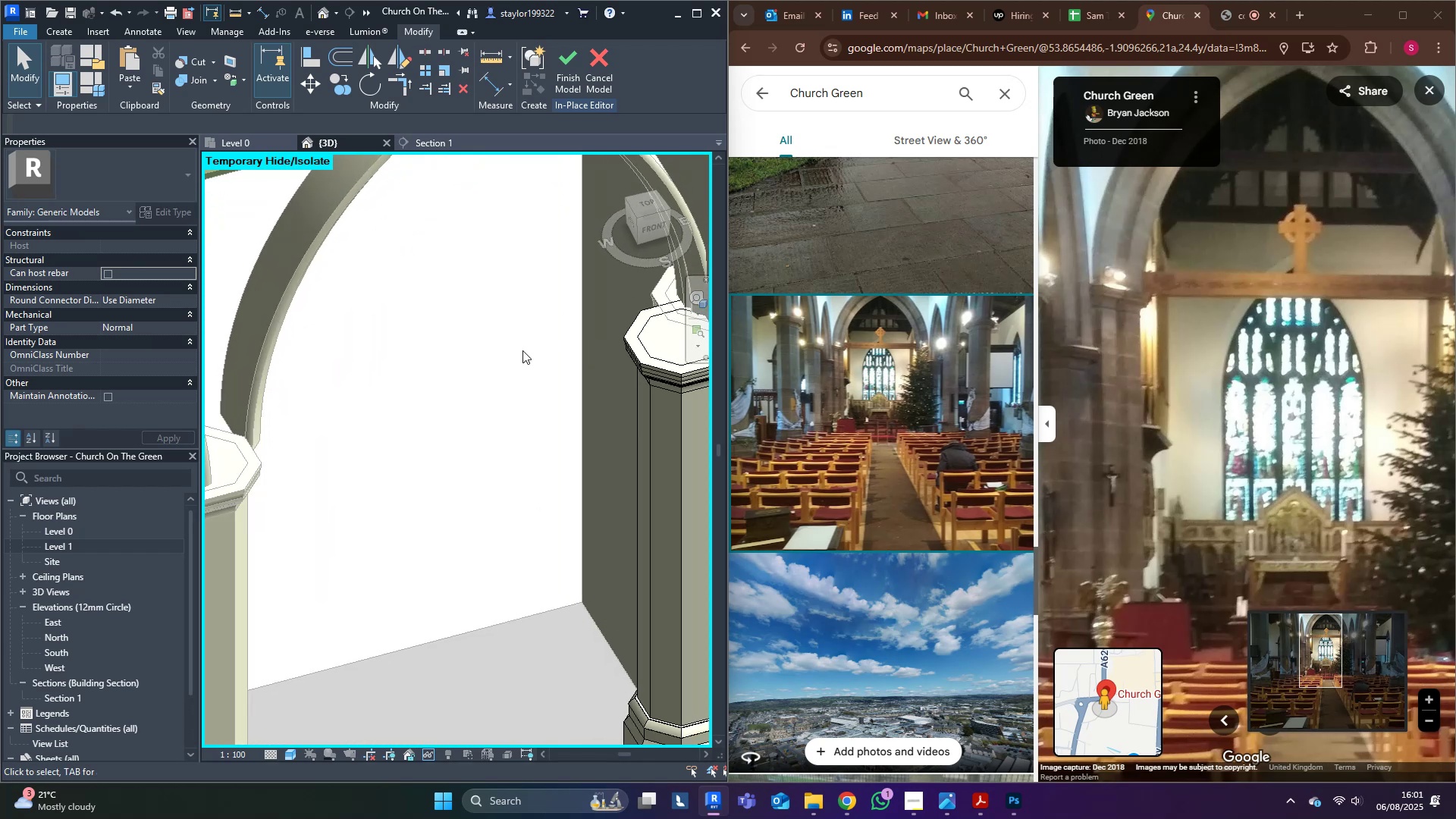 
scroll: coordinate [516, 334], scroll_direction: down, amount: 6.0
 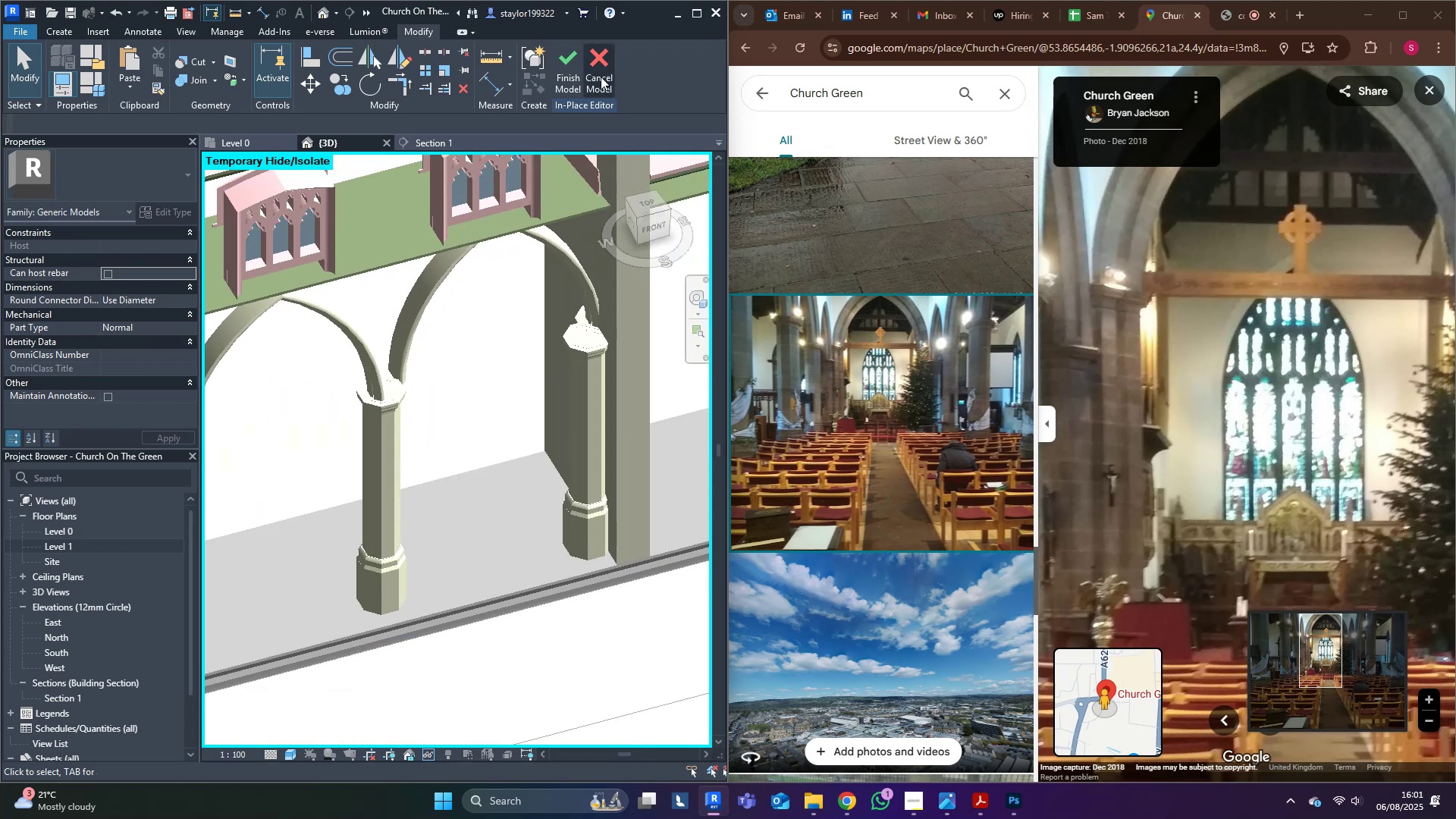 
left_click([607, 68])
 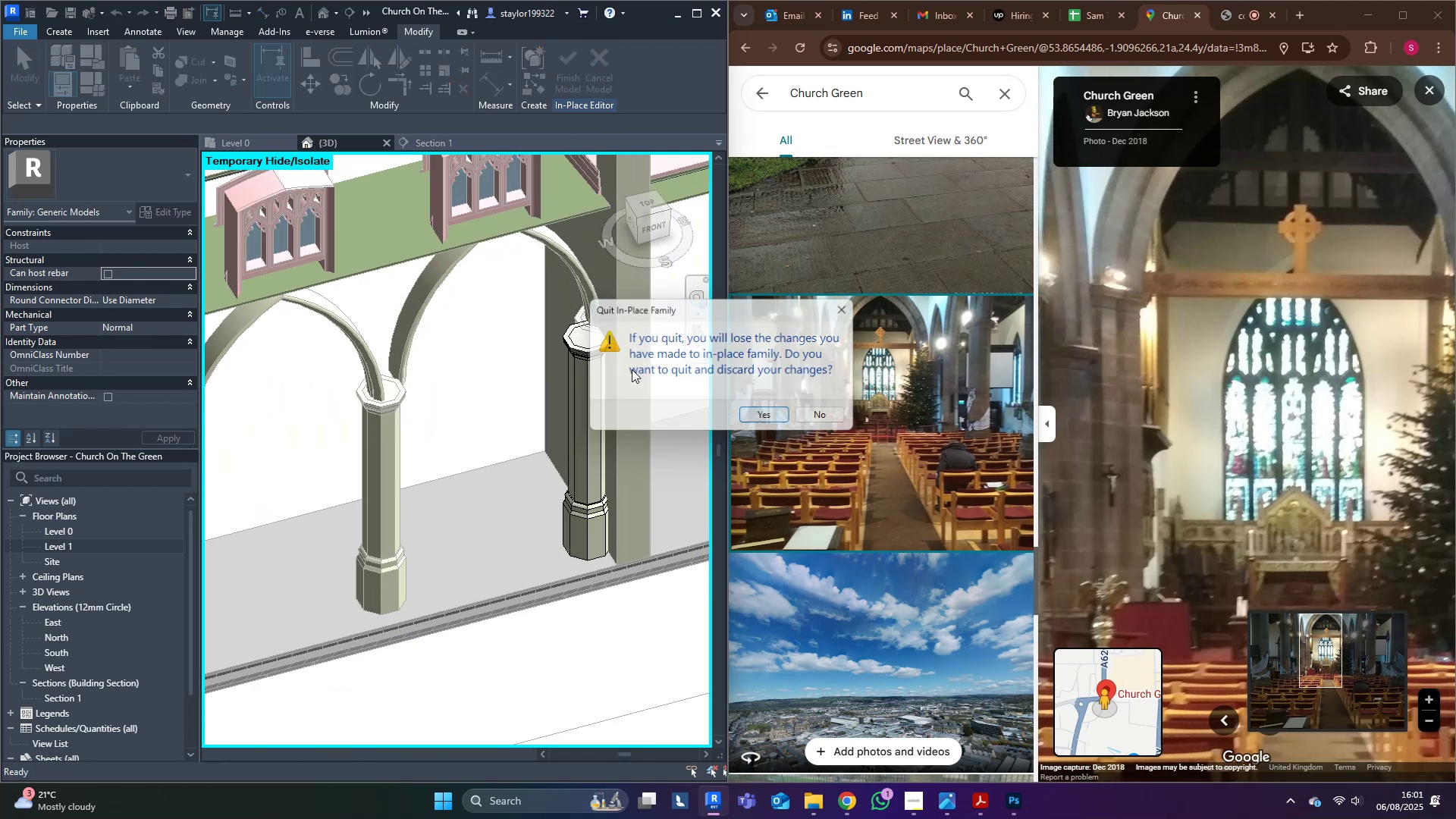 
scroll: coordinate [601, 313], scroll_direction: up, amount: 4.0
 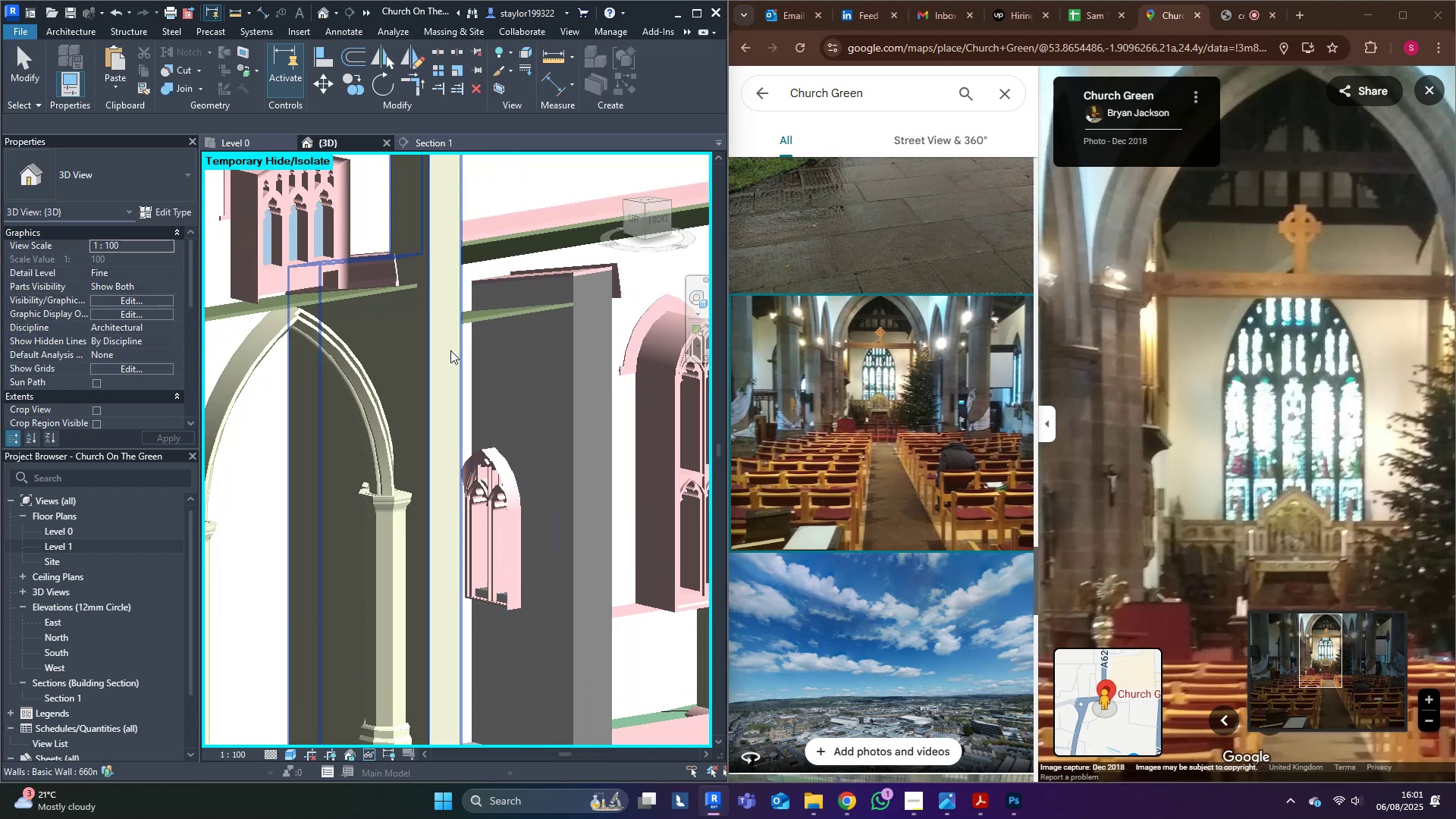 
key(Shift+ShiftLeft)
 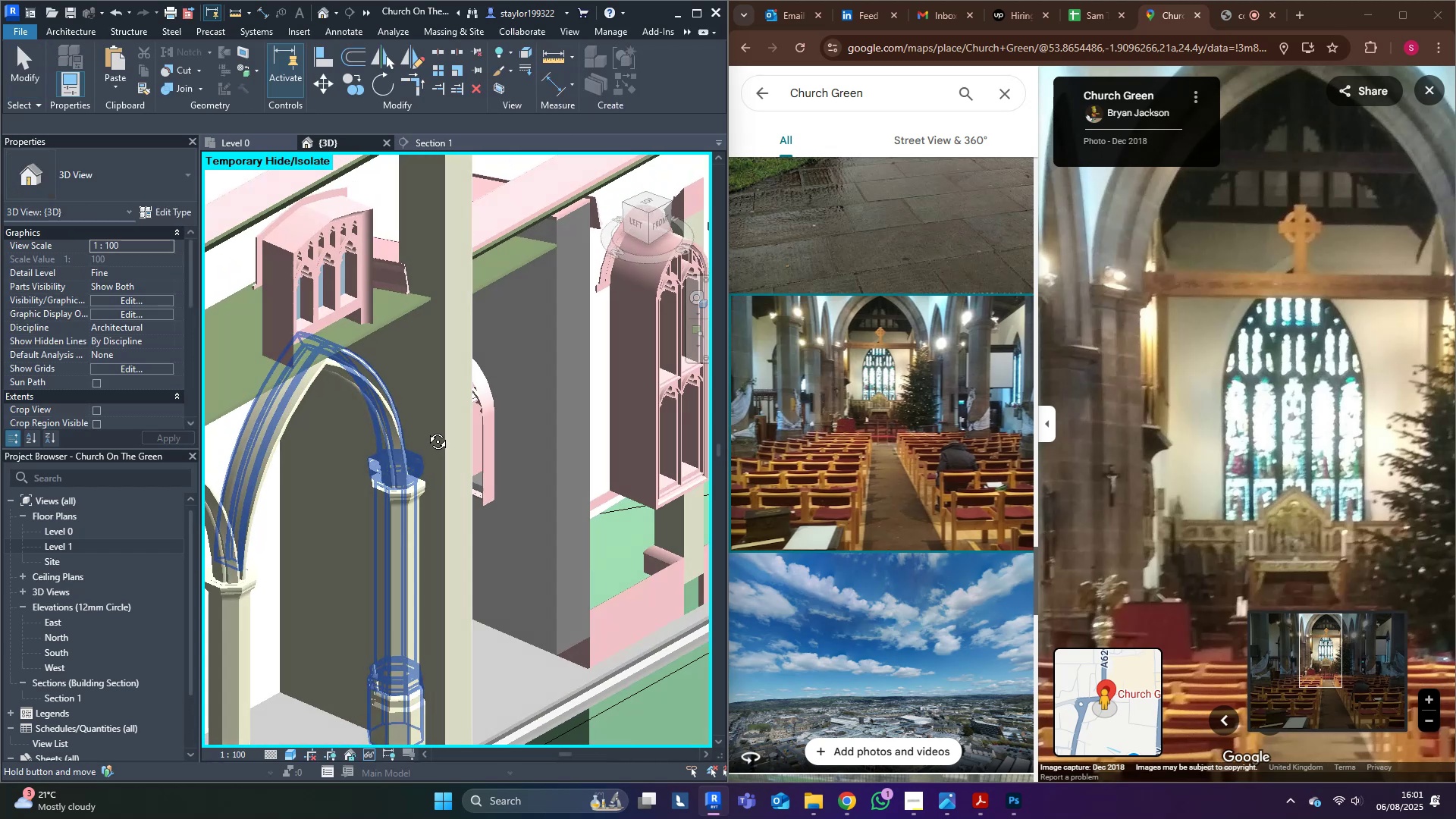 
scroll: coordinate [356, 460], scroll_direction: up, amount: 4.0
 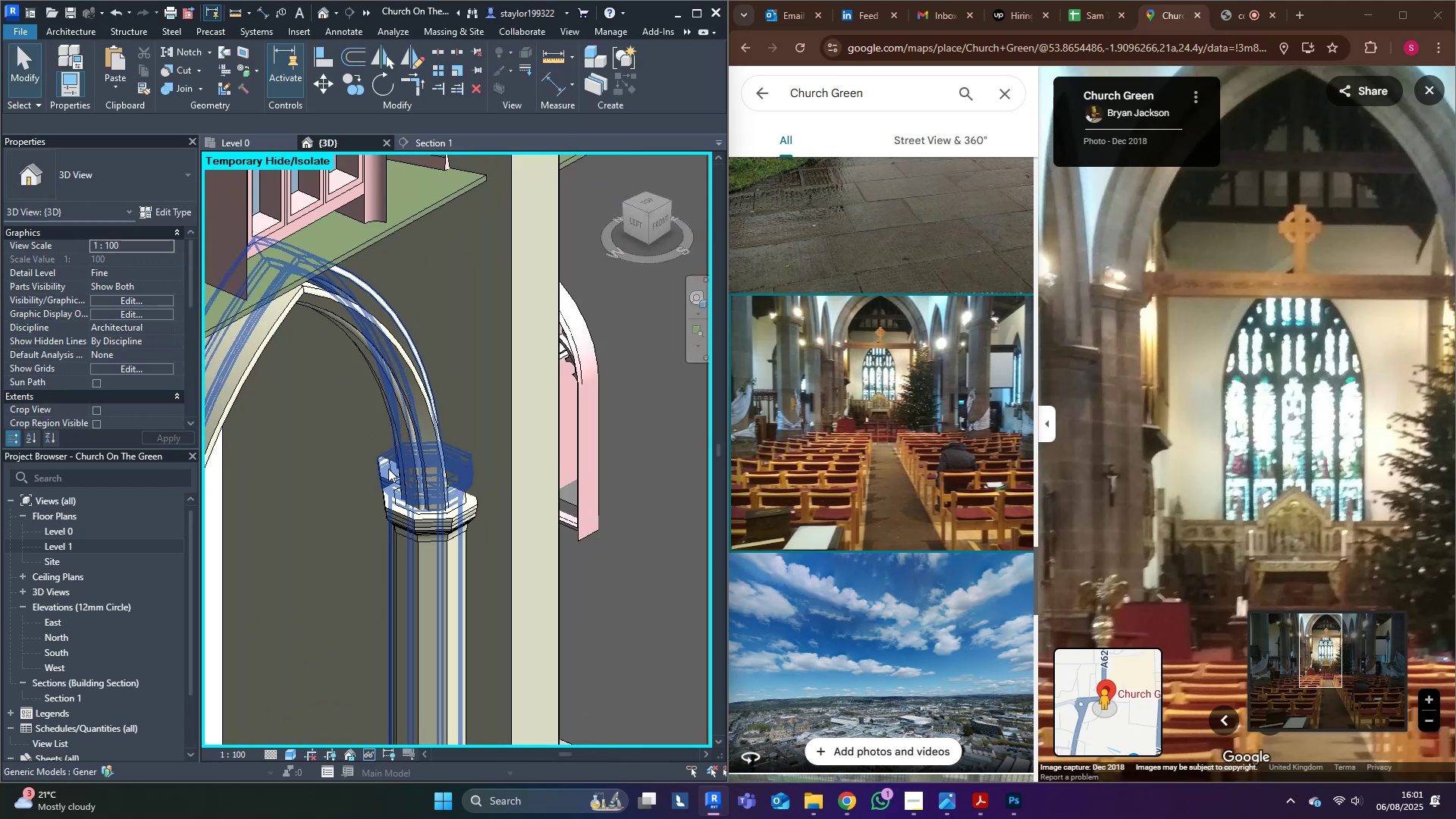 
left_click([388, 469])
 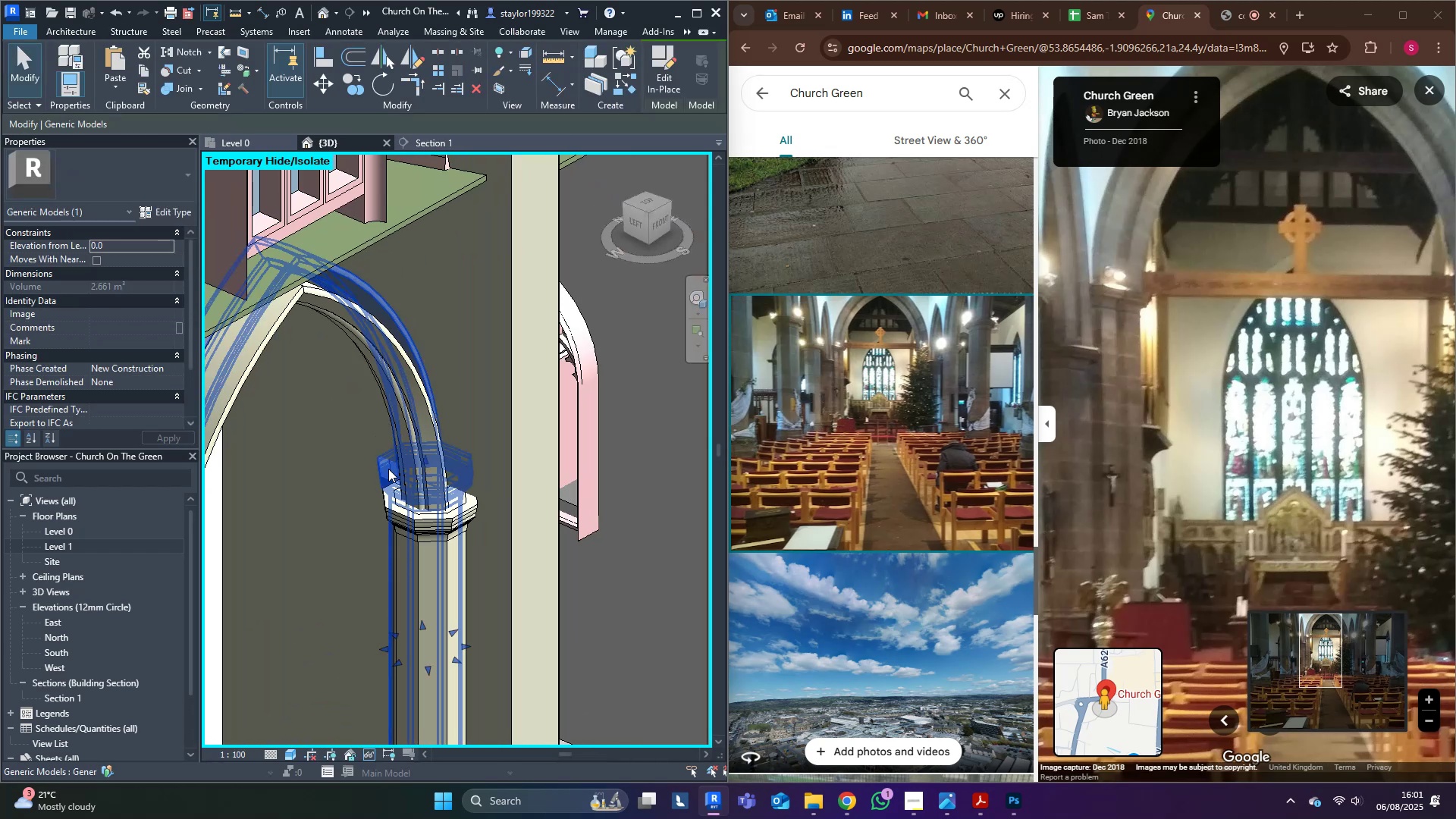 
type([Delete]wfsd)
 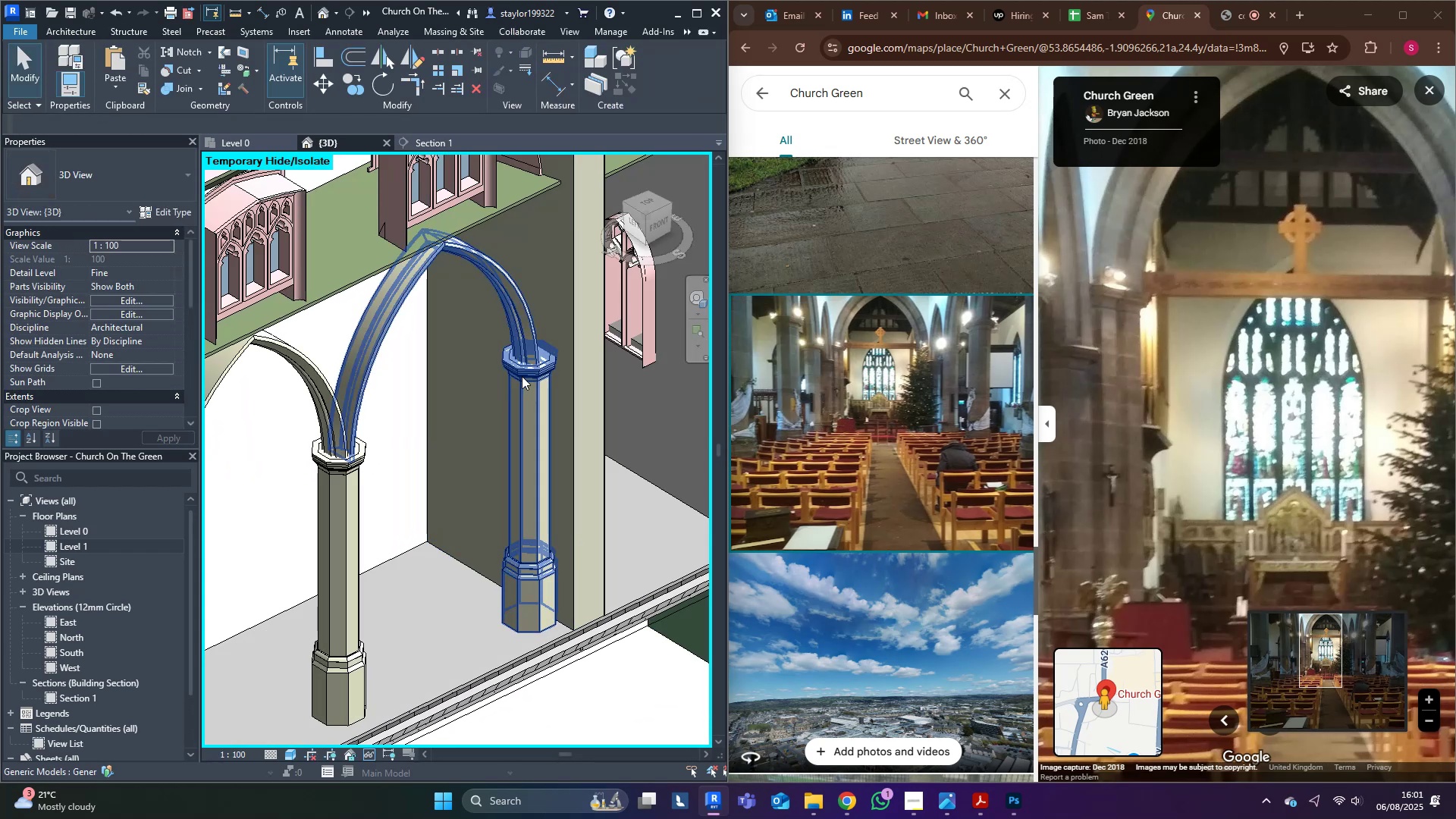 
scroll: coordinate [557, 384], scroll_direction: down, amount: 4.0
 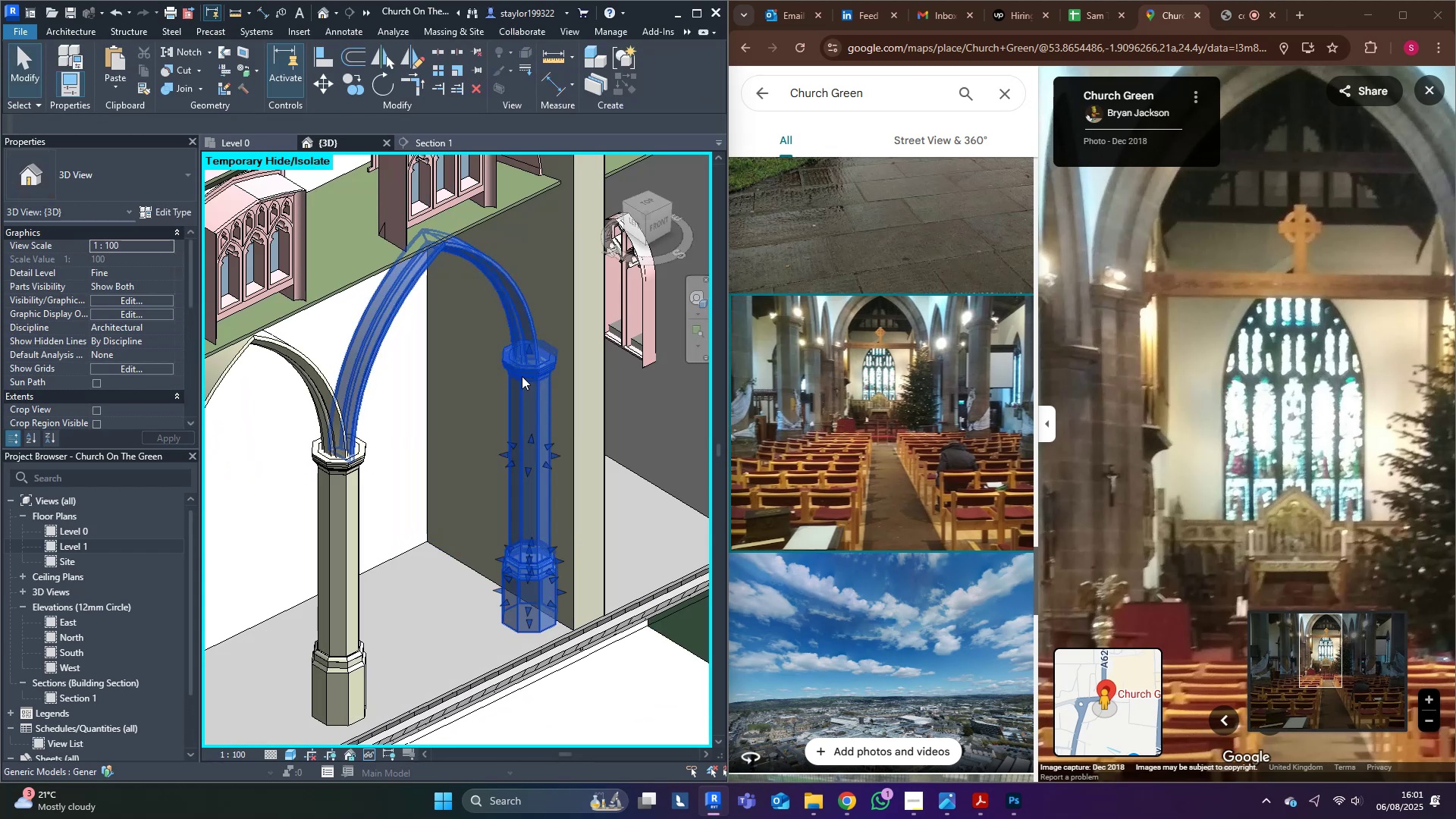 
double_click([522, 376])
 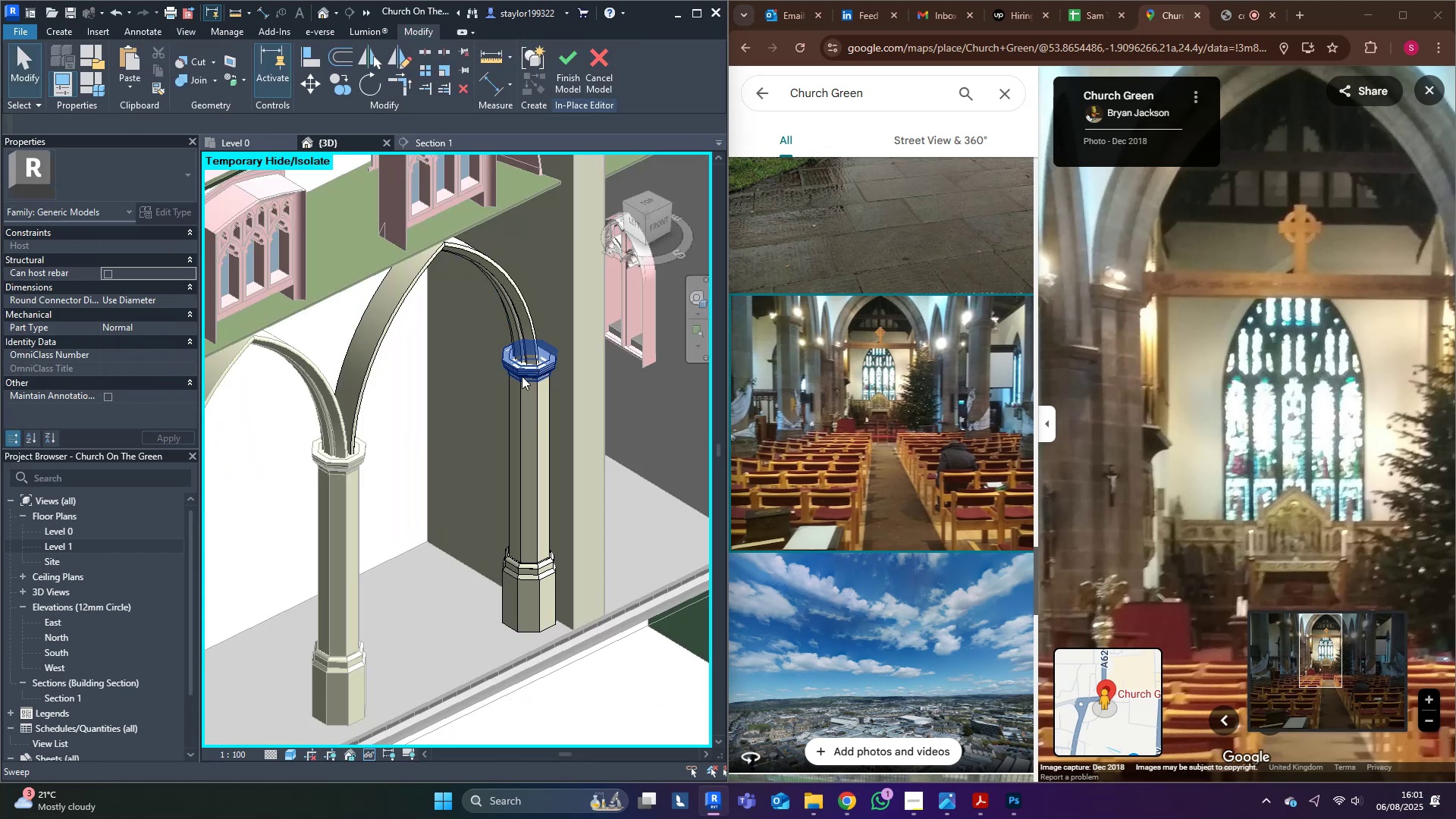 
scroll: coordinate [522, 373], scroll_direction: down, amount: 5.0
 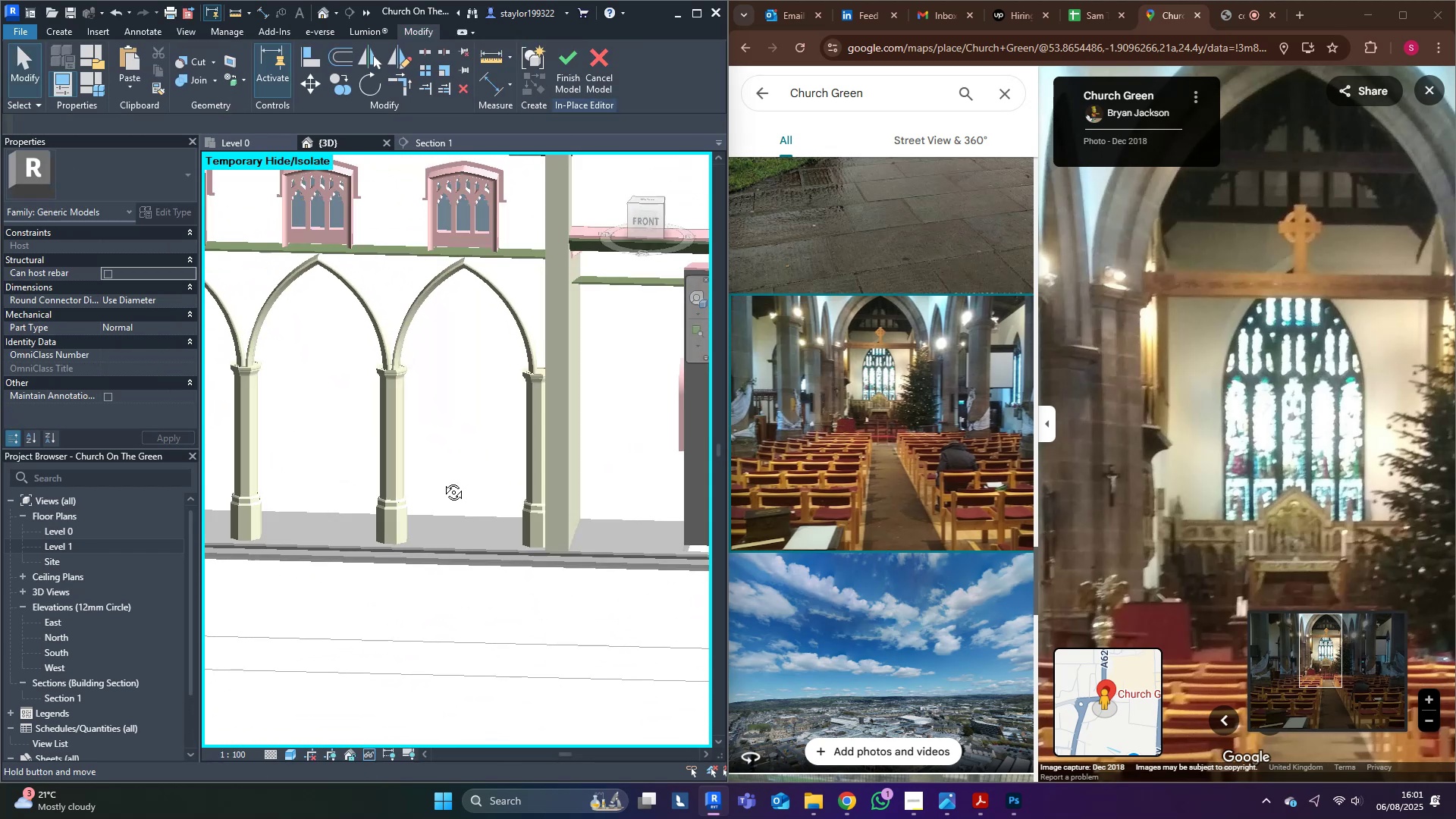 
hold_key(key=ShiftLeft, duration=1.53)
 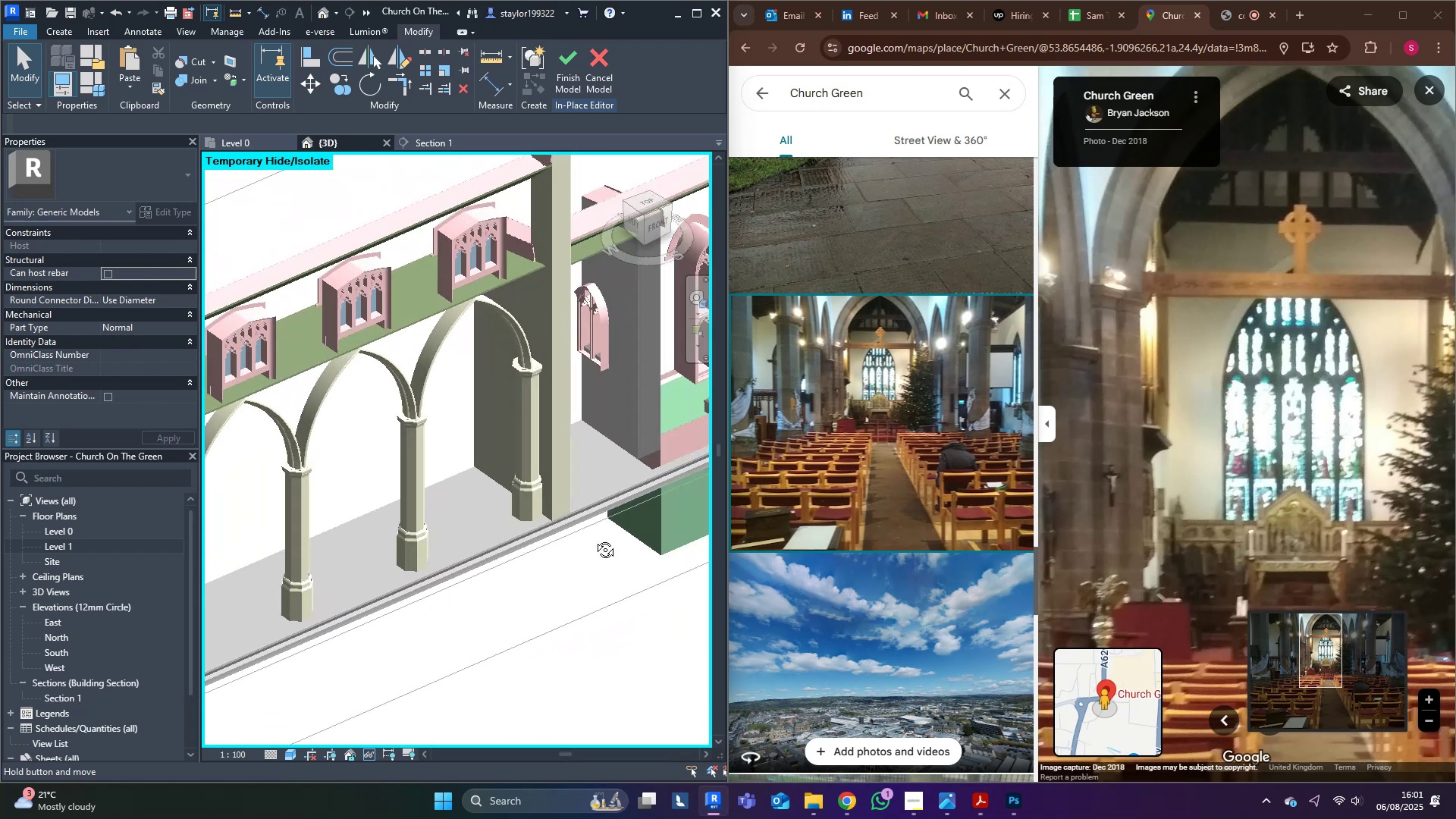 
hold_key(key=ShiftLeft, duration=0.64)
 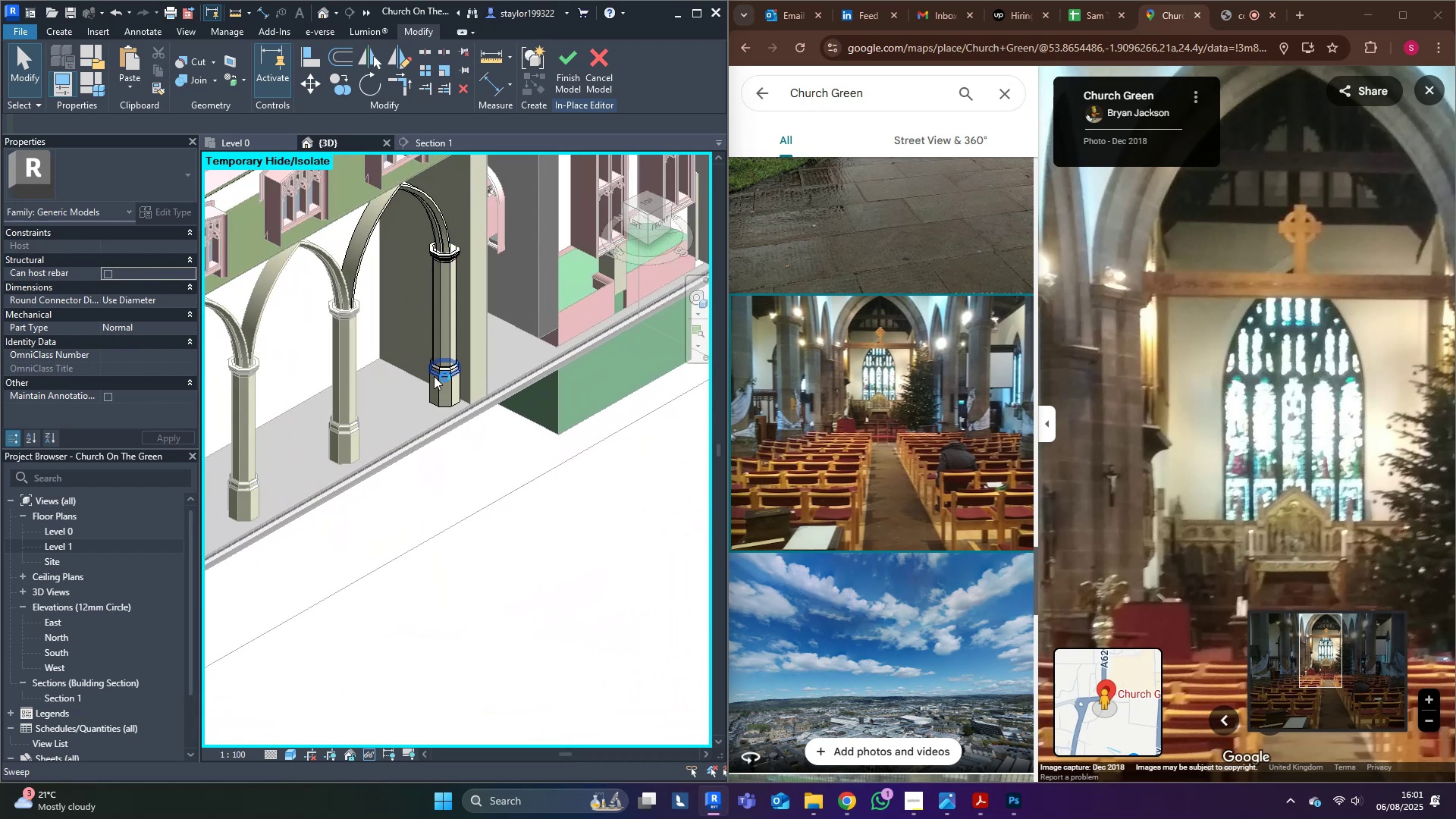 
scroll: coordinate [413, 382], scroll_direction: up, amount: 9.0
 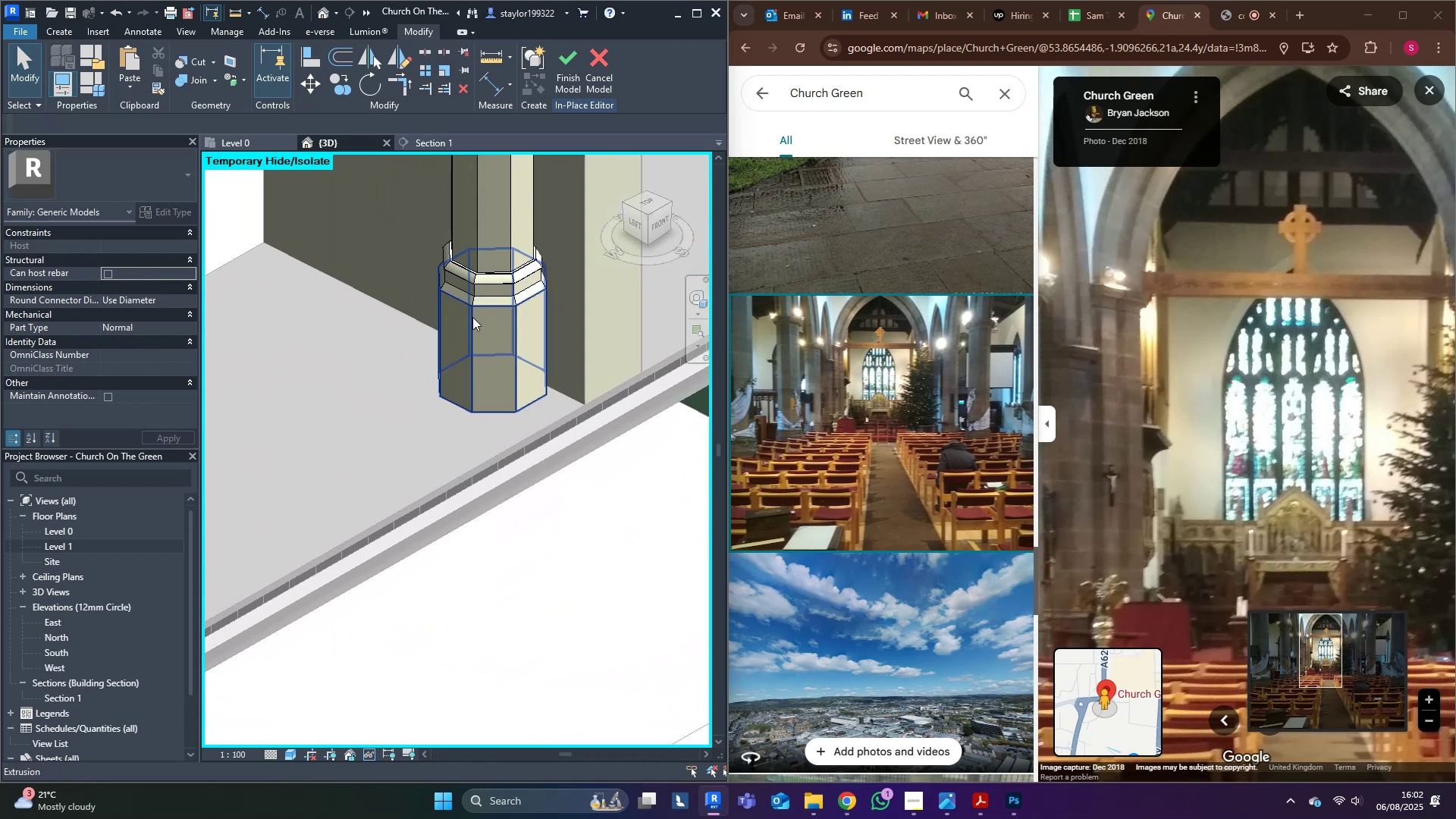 
wait(5.14)
 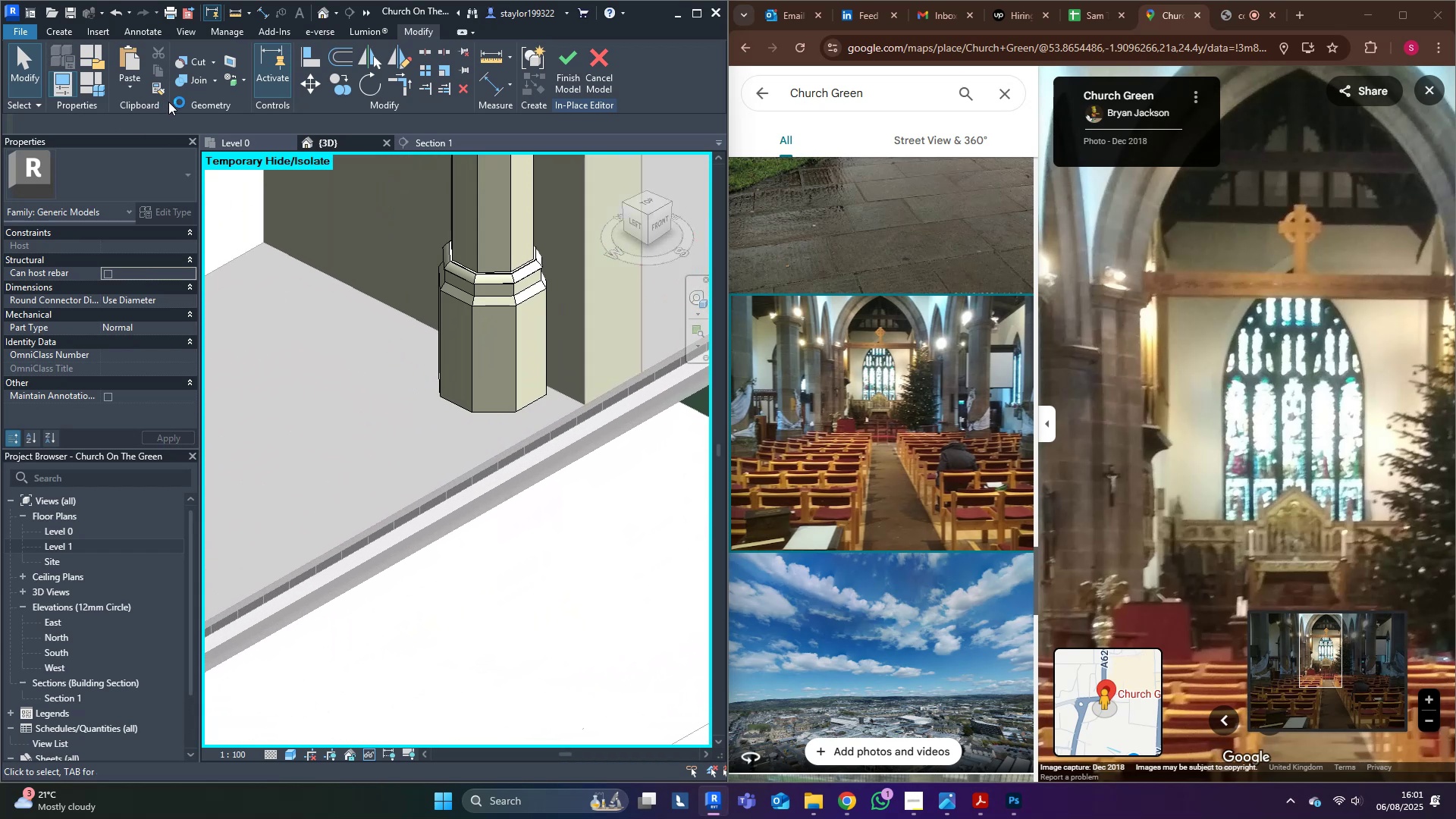 
left_click([56, 29])
 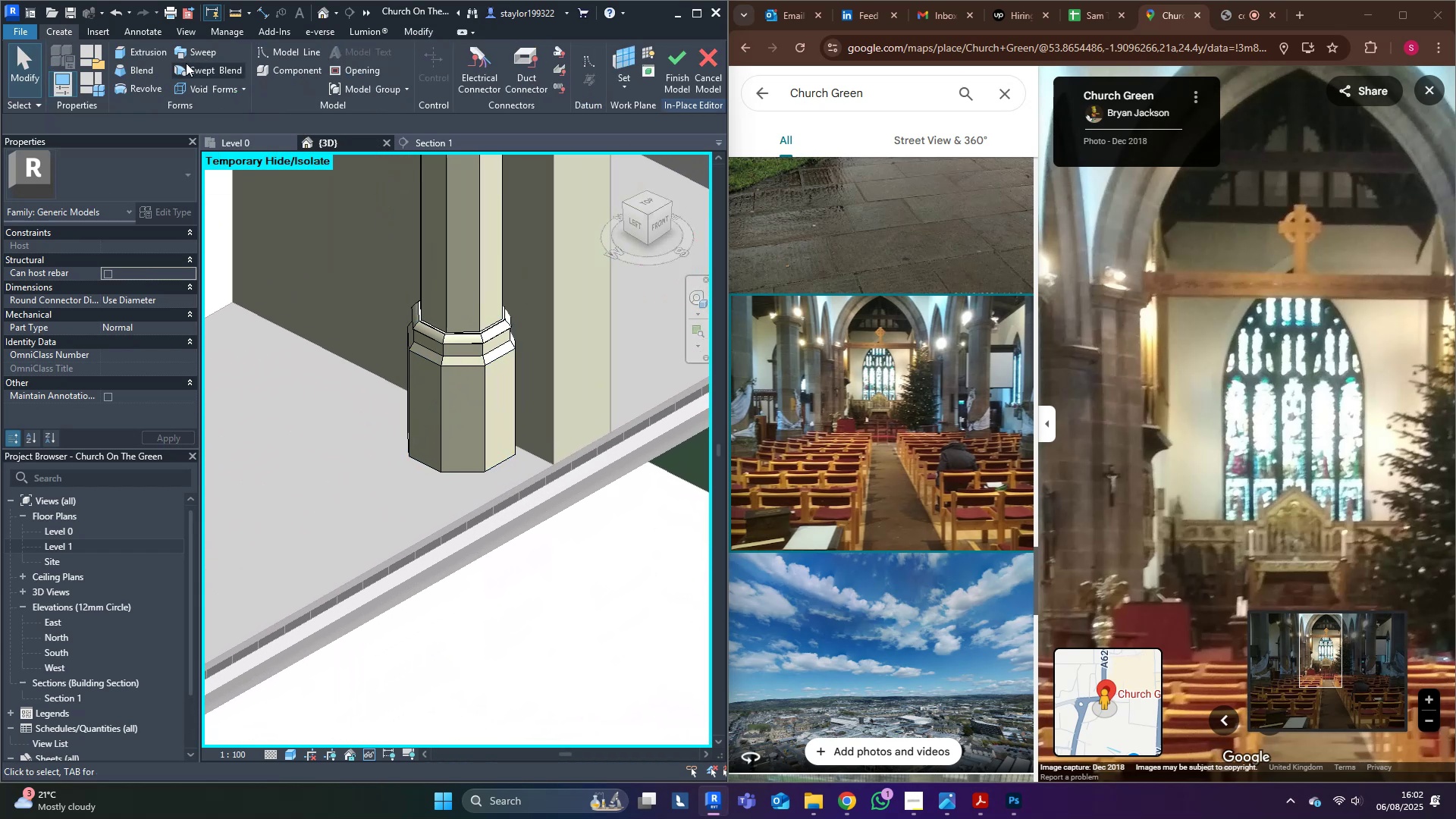 
left_click([190, 55])
 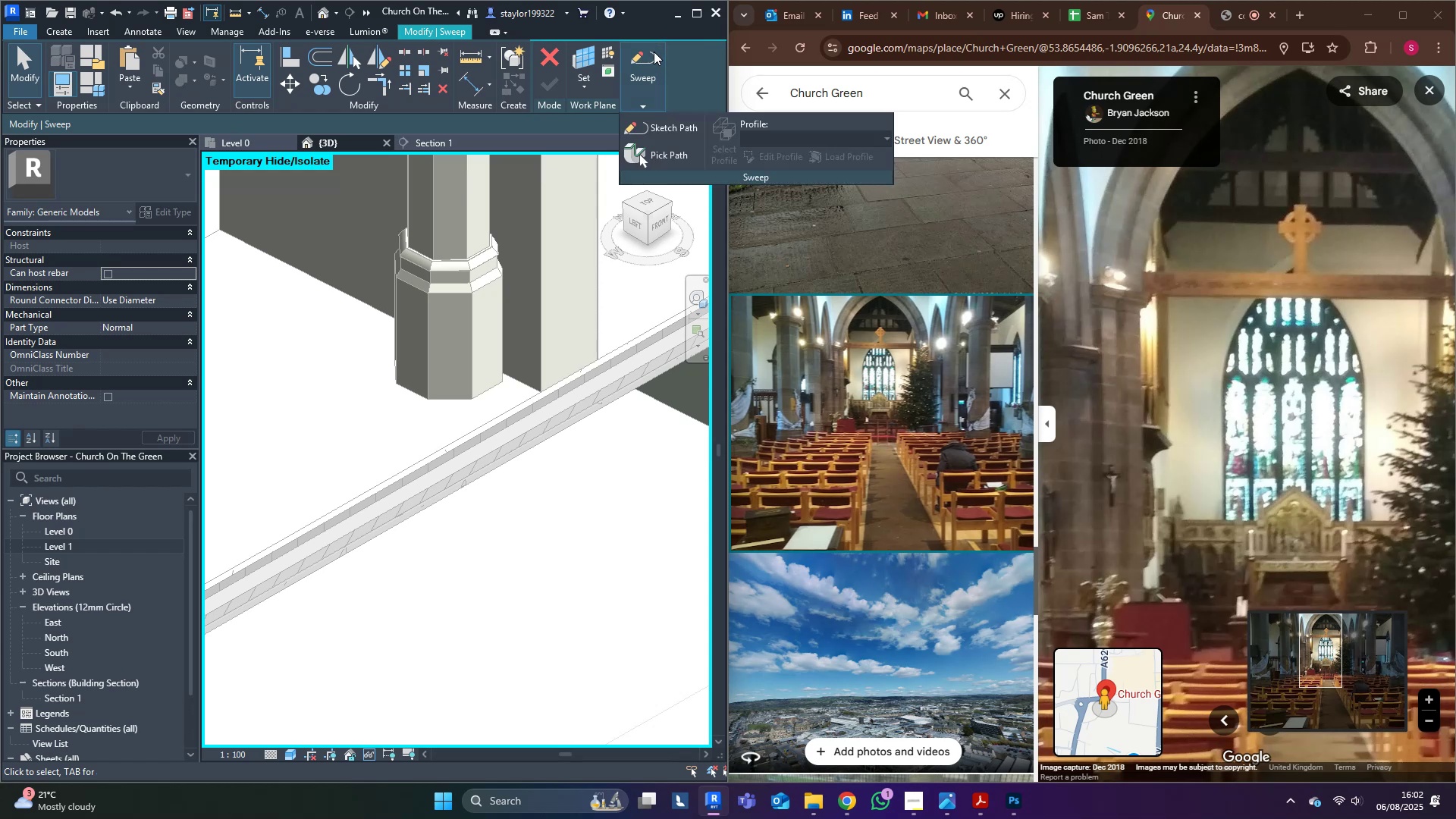 
left_click([676, 140])
 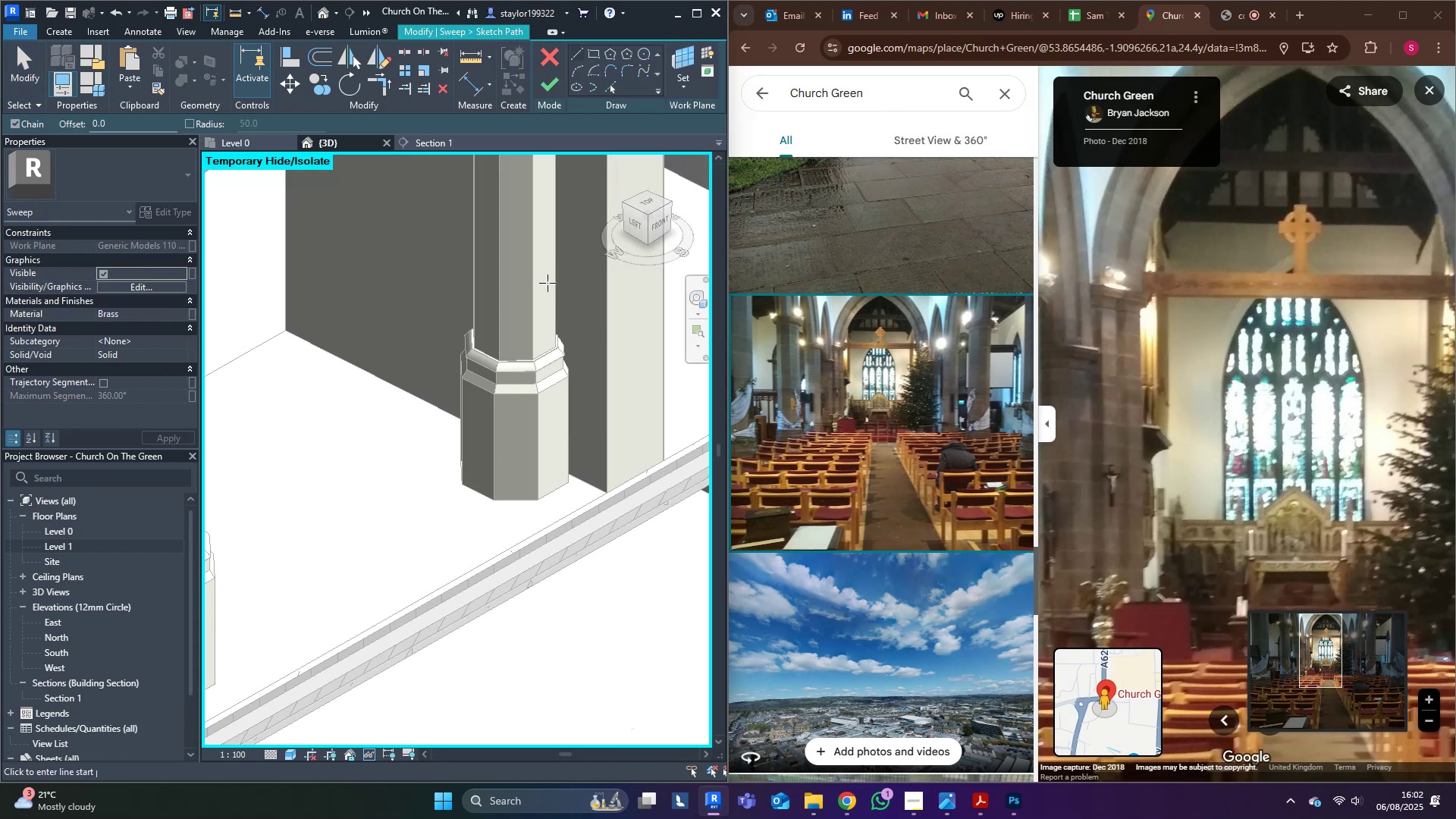 
scroll: coordinate [318, 419], scroll_direction: up, amount: 3.0
 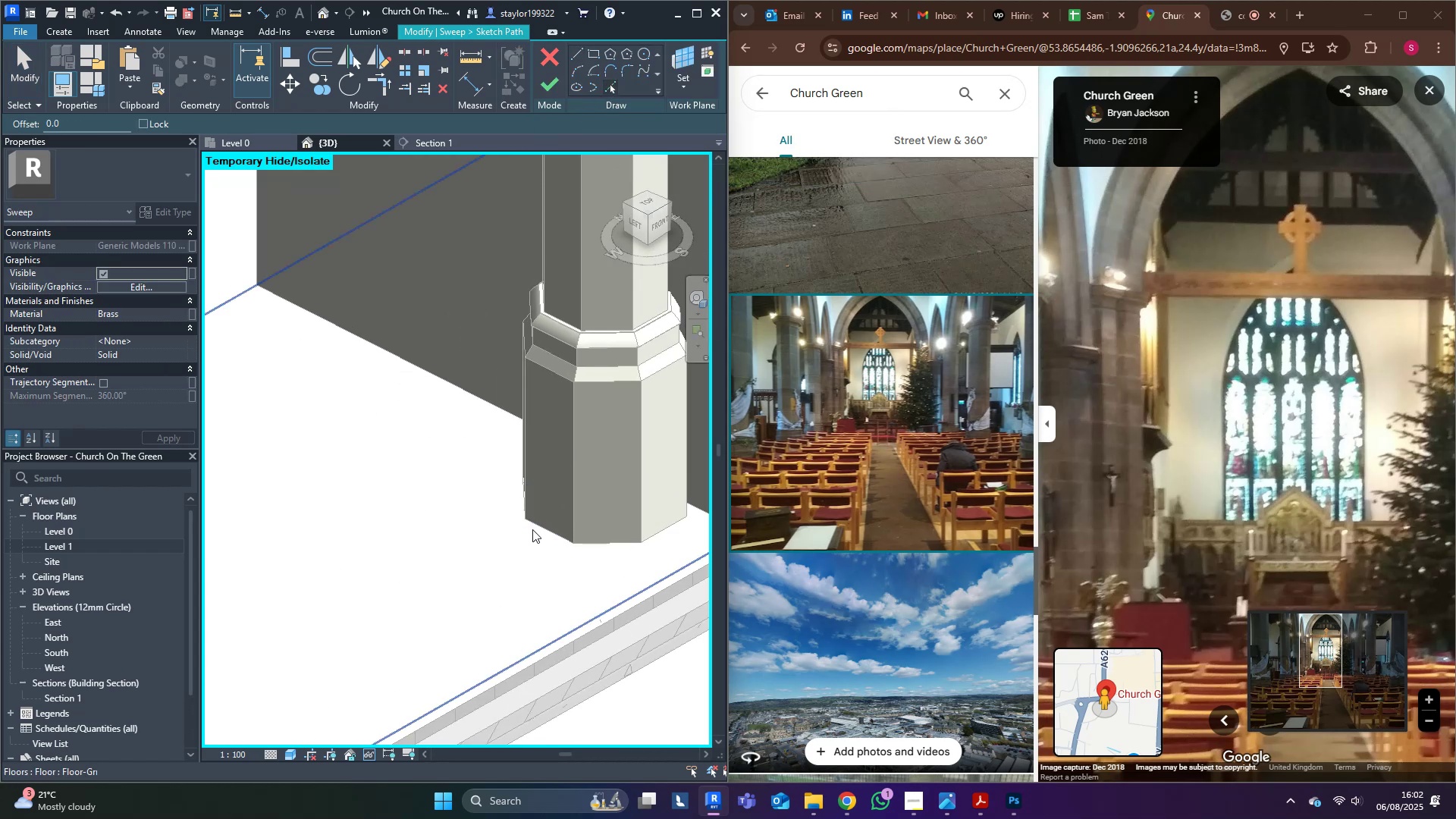 
key(Tab)
 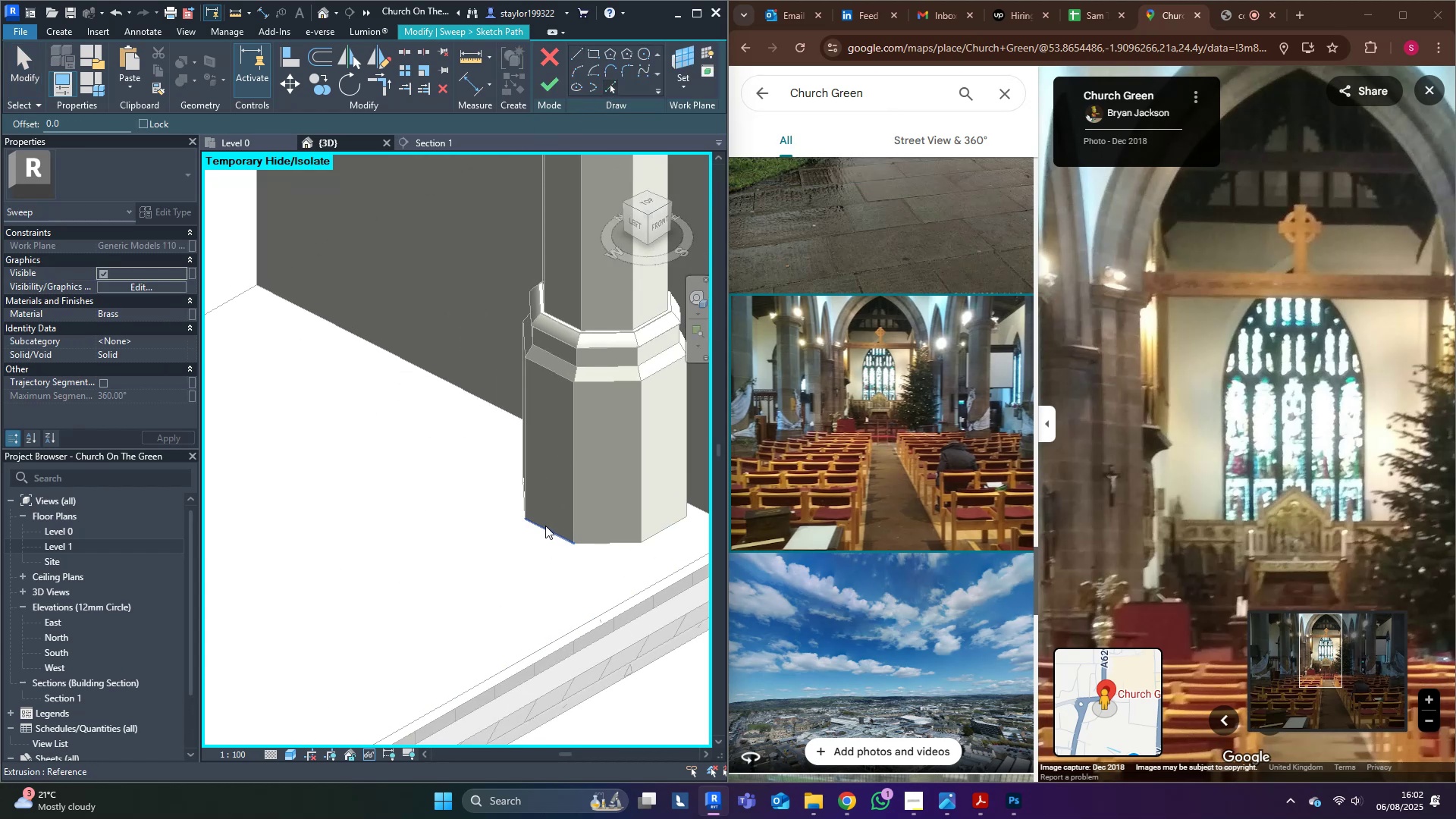 
left_click([545, 526])
 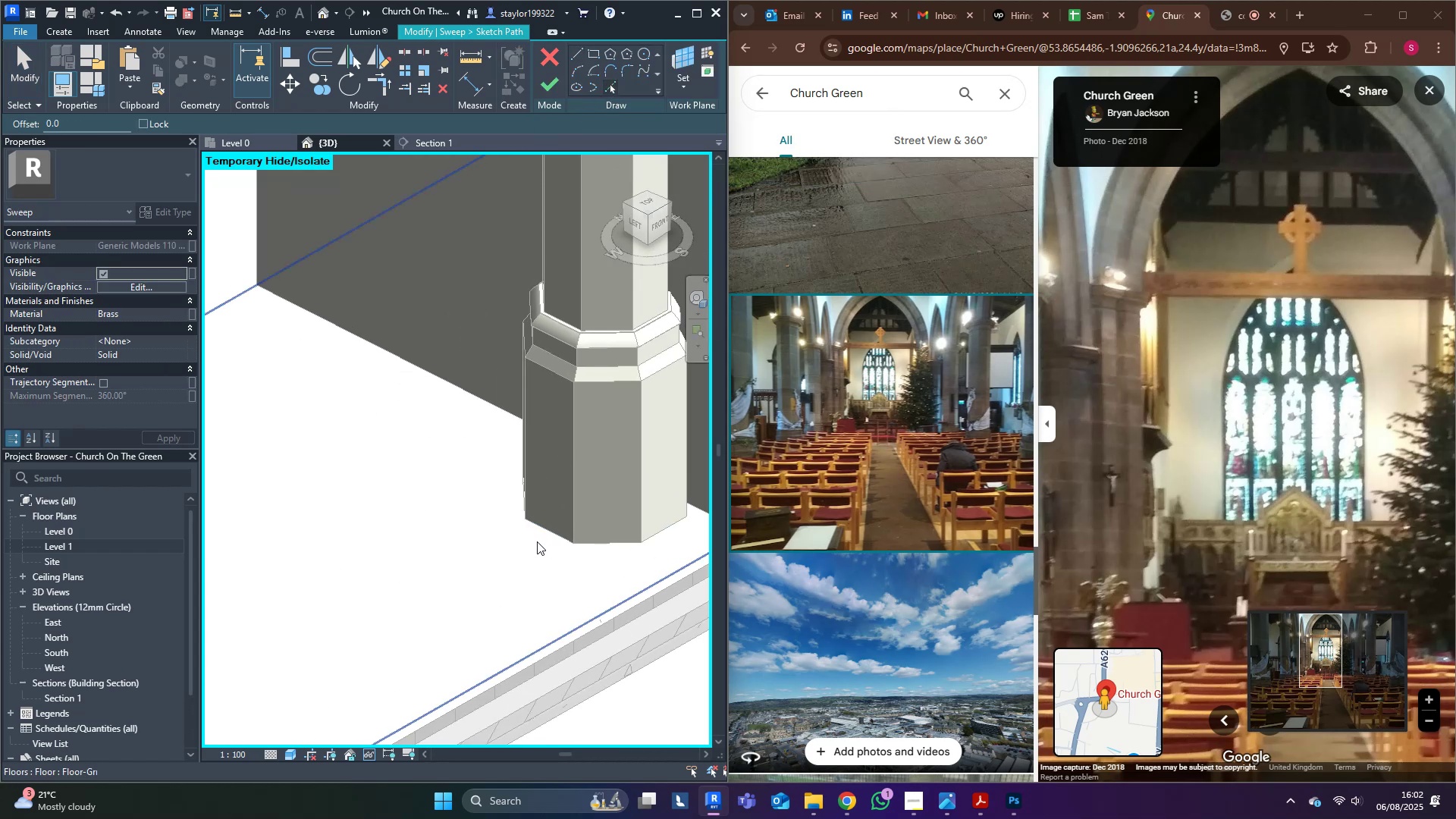 
scroll: coordinate [510, 529], scroll_direction: down, amount: 16.0
 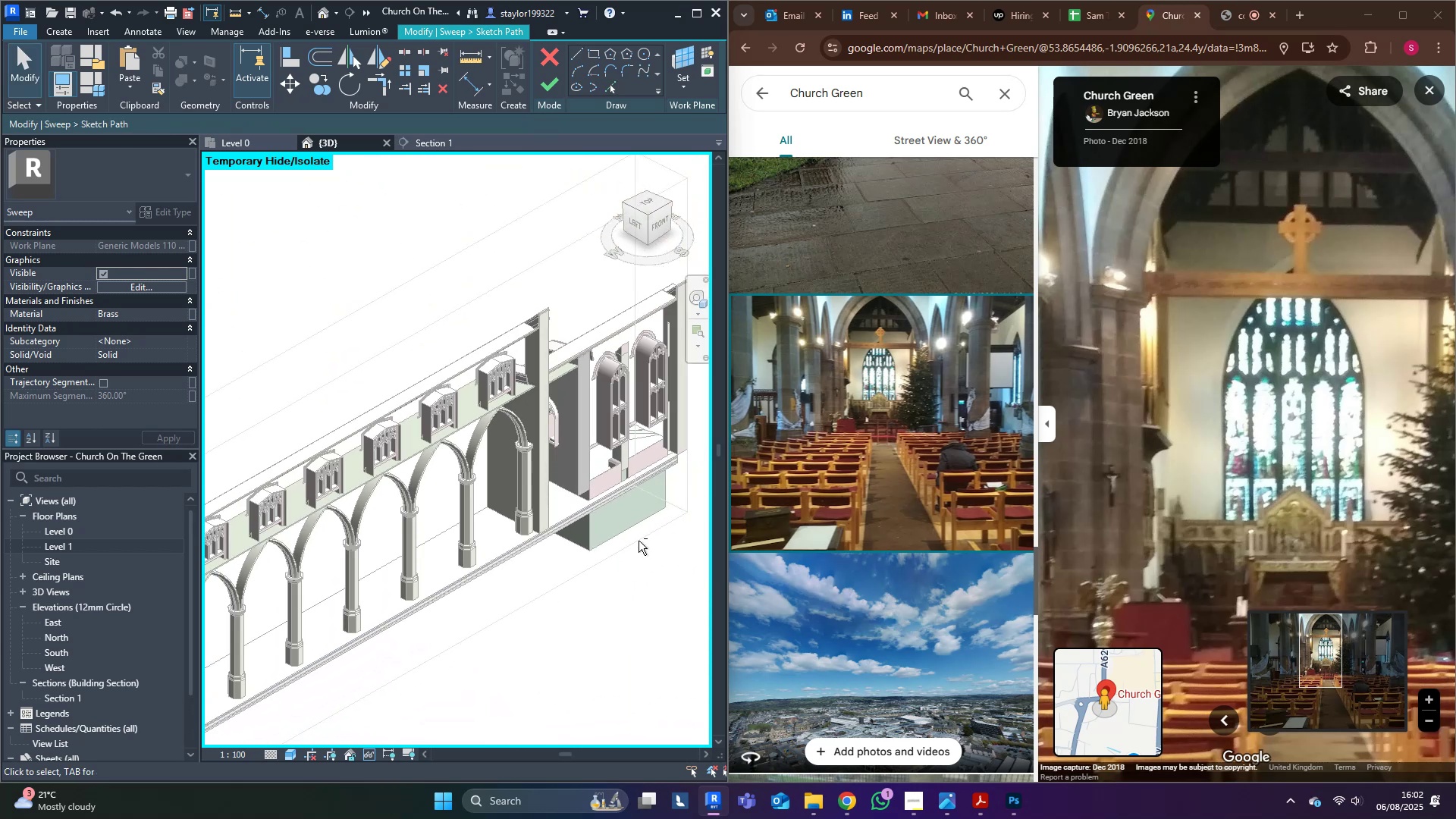 
key(Escape)
 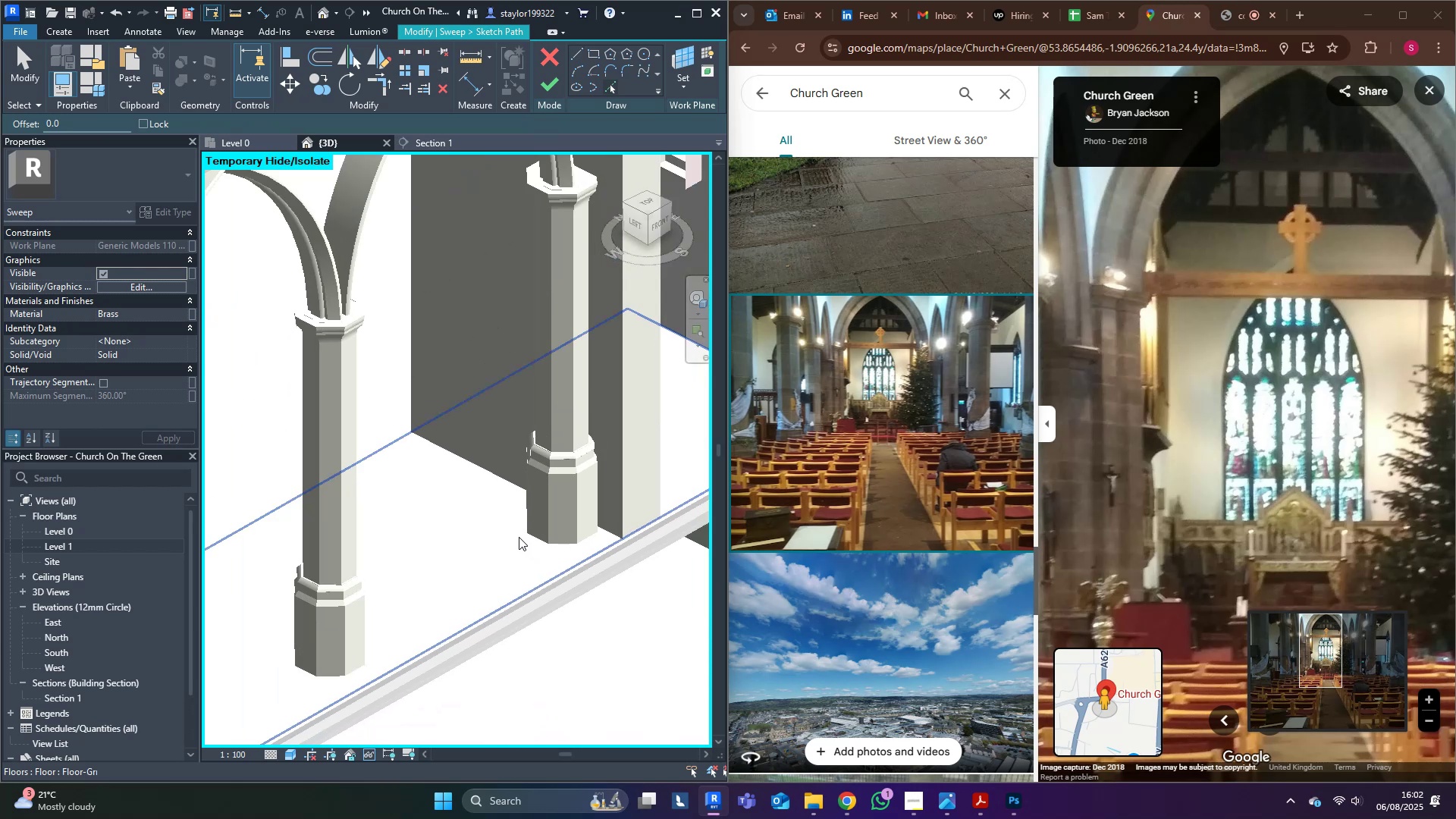 
hold_key(key=Escape, duration=6.76)
 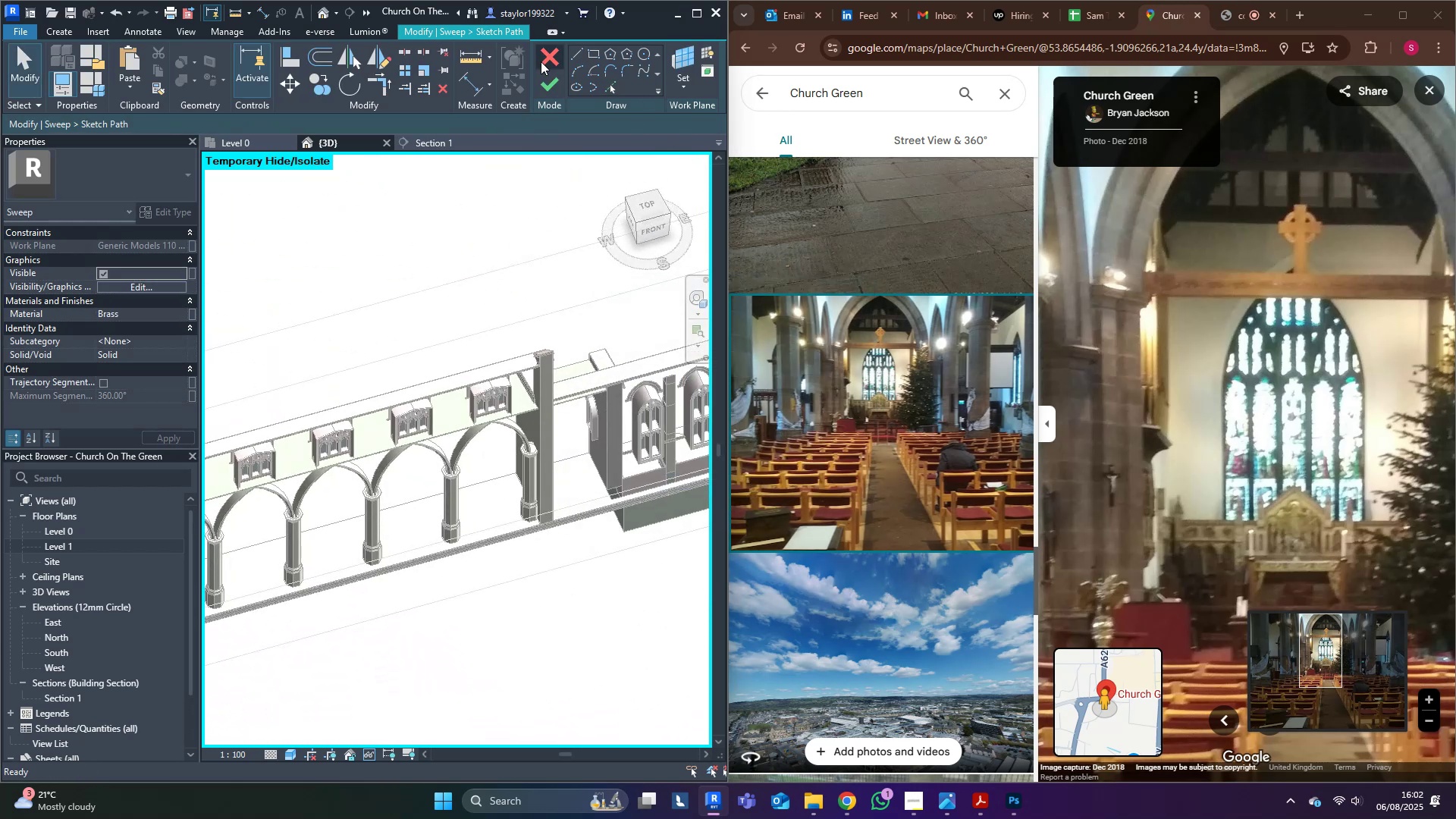 
hold_key(key=ShiftLeft, duration=1.2)
scroll: coordinate [452, 494], scroll_direction: down, amount: 1.0
 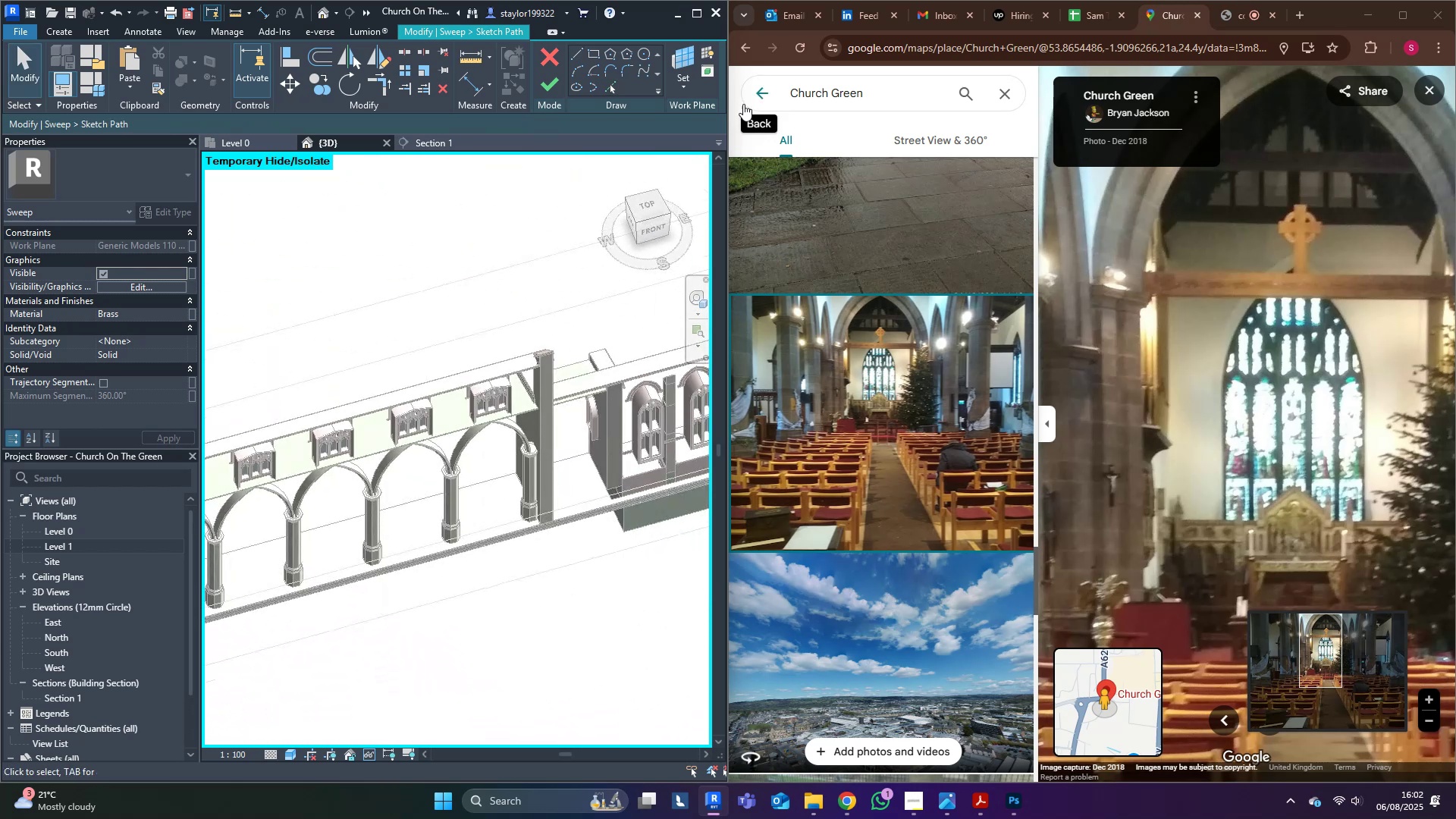 
left_click([676, 58])
 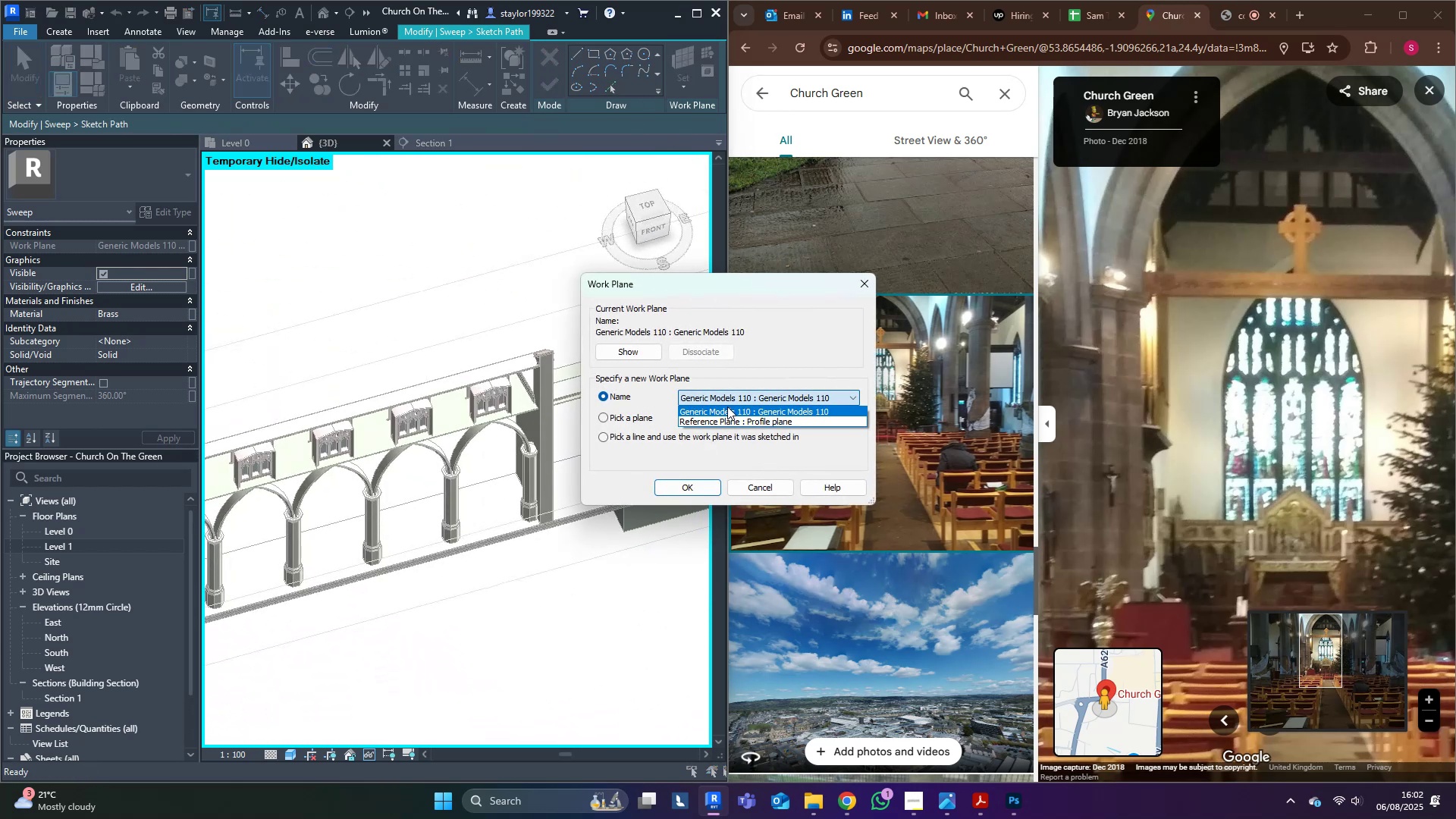 
double_click([637, 417])
 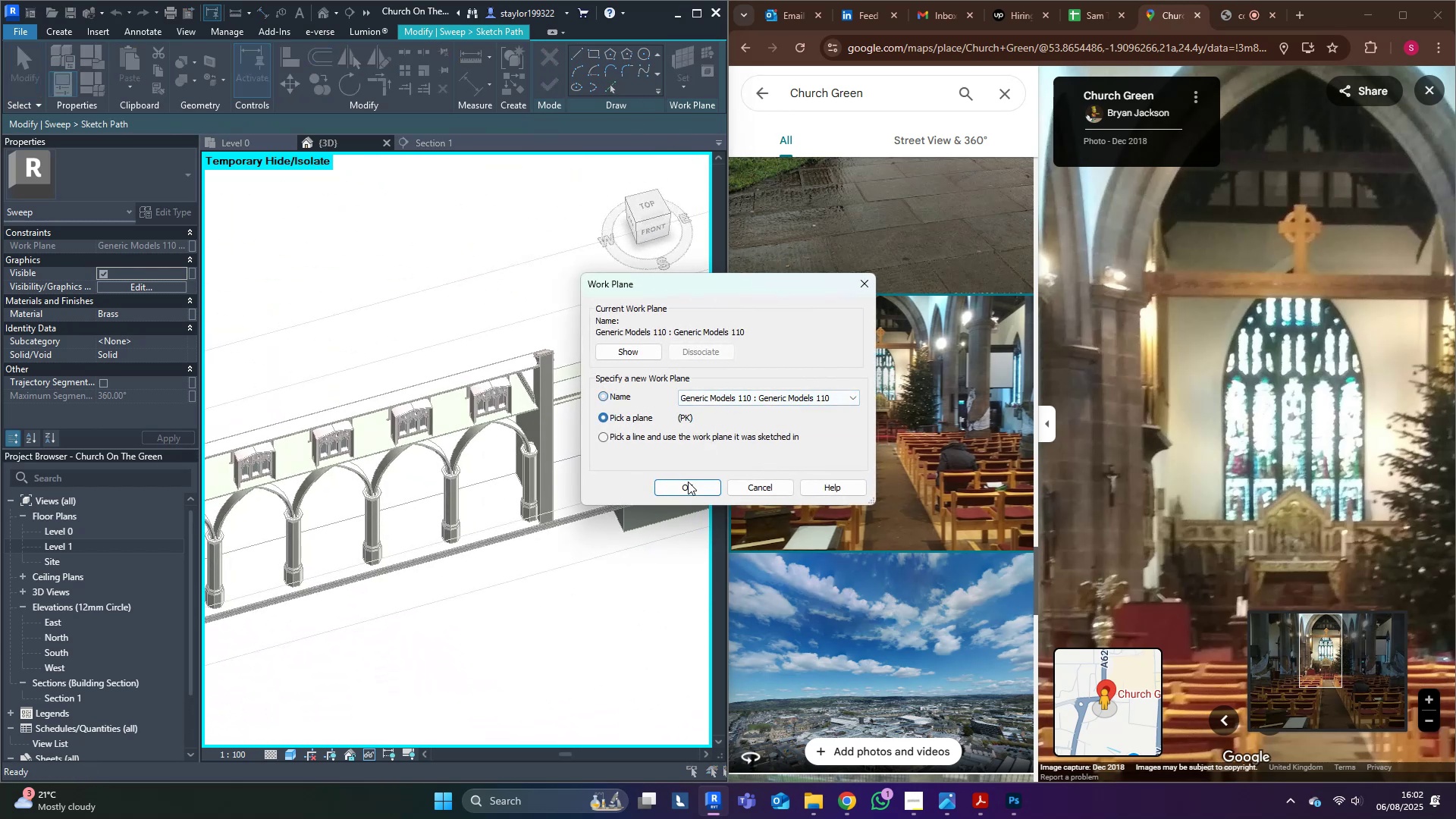 
triple_click([689, 483])
 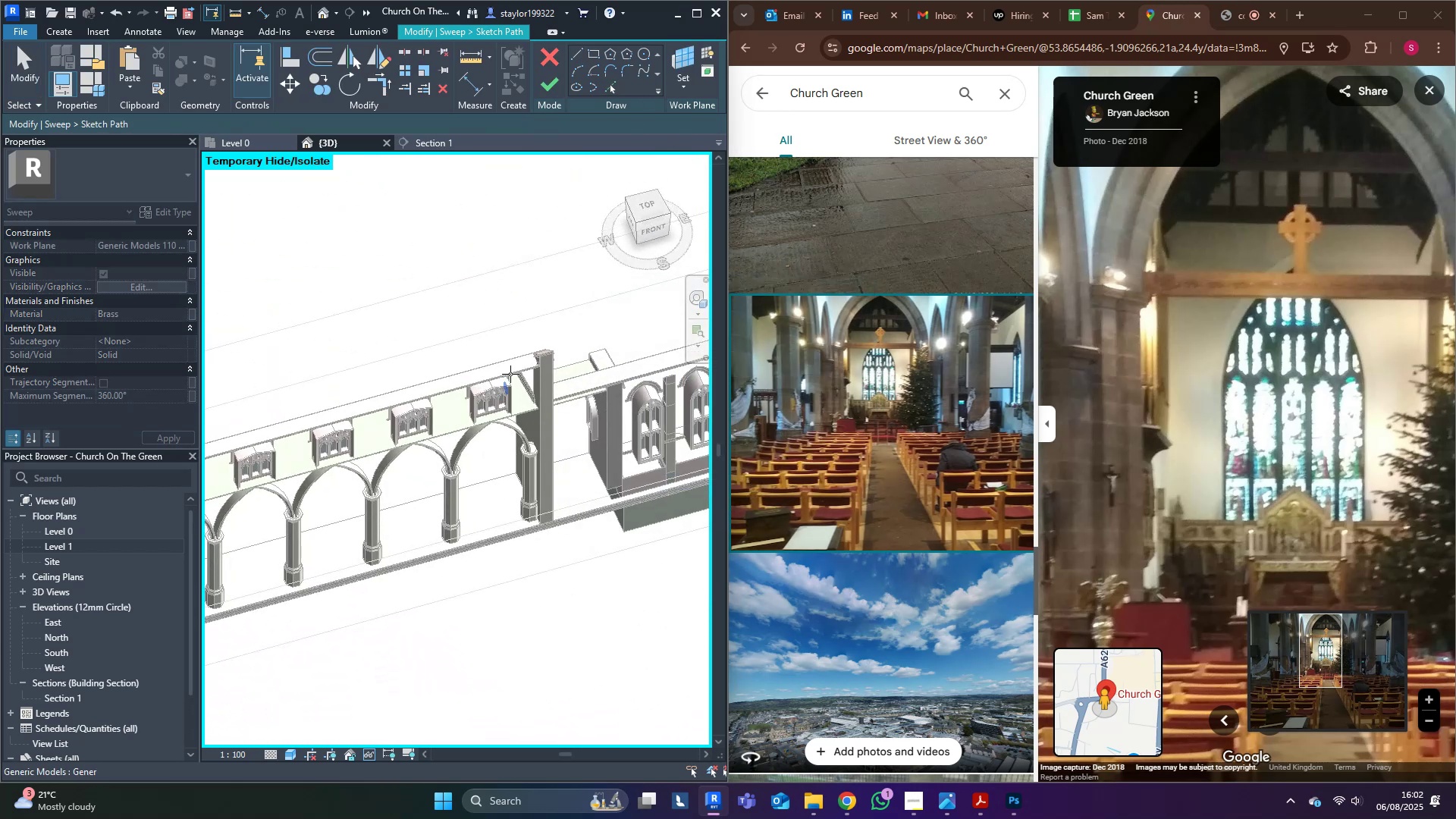 
key(Escape)
 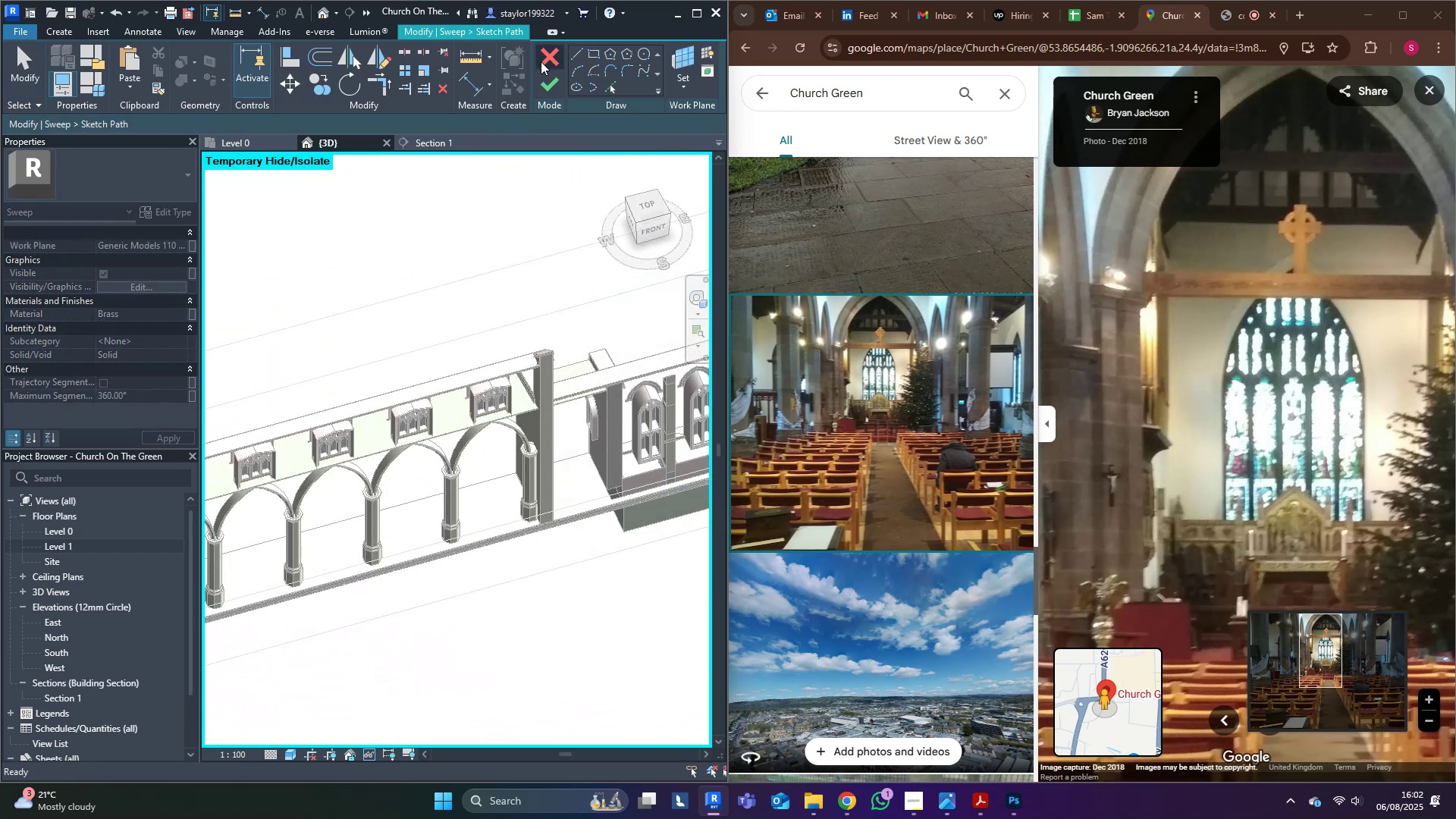 
left_click([541, 61])
 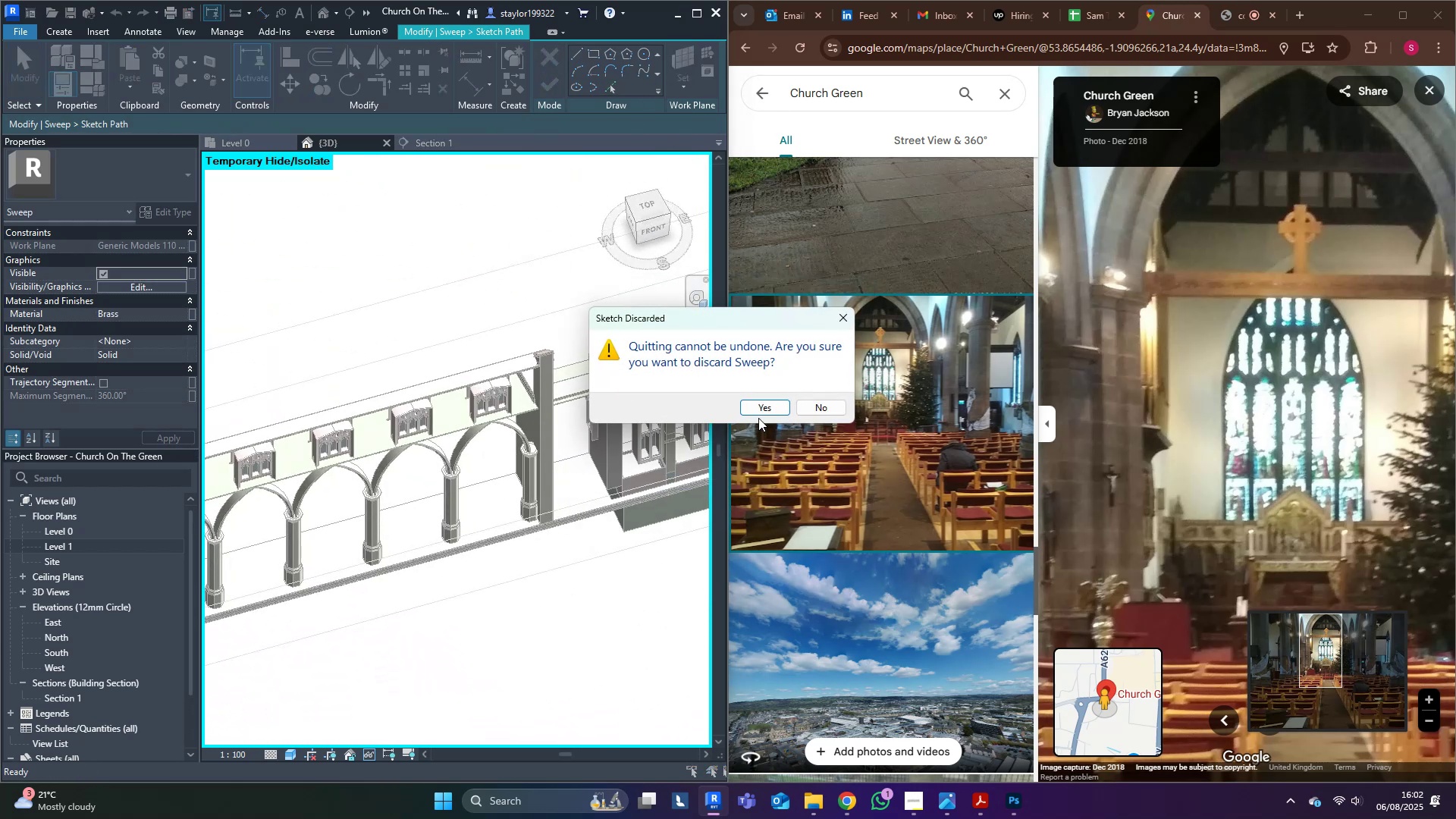 
left_click([777, 412])
 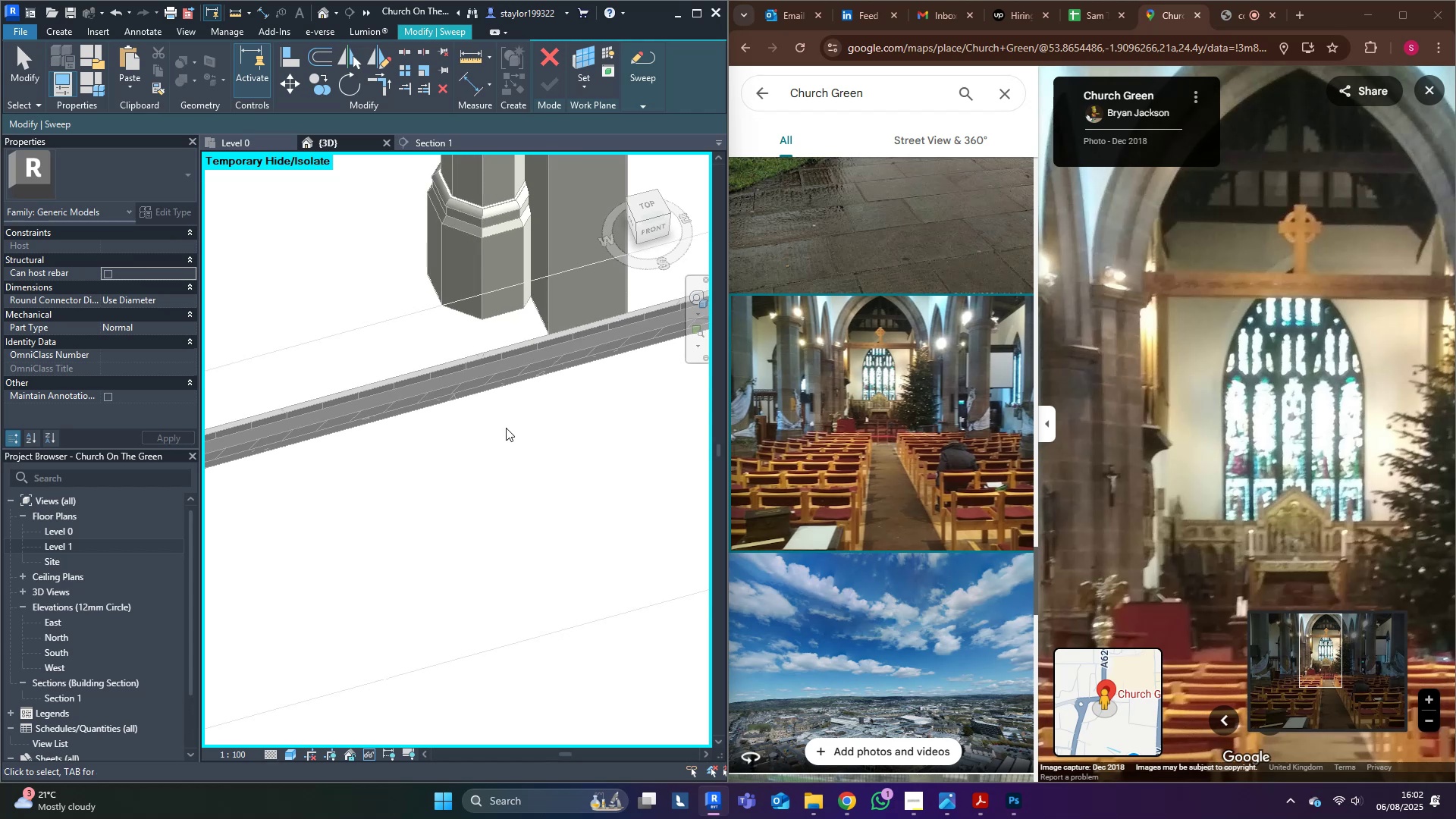 
left_click([594, 521])
 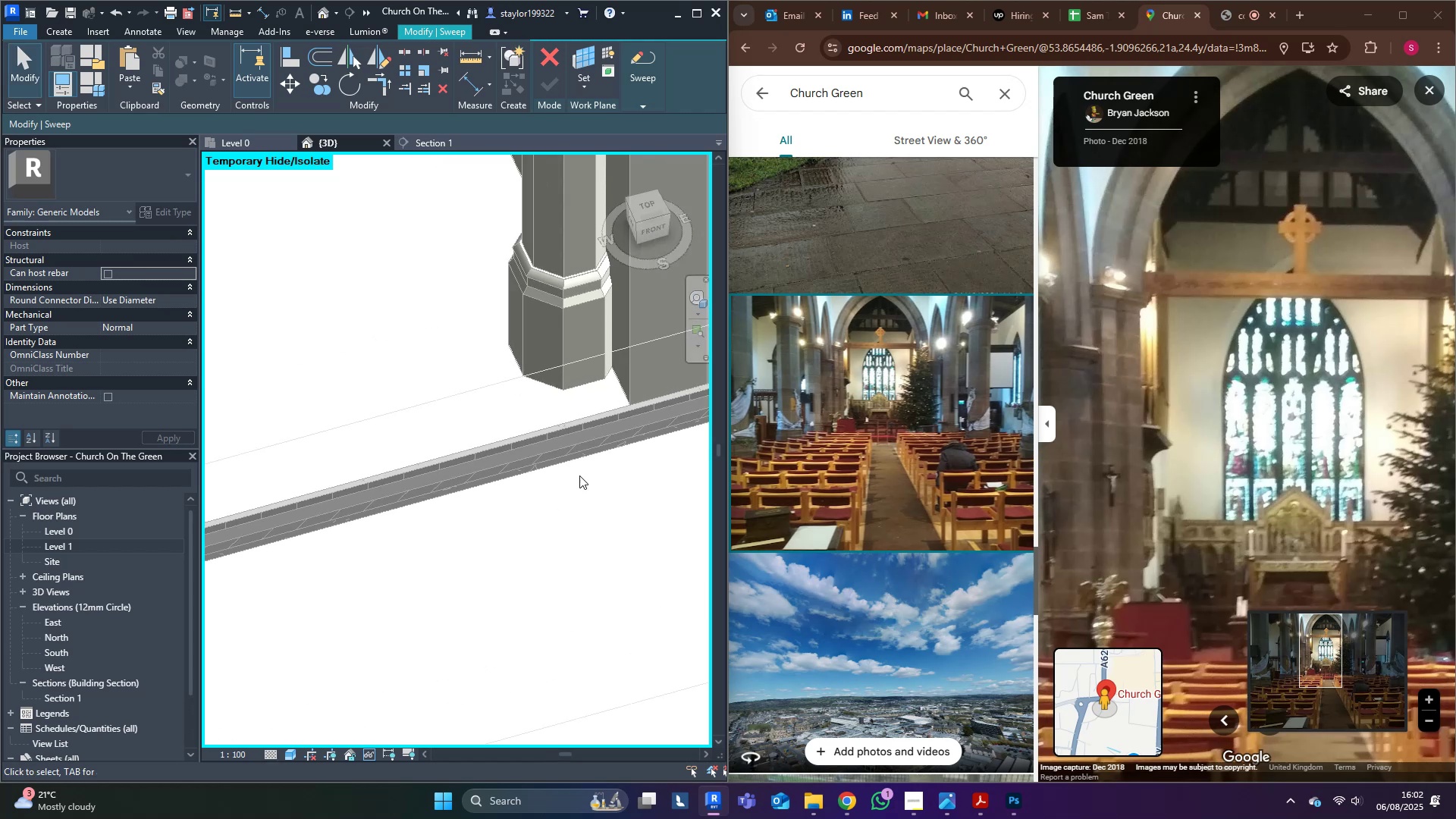 
type(sd)
key(Escape)
 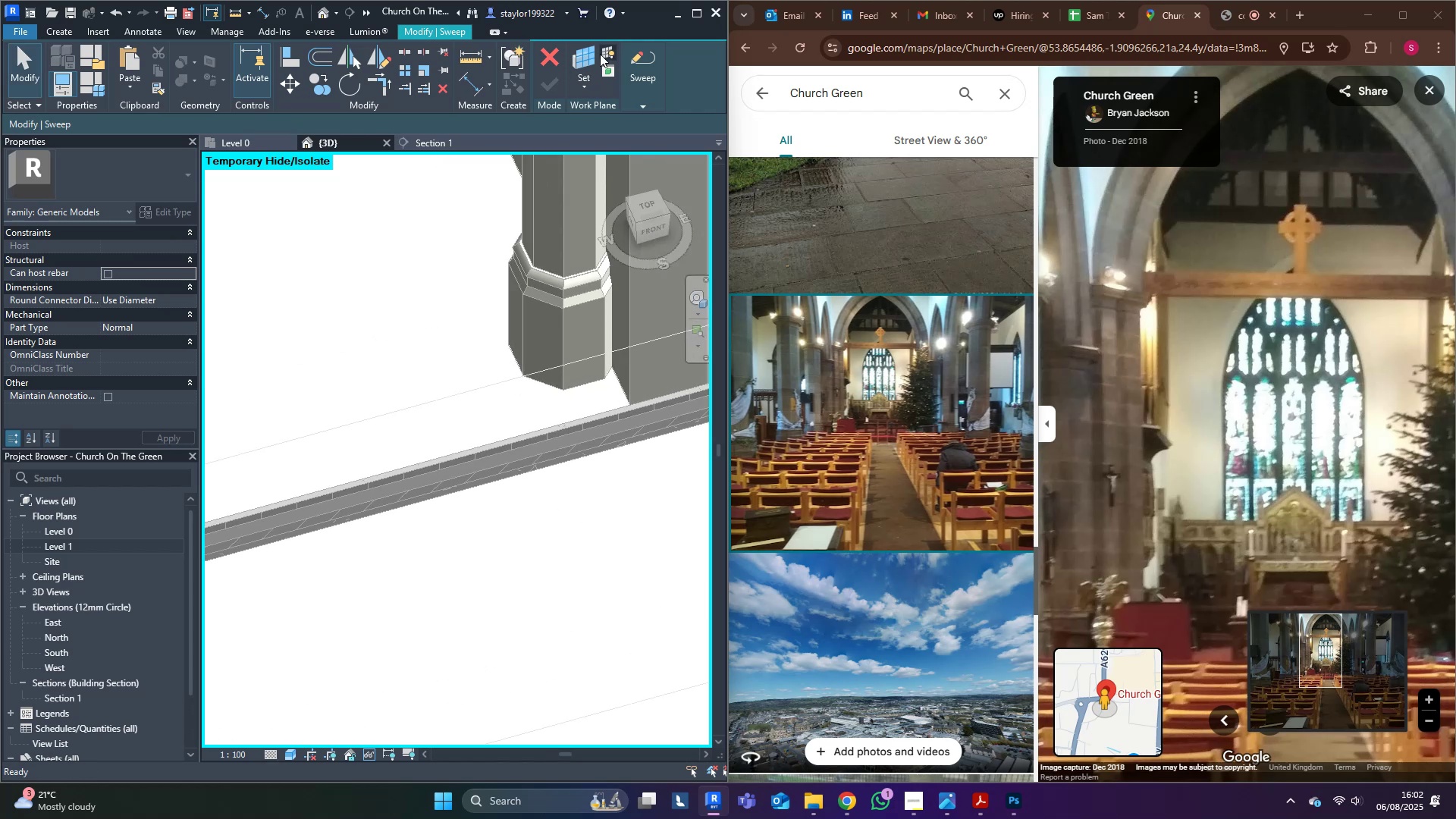 
double_click([592, 55])
 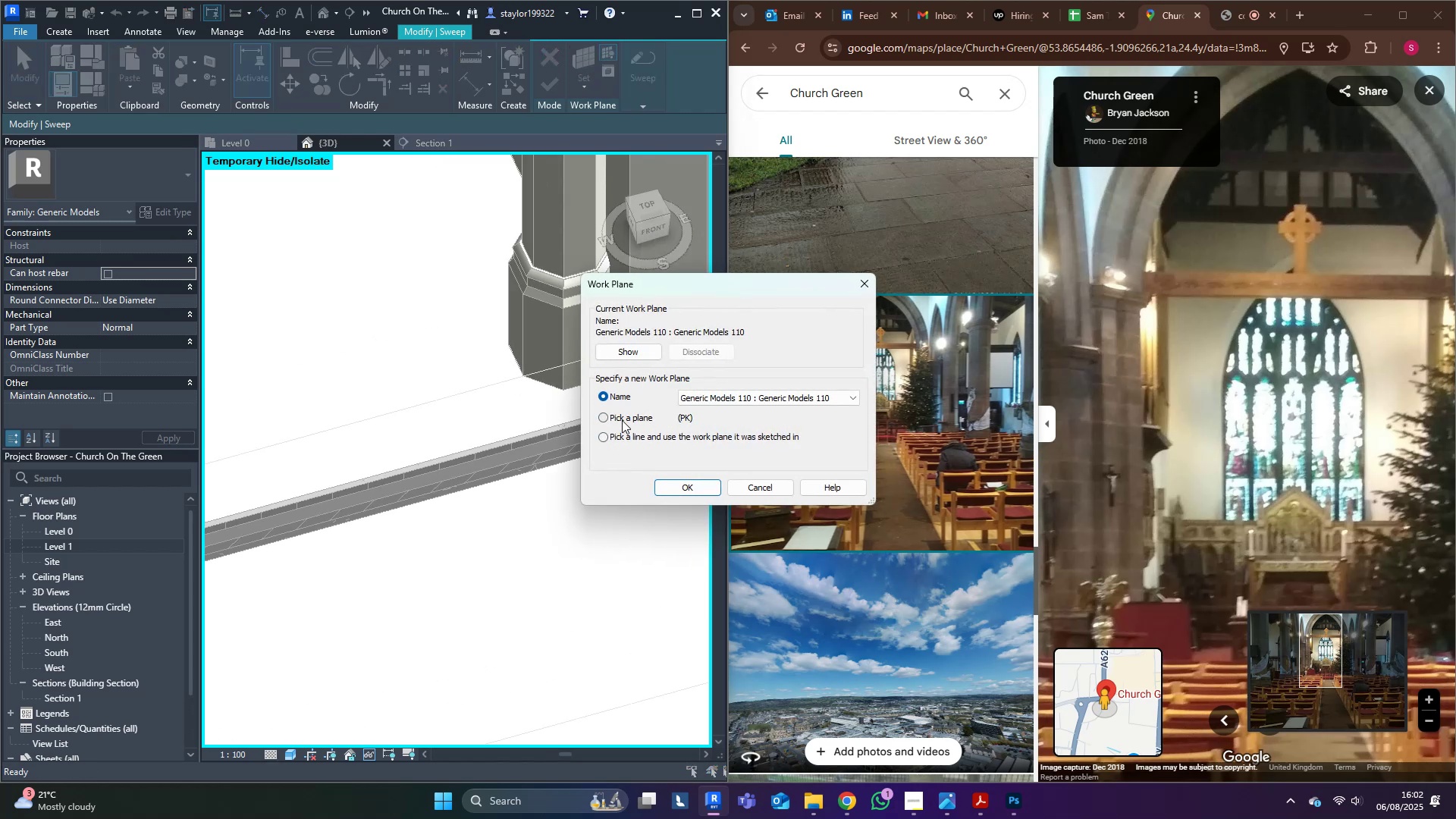 
double_click([689, 493])
 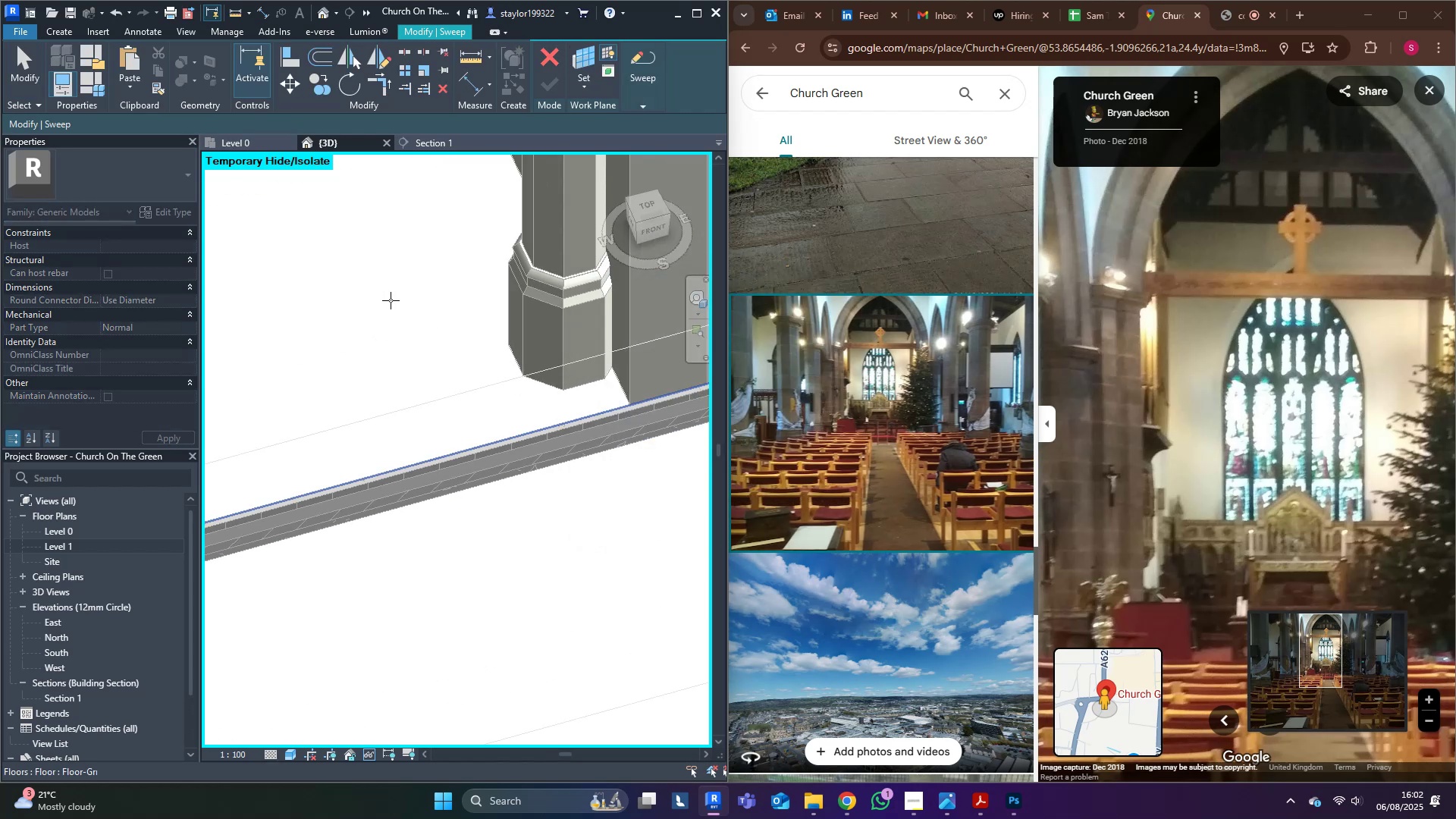 
scroll: coordinate [391, 300], scroll_direction: down, amount: 2.0
 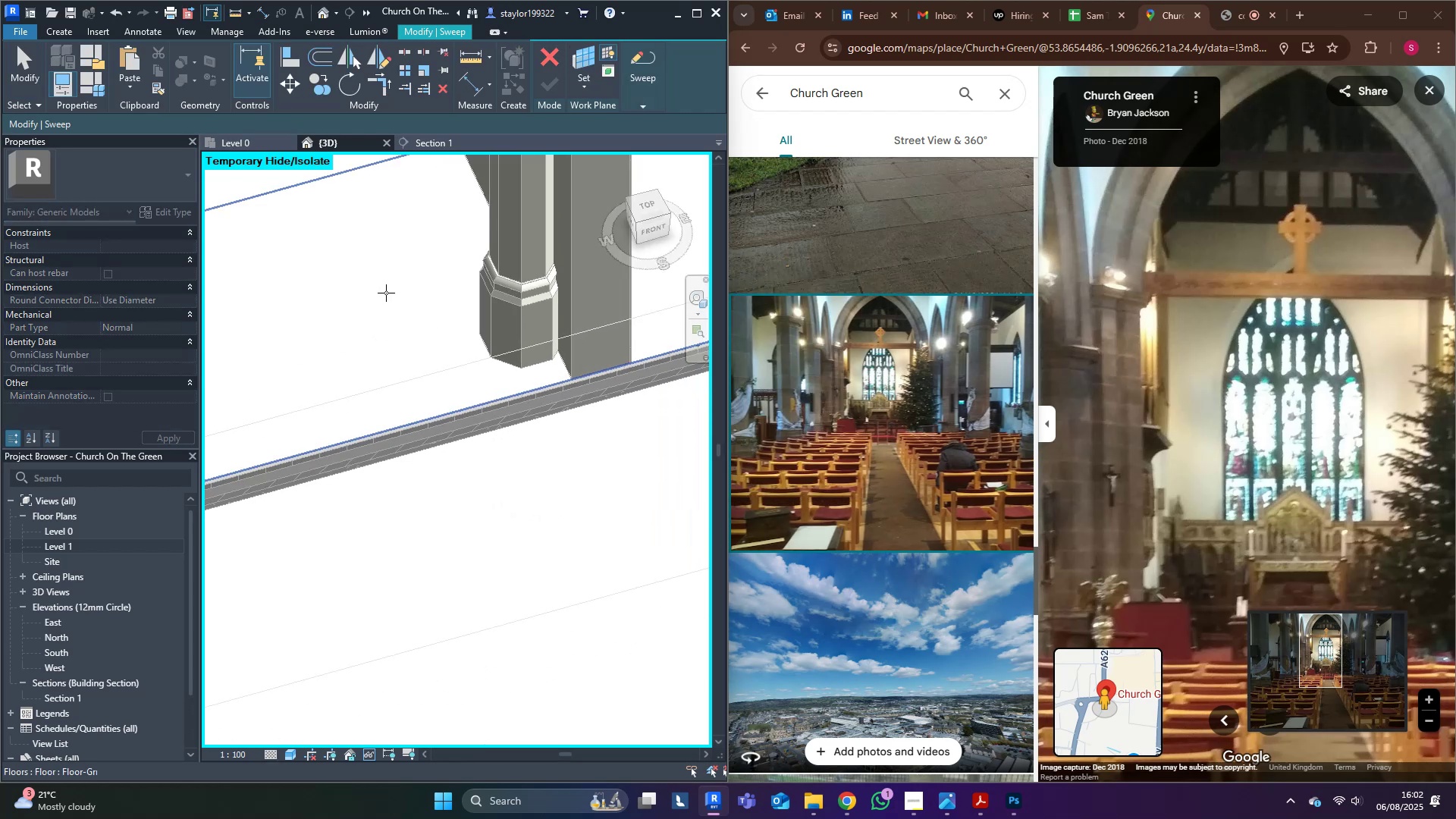 
left_click([386, 293])
 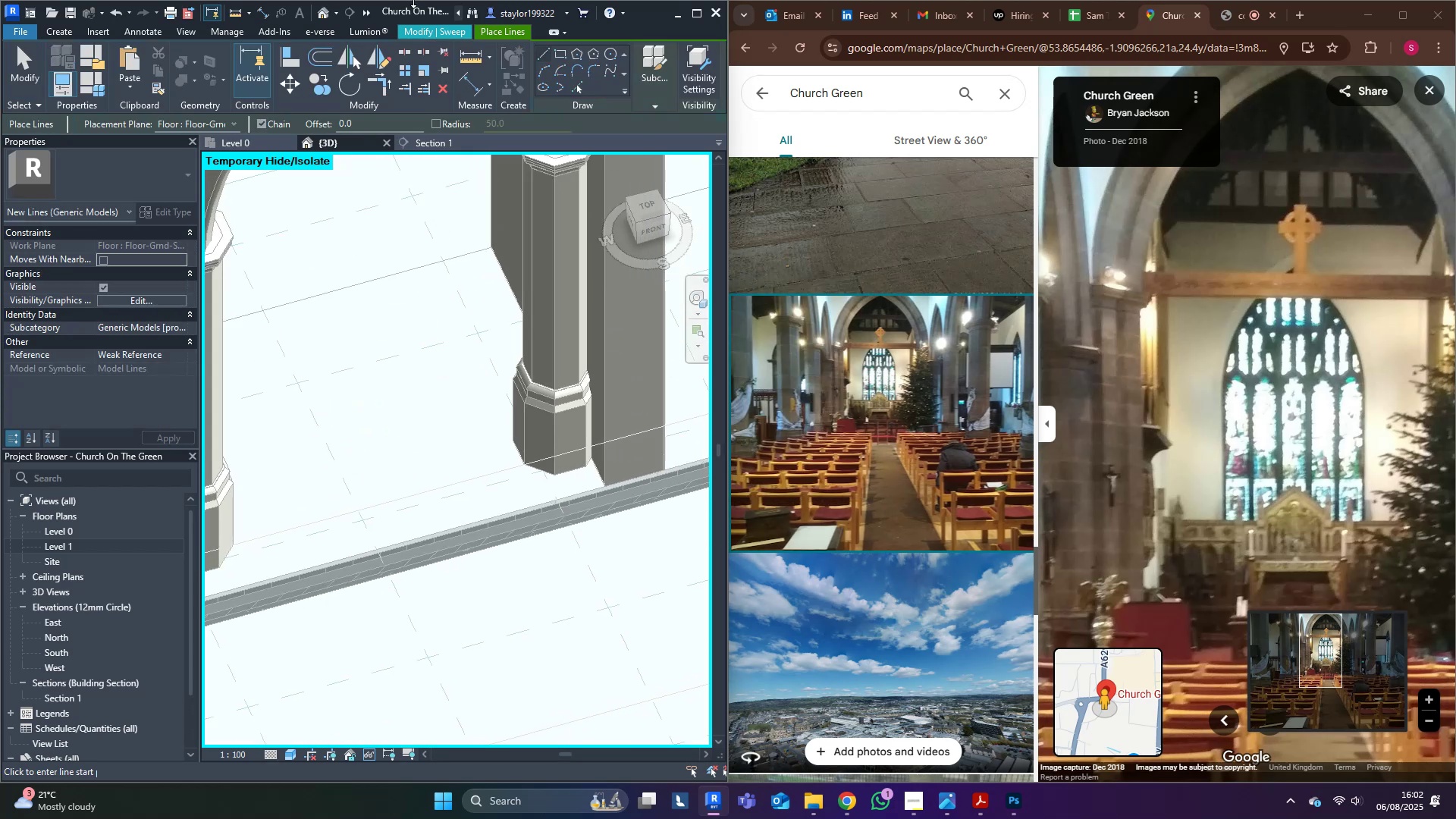 
left_click([417, 31])
 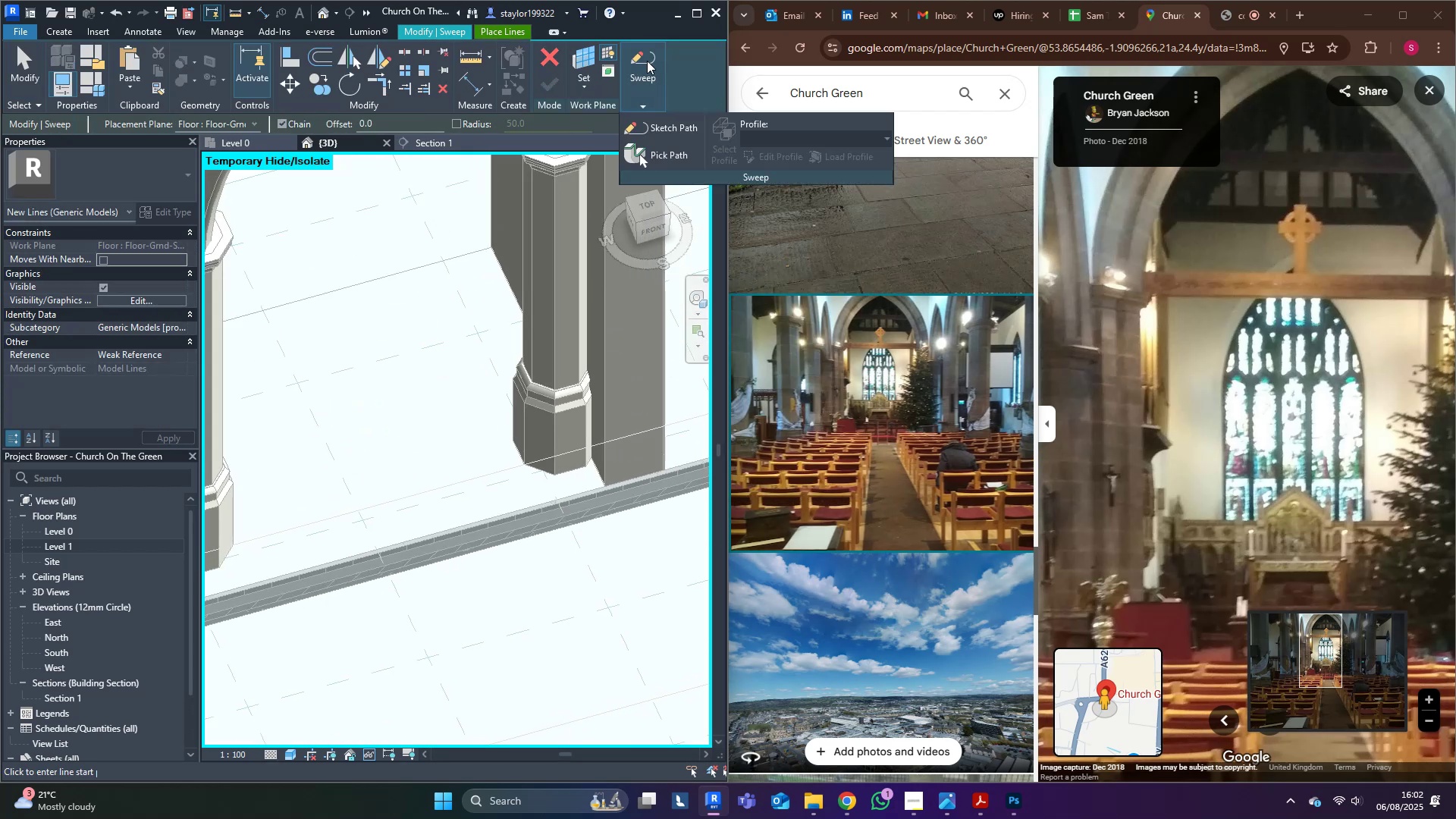 
double_click([673, 119])
 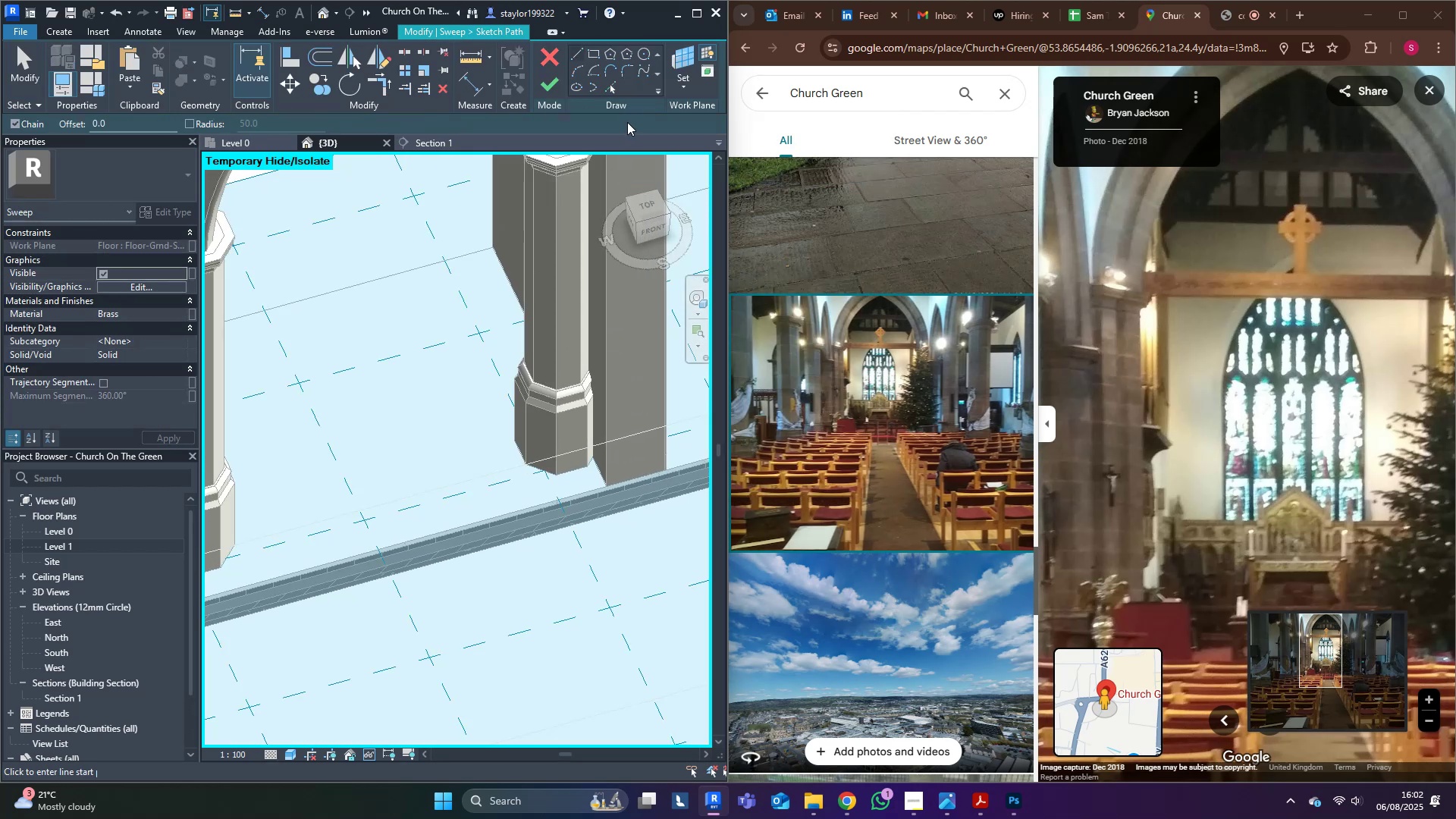 
left_click([615, 90])
 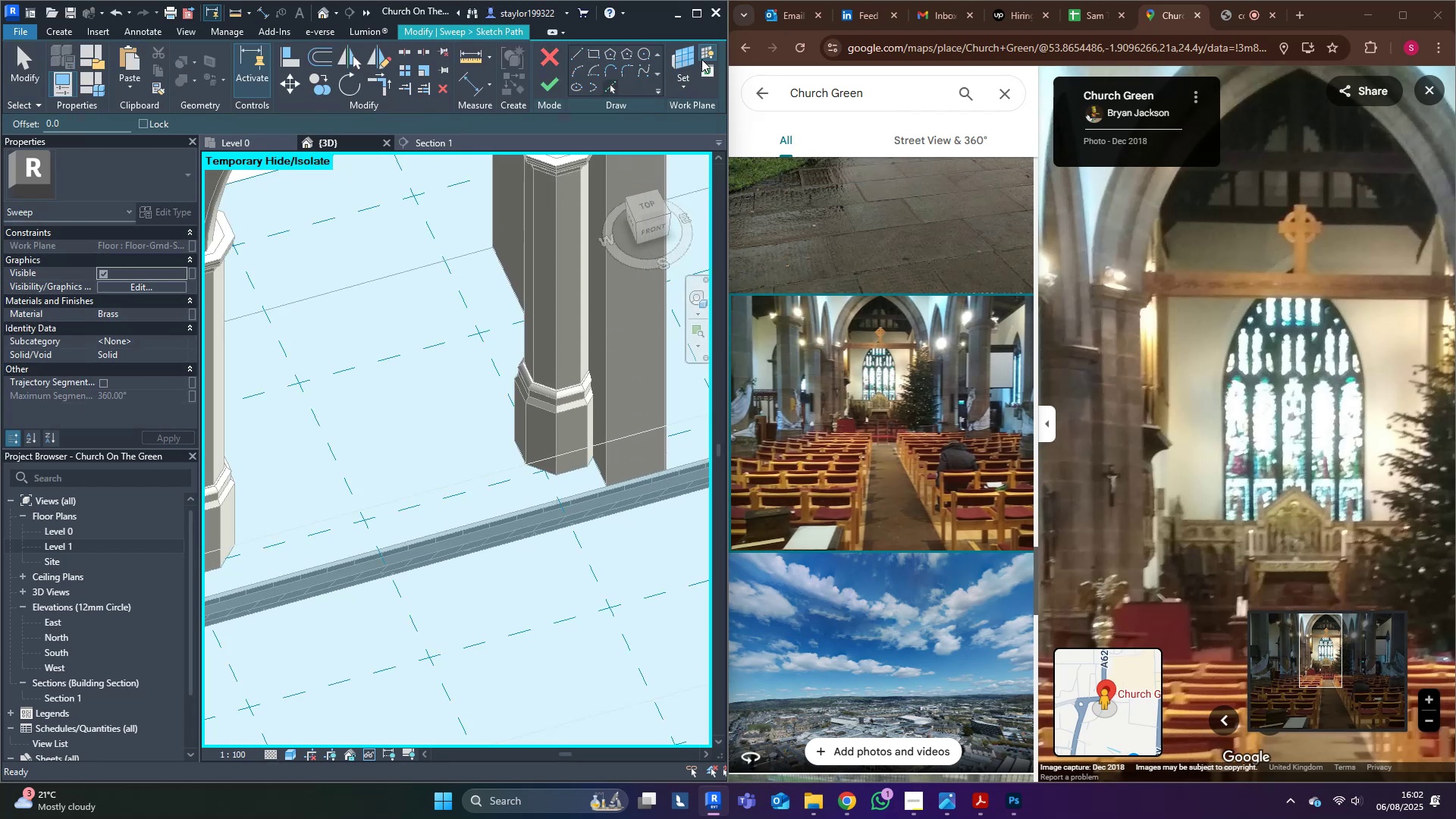 
left_click([711, 53])
 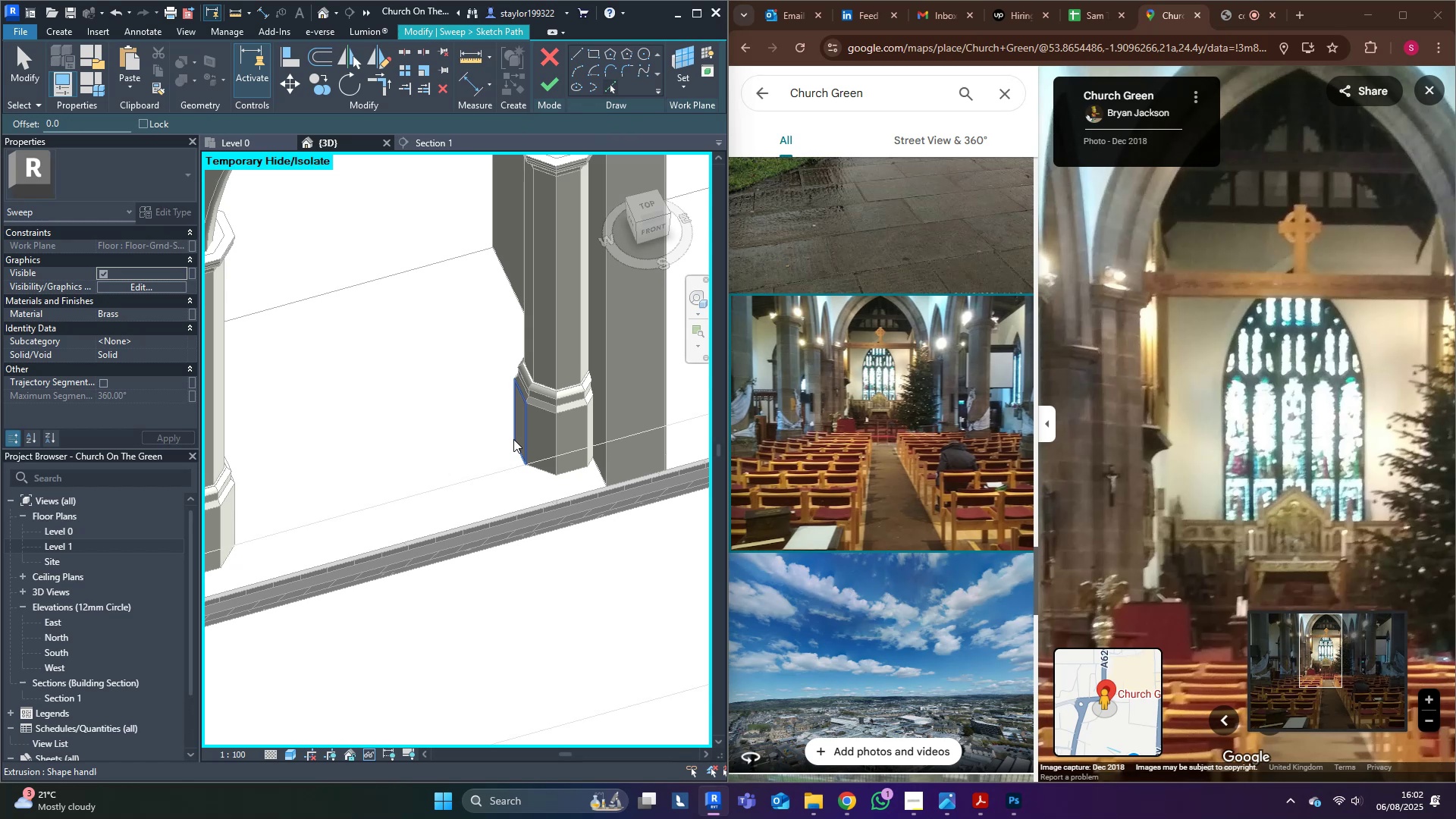 
left_click([513, 439])
 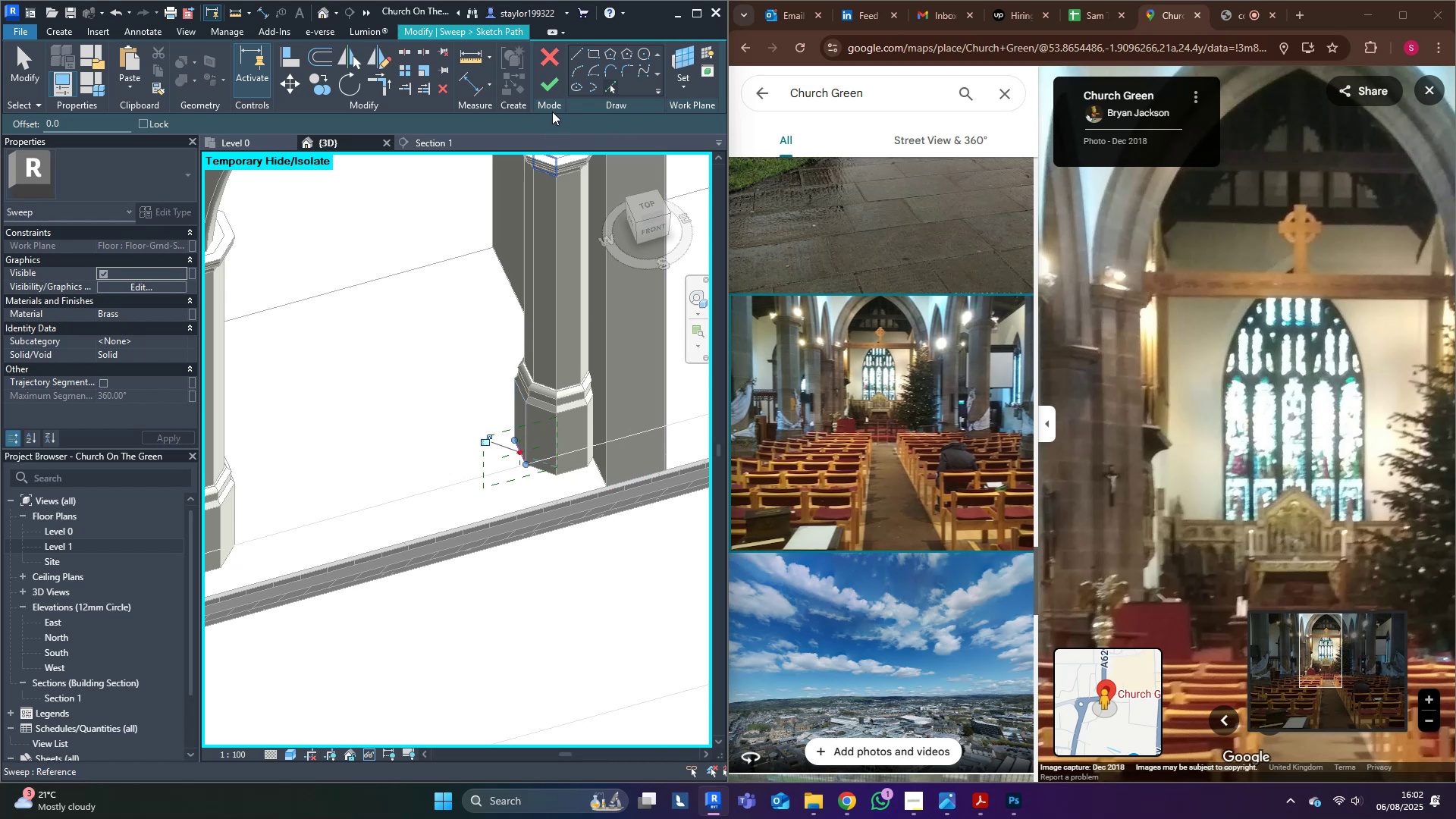 
left_click([547, 83])
 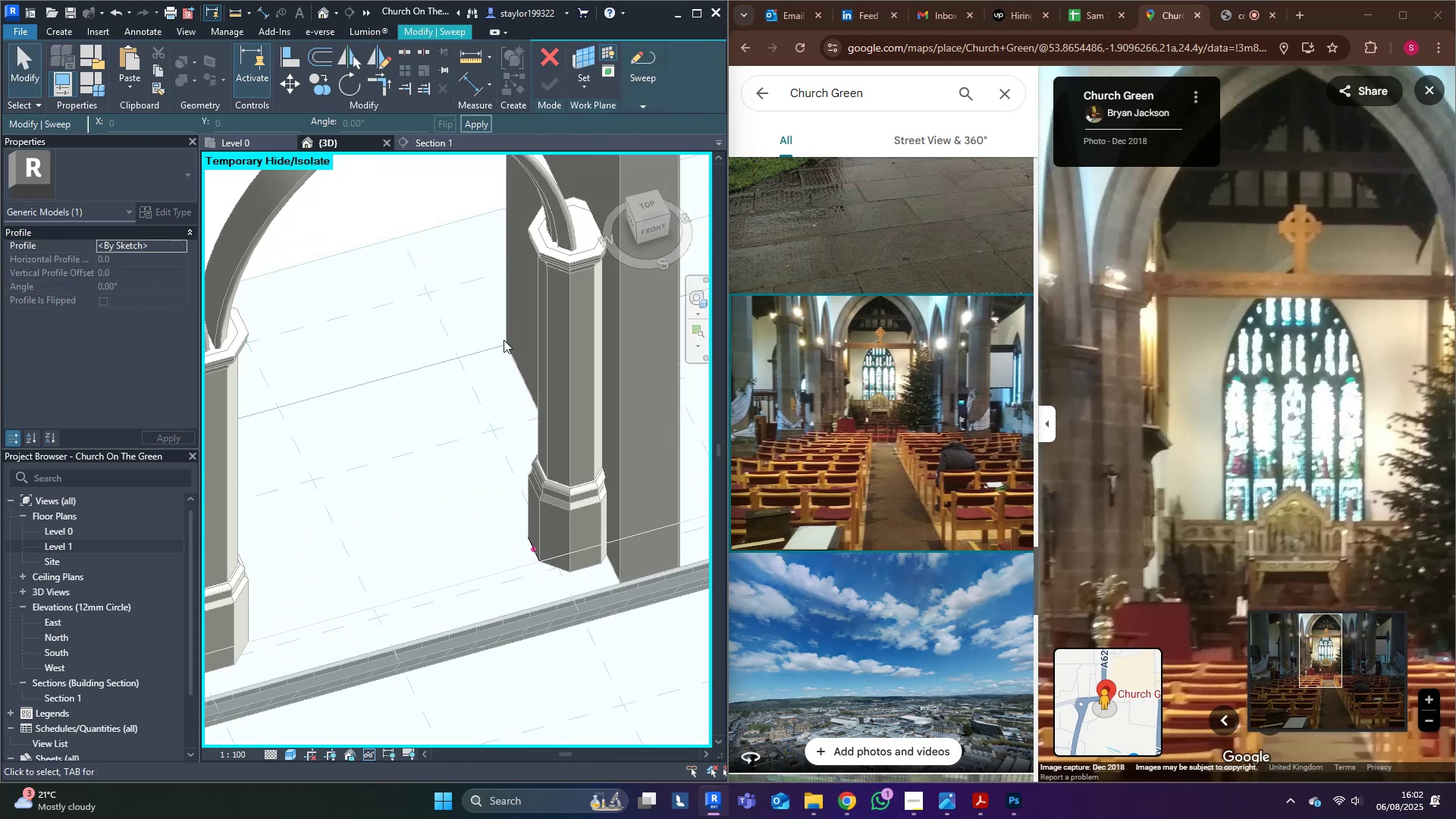 
hold_key(key=ShiftLeft, duration=1.53)
 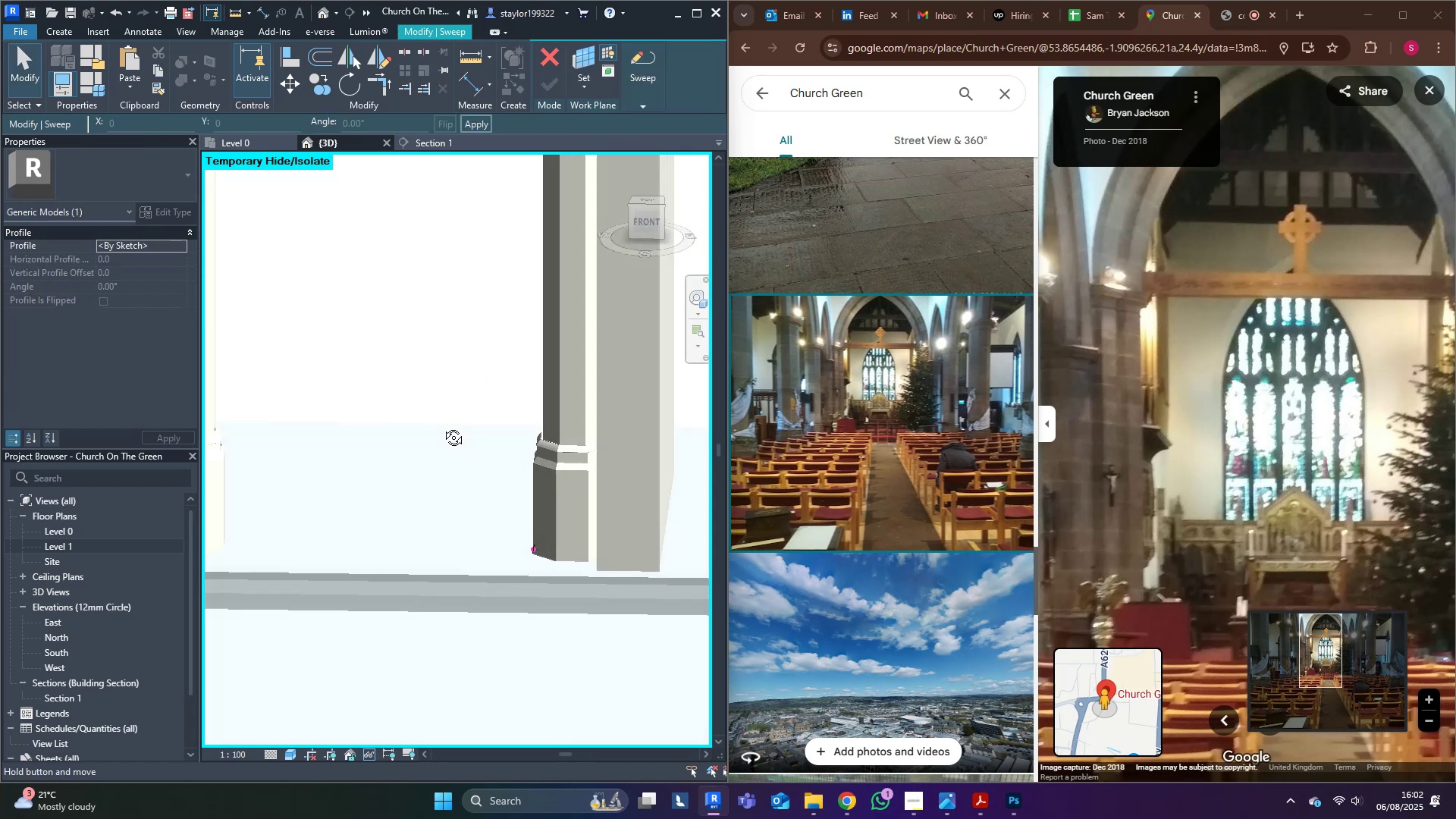 
key(Shift+ShiftLeft)
 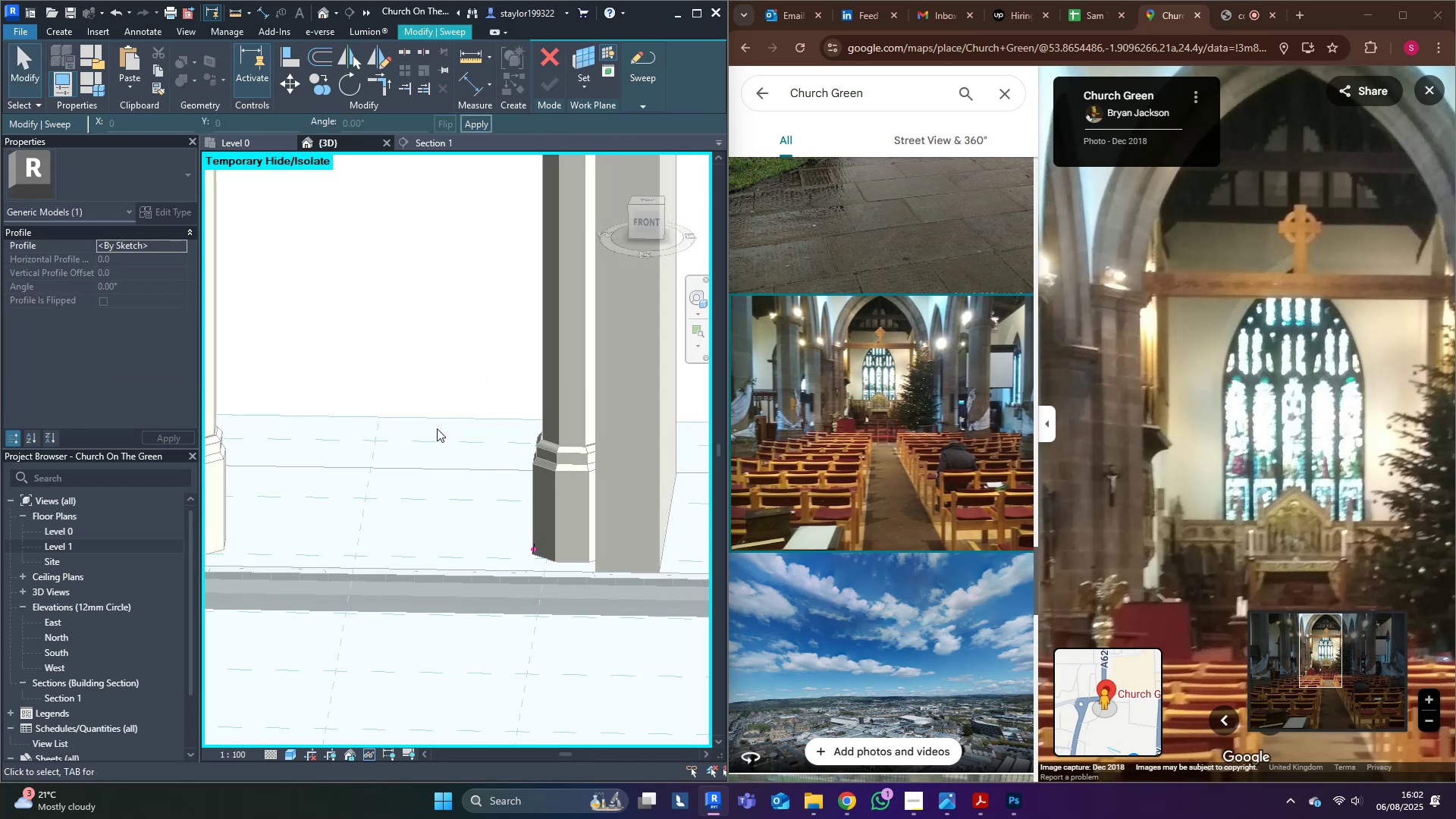 
scroll: coordinate [475, 469], scroll_direction: up, amount: 4.0
 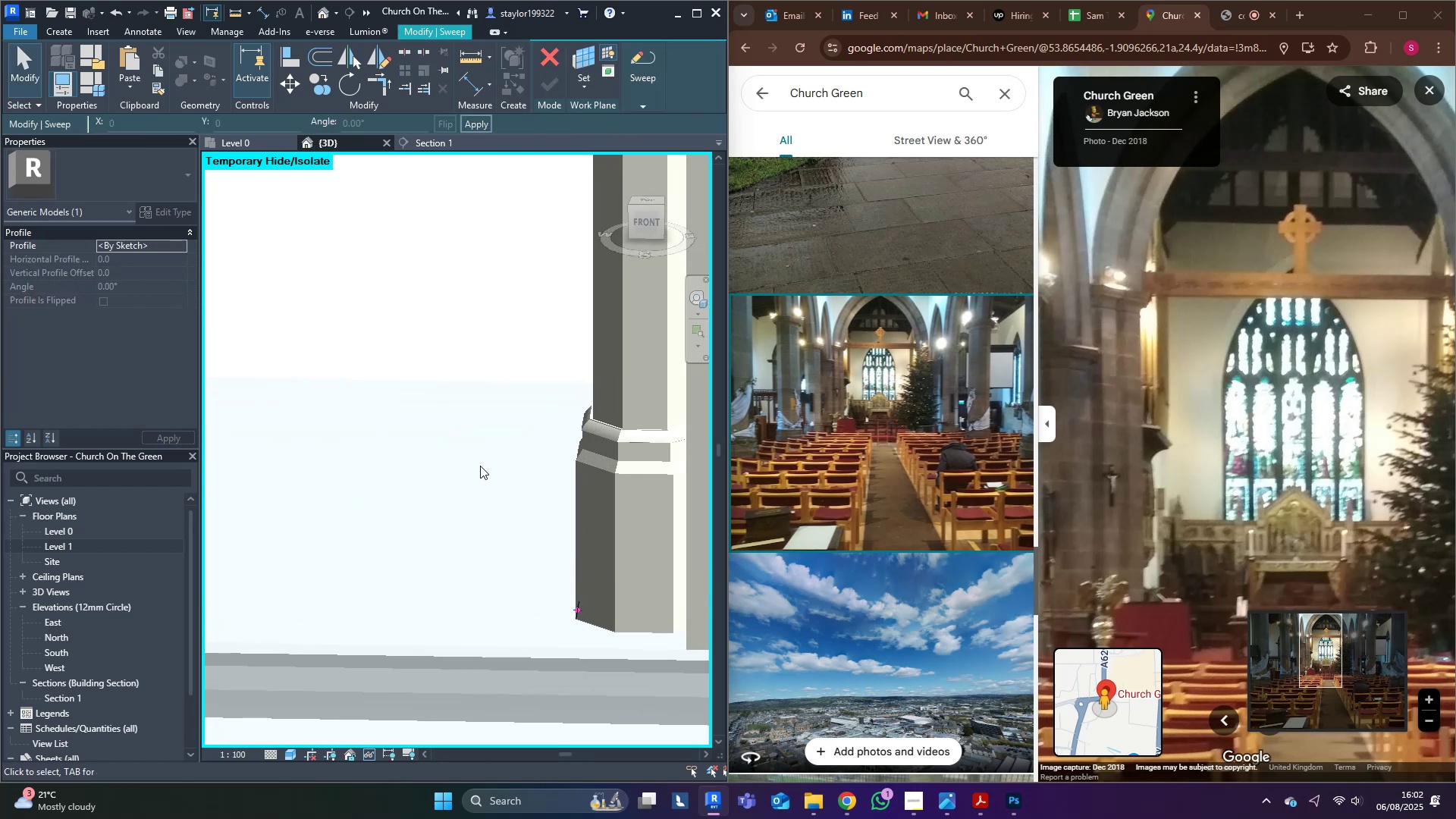 
hold_key(key=ShiftLeft, duration=0.38)
 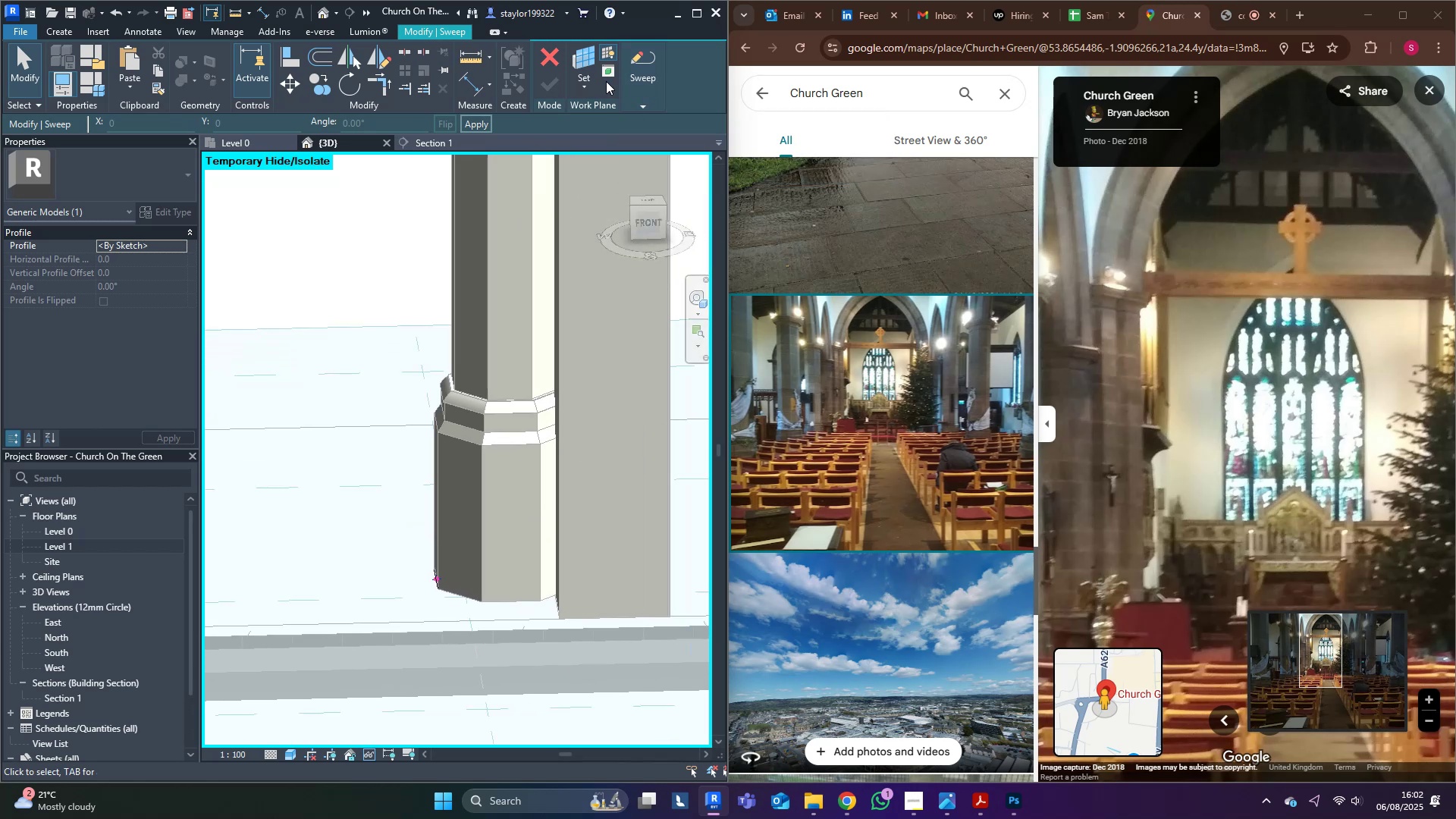 
wait(5.5)
 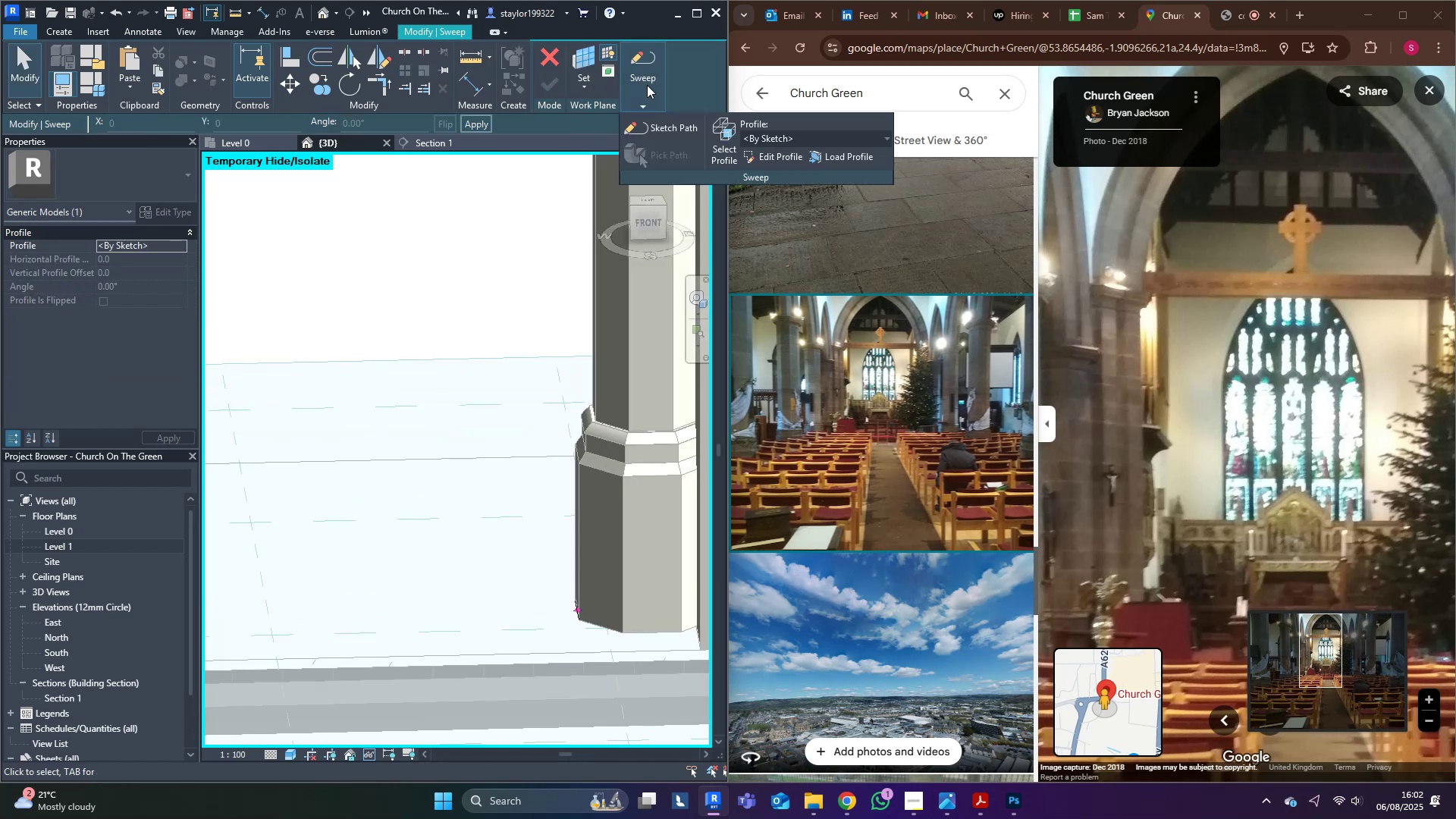 
left_click([761, 152])
 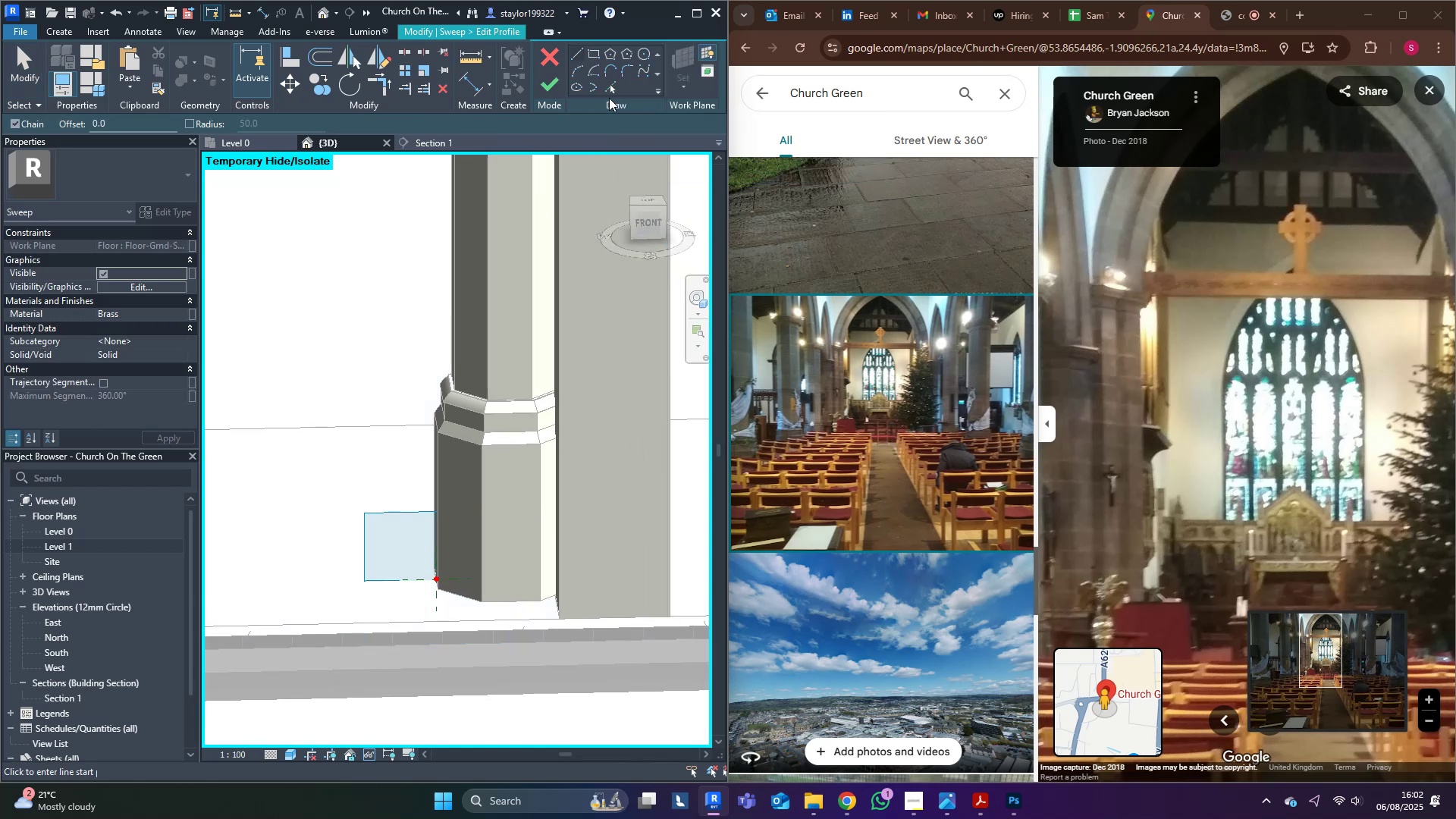 
left_click([612, 90])
 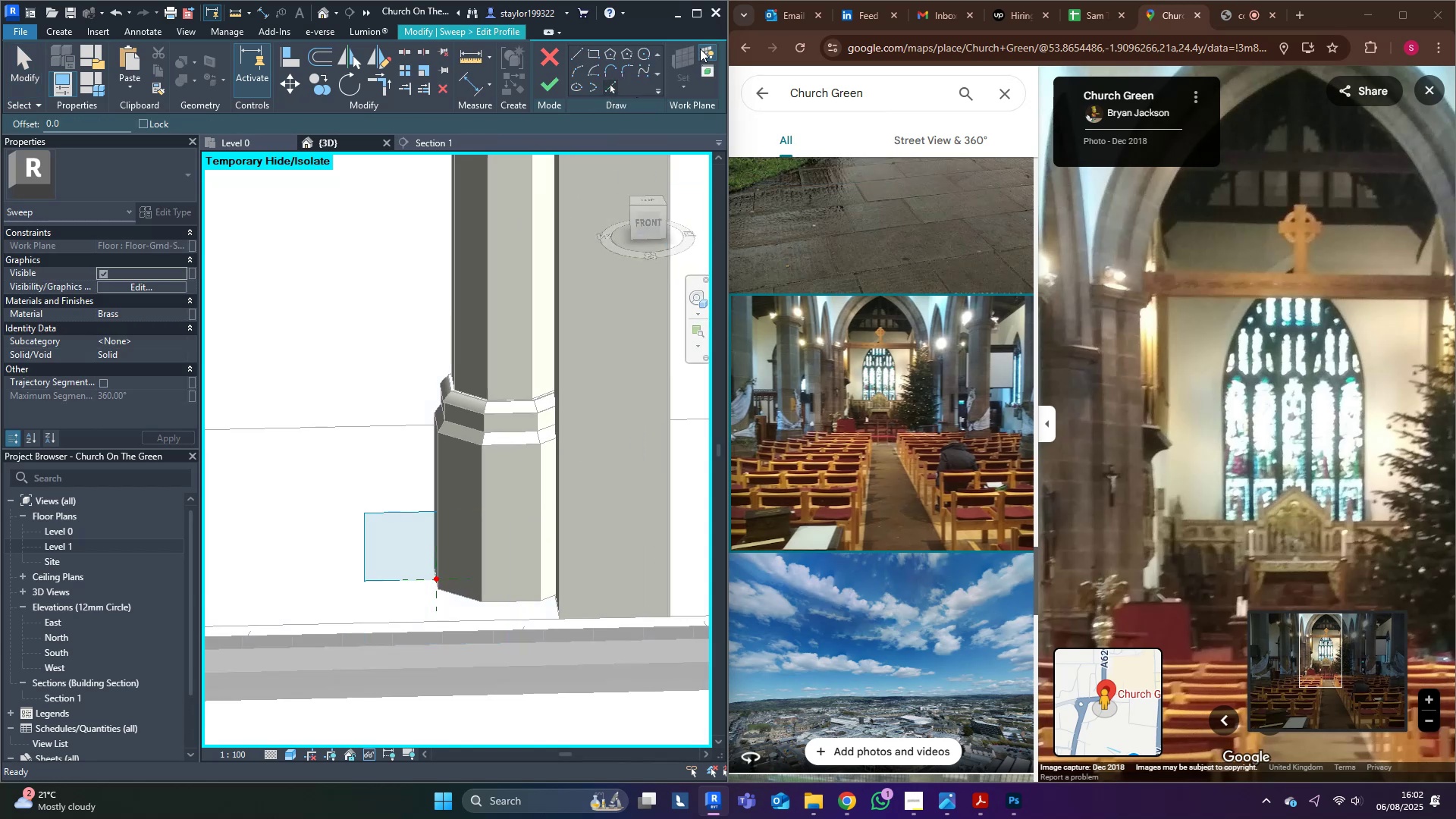 
left_click([702, 48])
 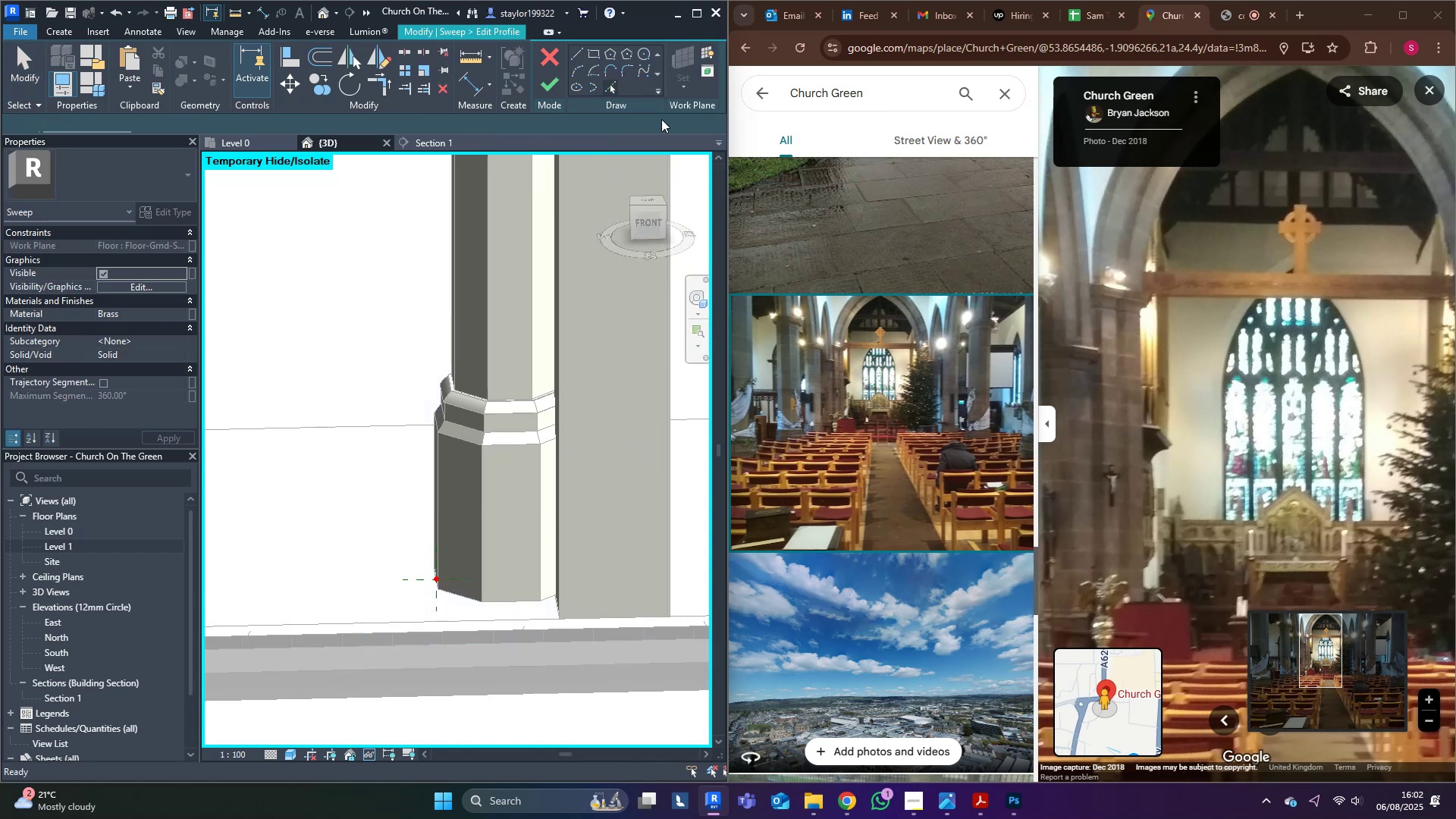 
key(Shift+ShiftLeft)
 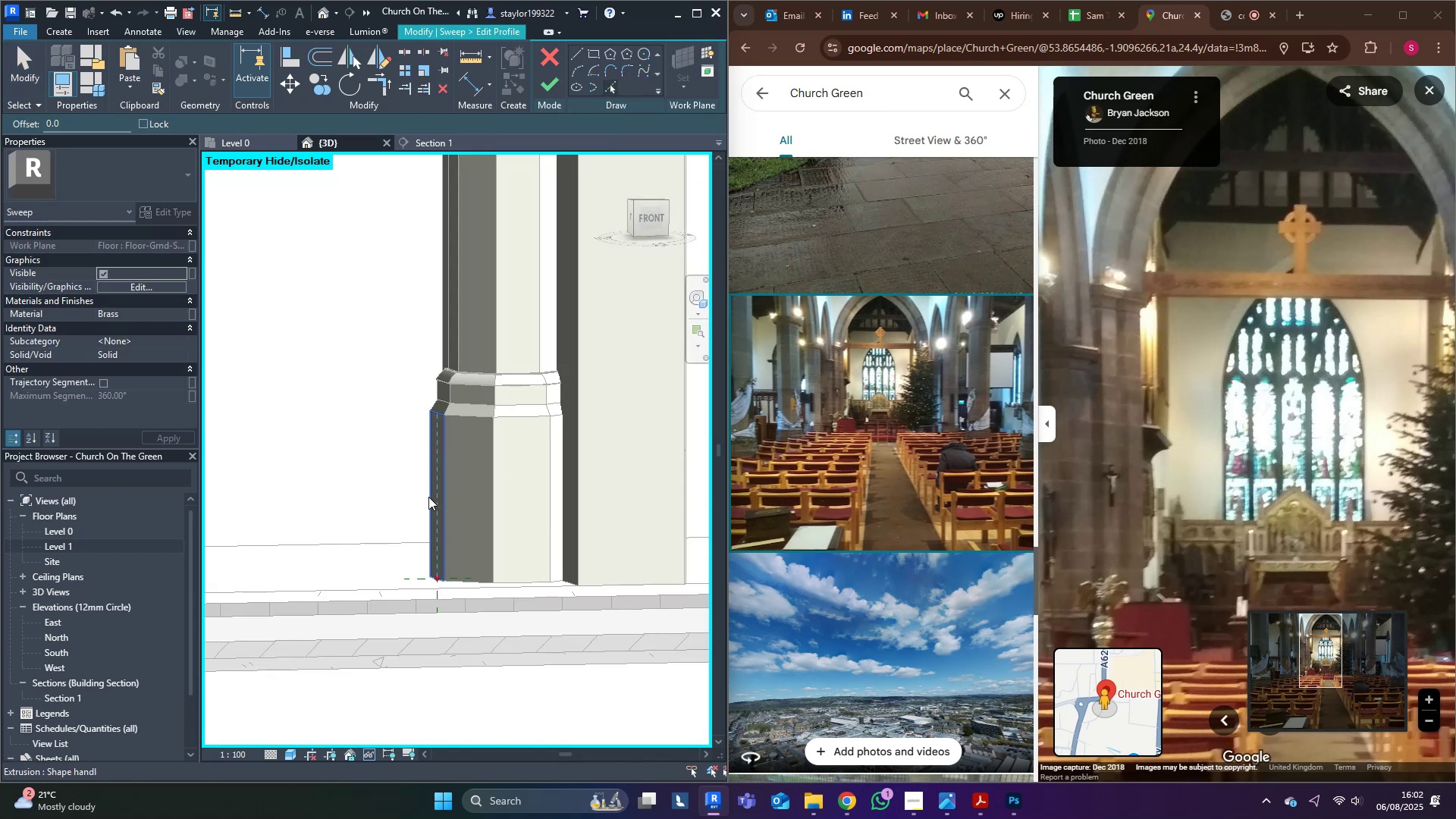 
left_click([435, 497])
 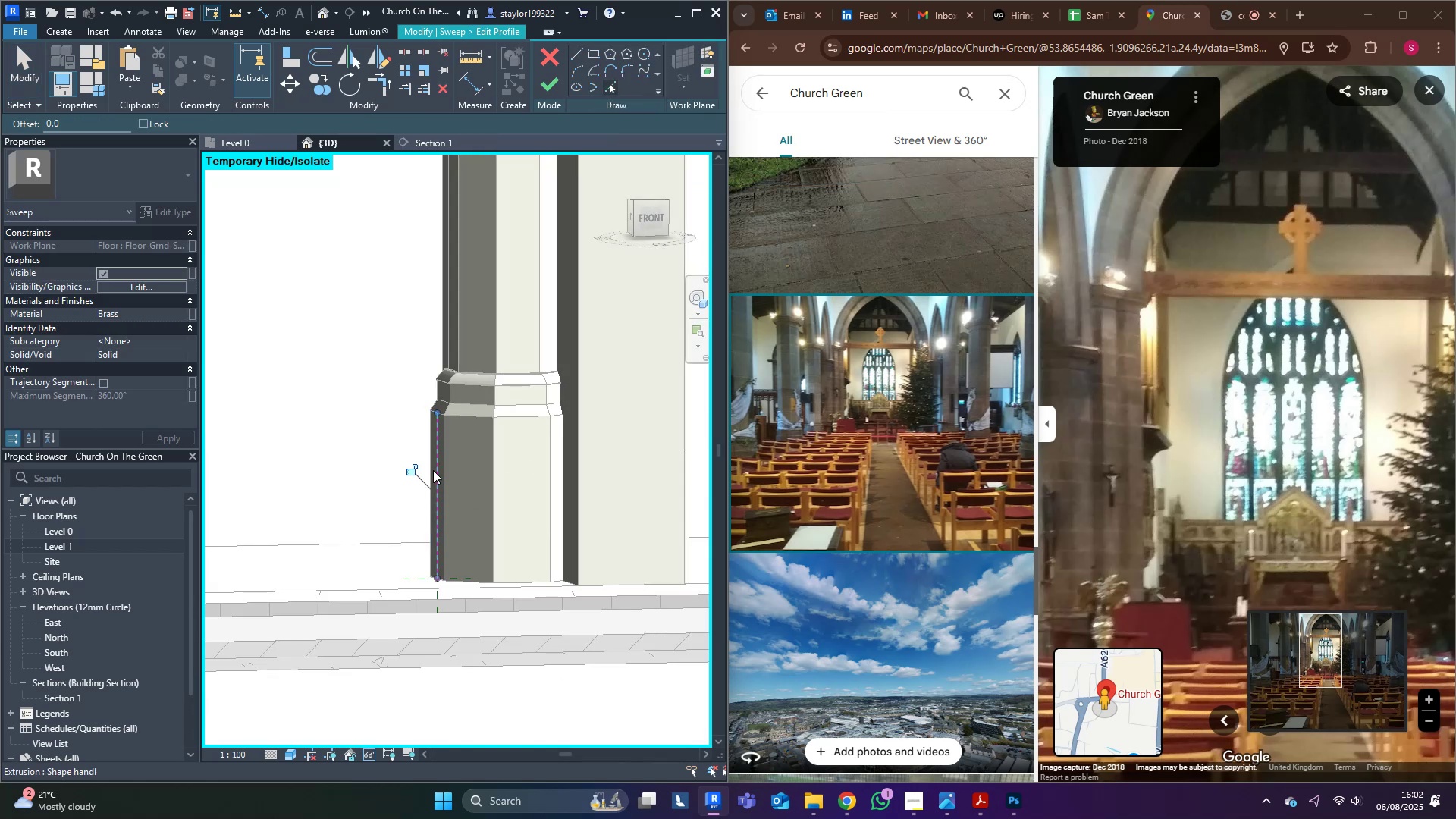 
scroll: coordinate [447, 340], scroll_direction: up, amount: 8.0
 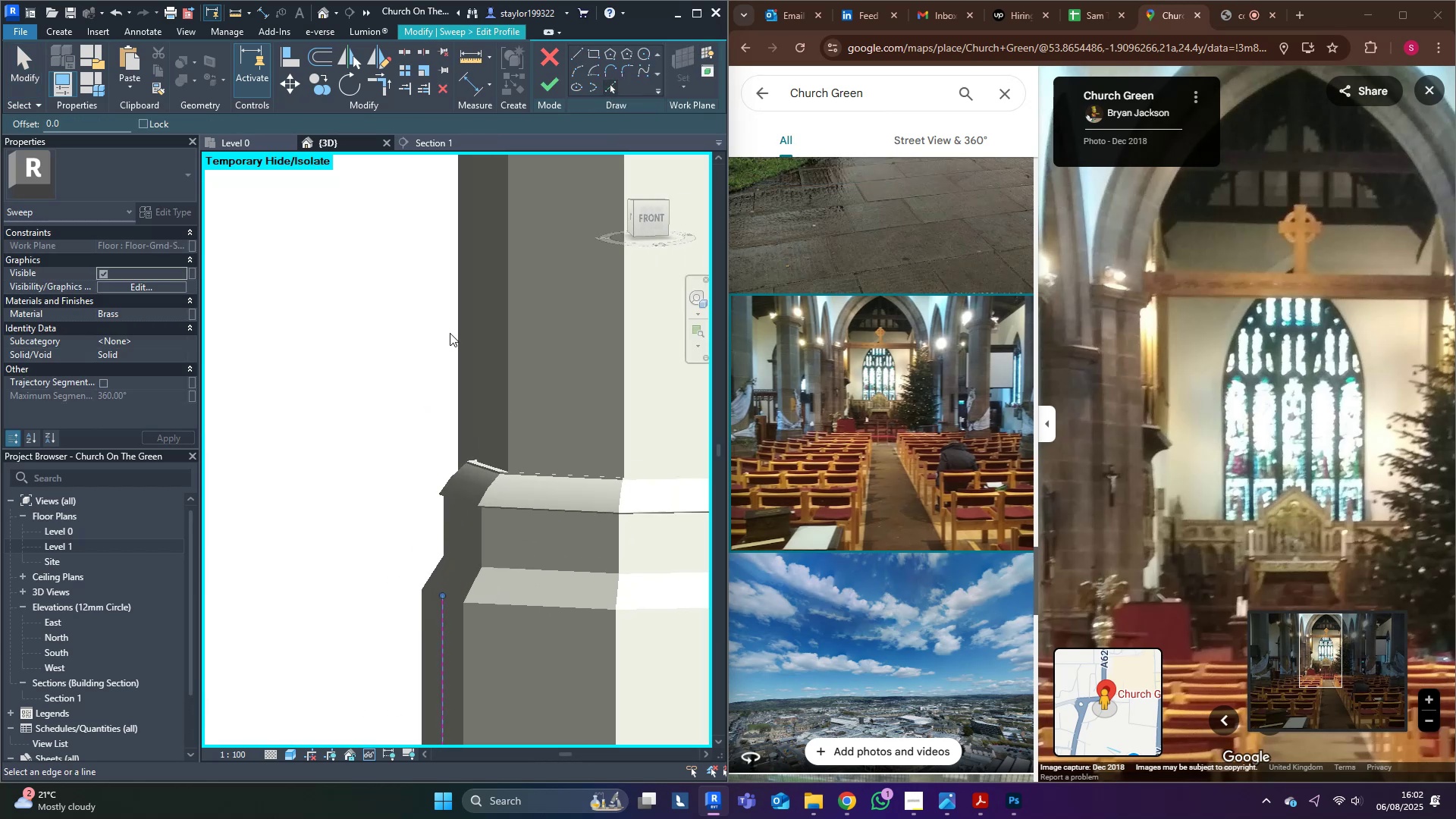 
key(Shift+ShiftLeft)
 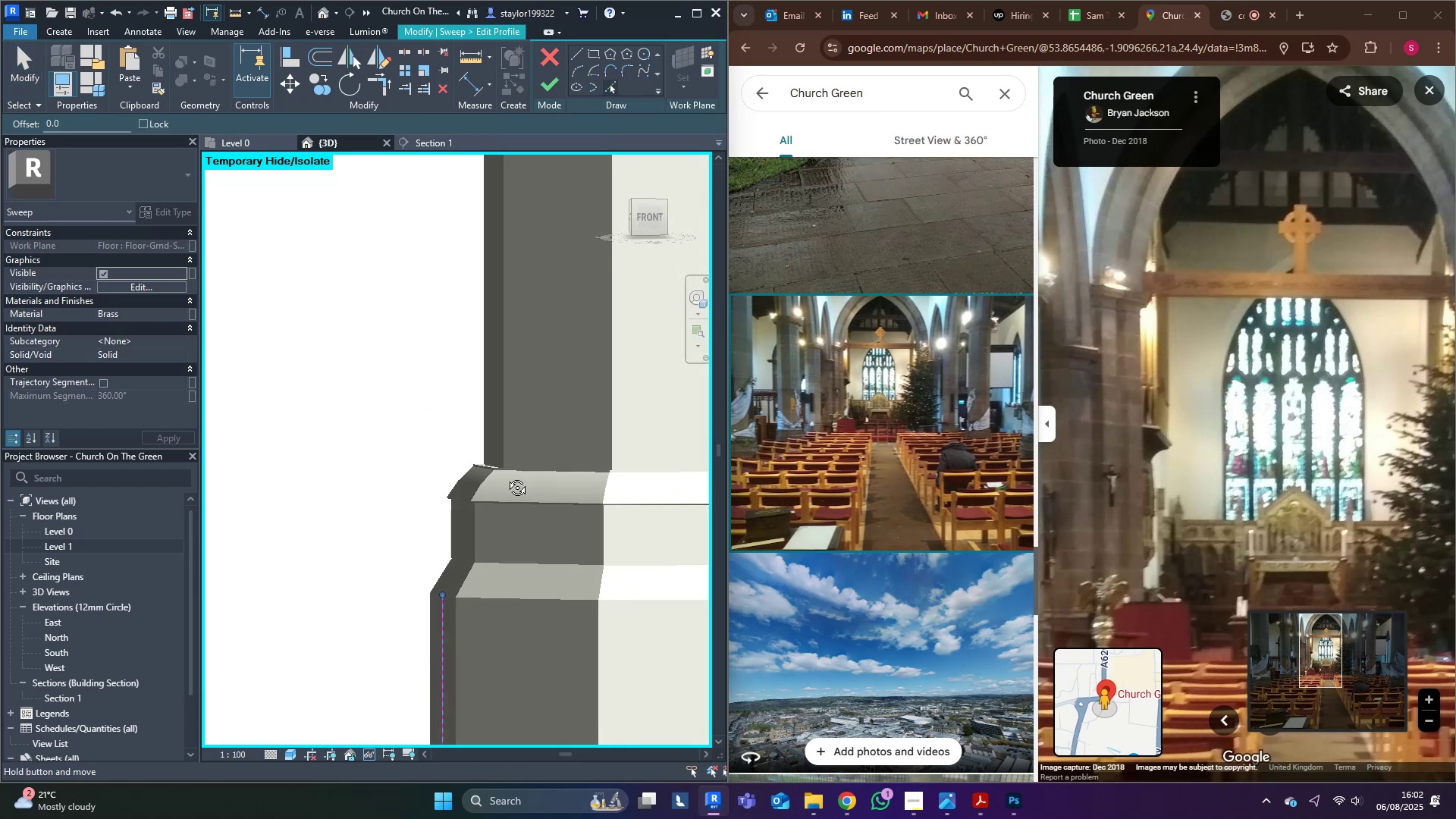 
scroll: coordinate [435, 581], scroll_direction: up, amount: 6.0
 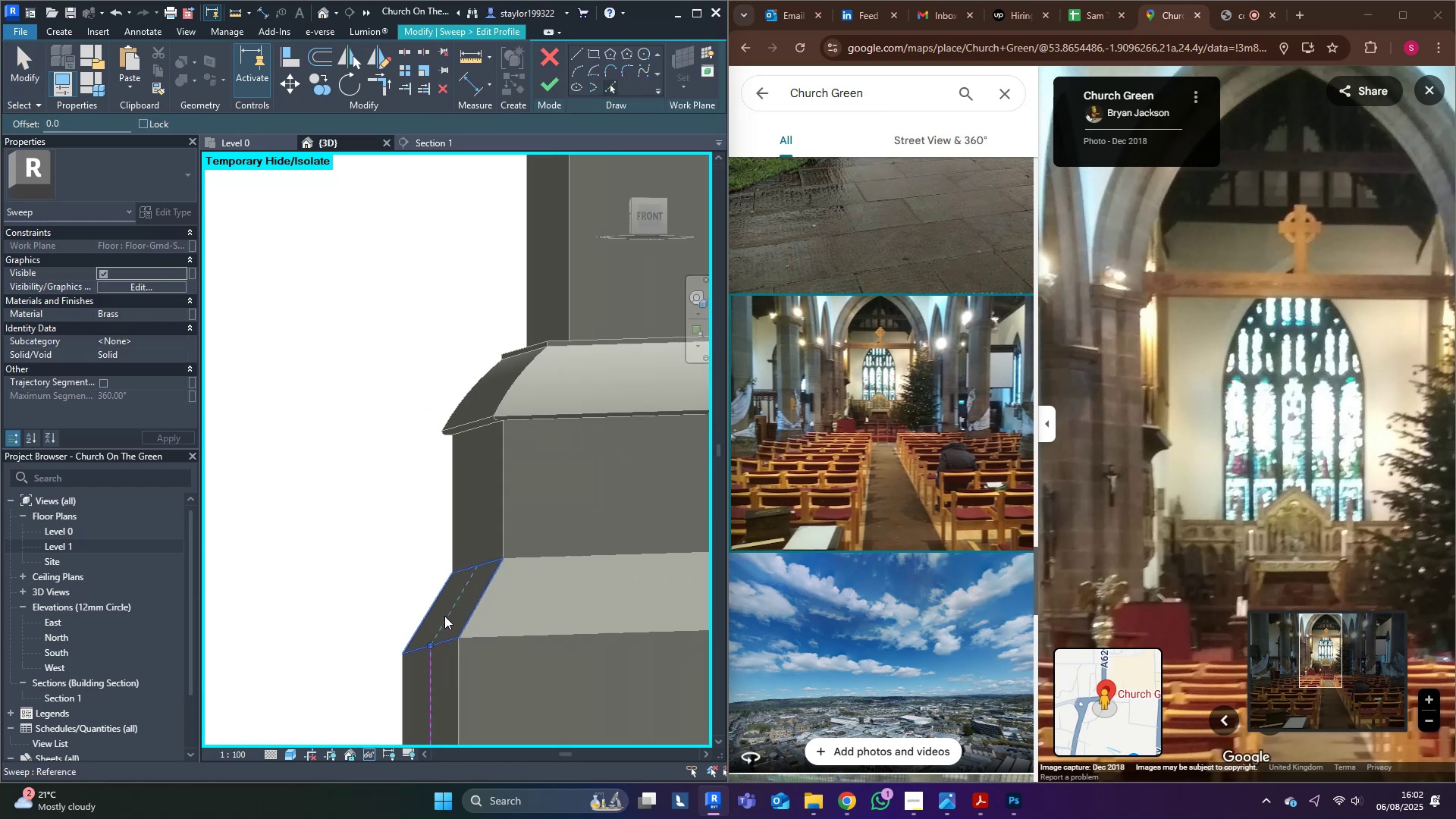 
left_click([444, 610])
 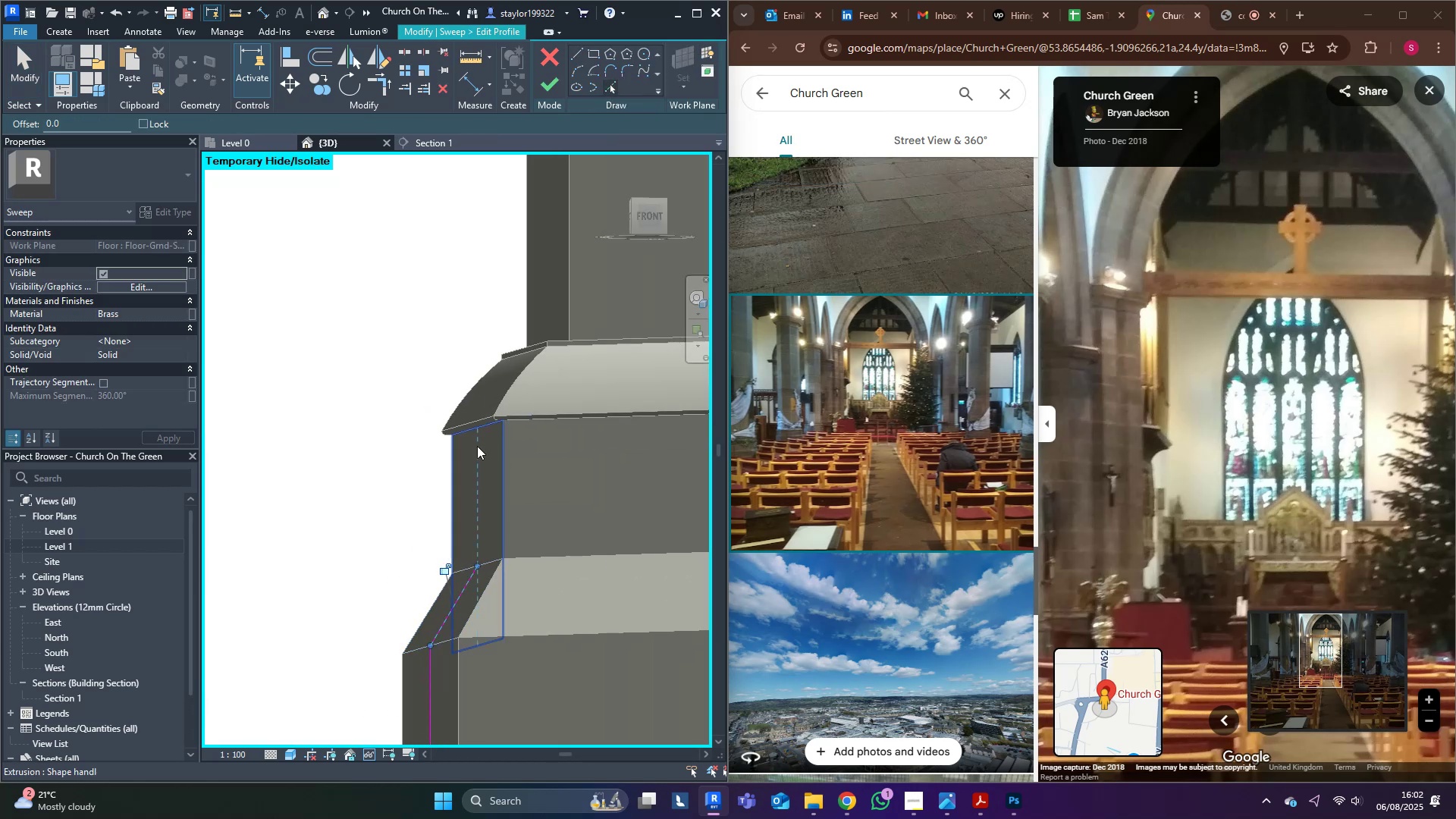 
left_click([463, 510])
 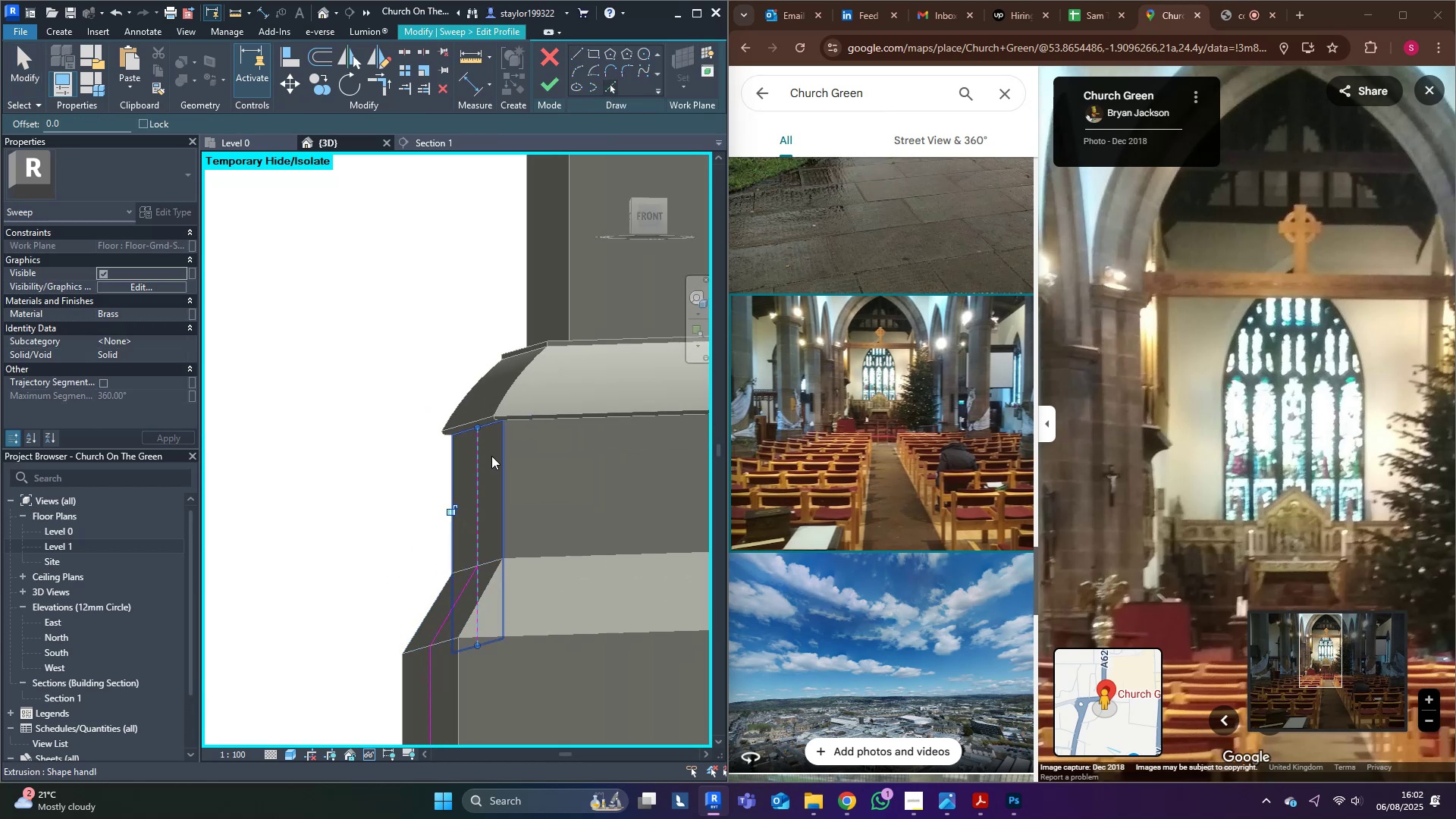 
scroll: coordinate [488, 387], scroll_direction: up, amount: 10.0
 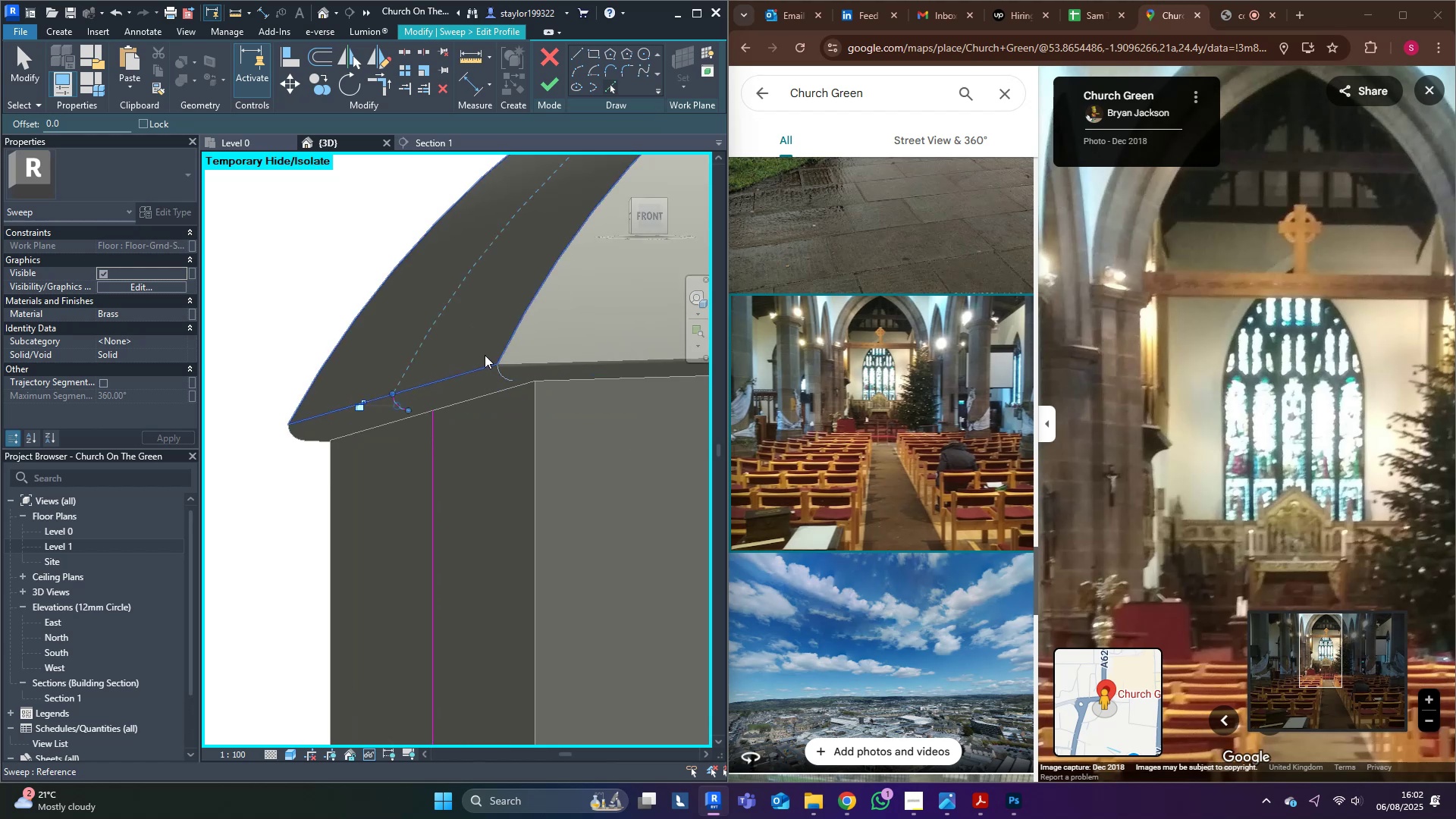 
double_click([487, 299])
 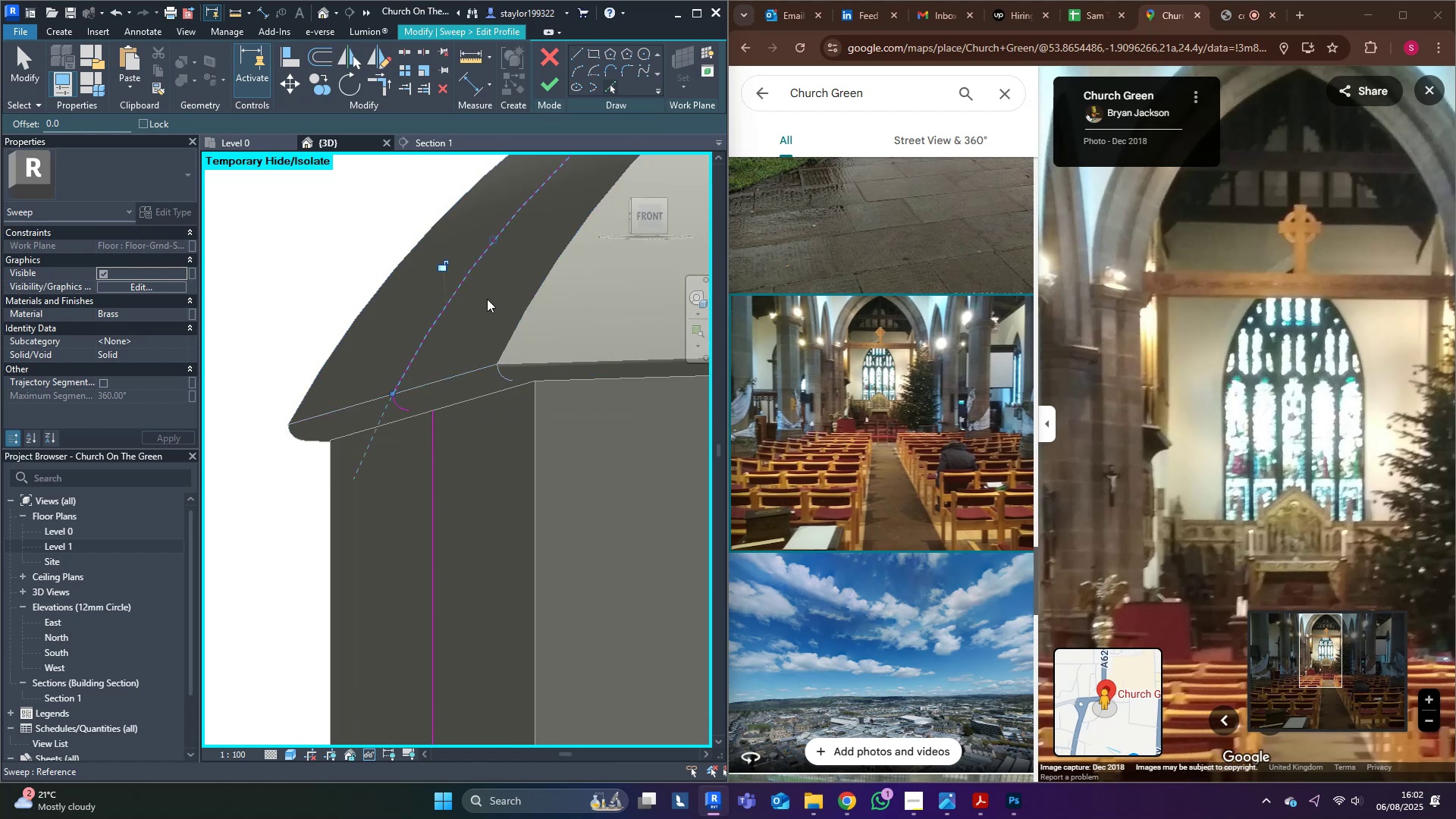 
scroll: coordinate [486, 304], scroll_direction: down, amount: 3.0
 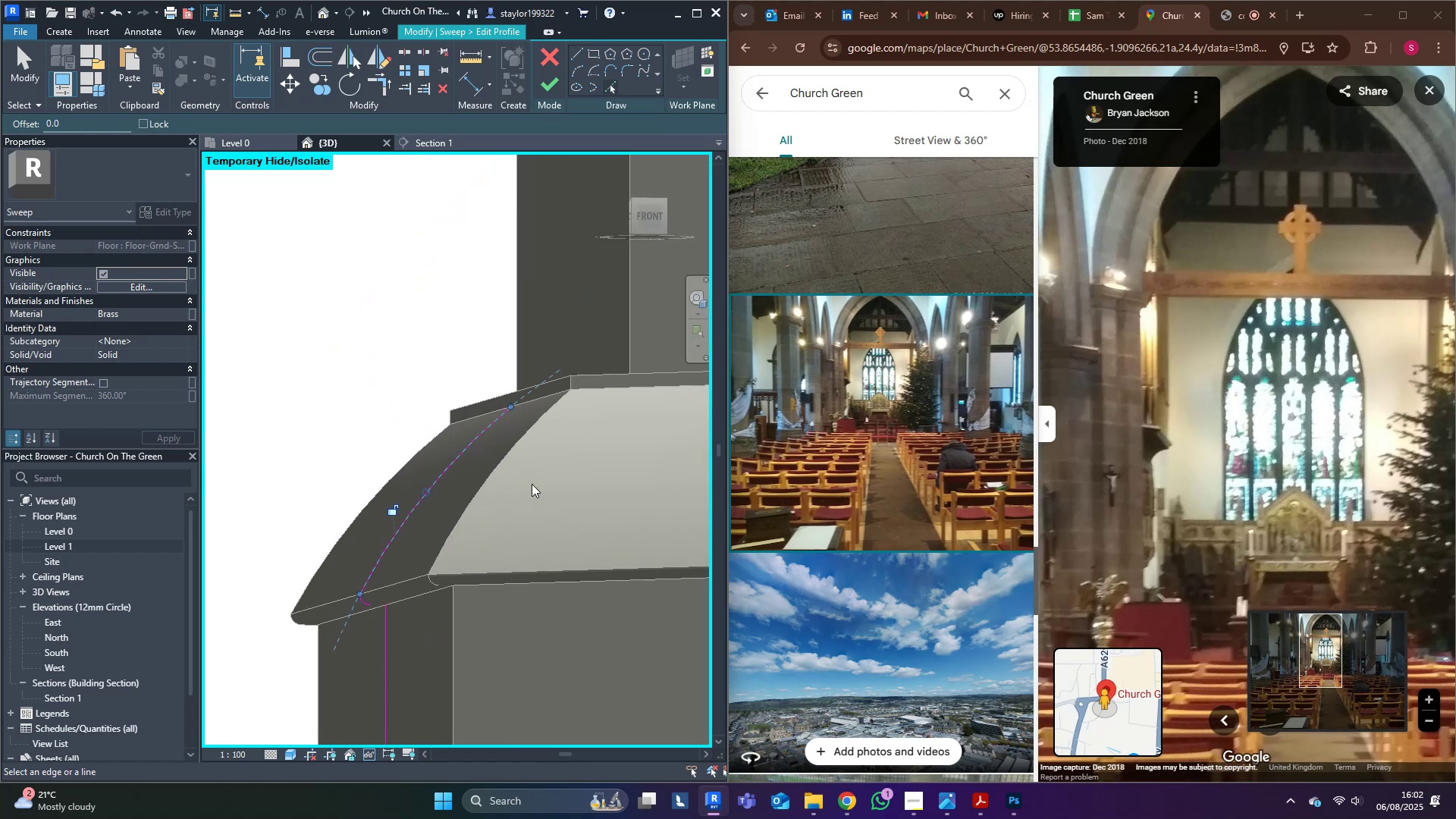 
scroll: coordinate [407, 614], scroll_direction: up, amount: 6.0
 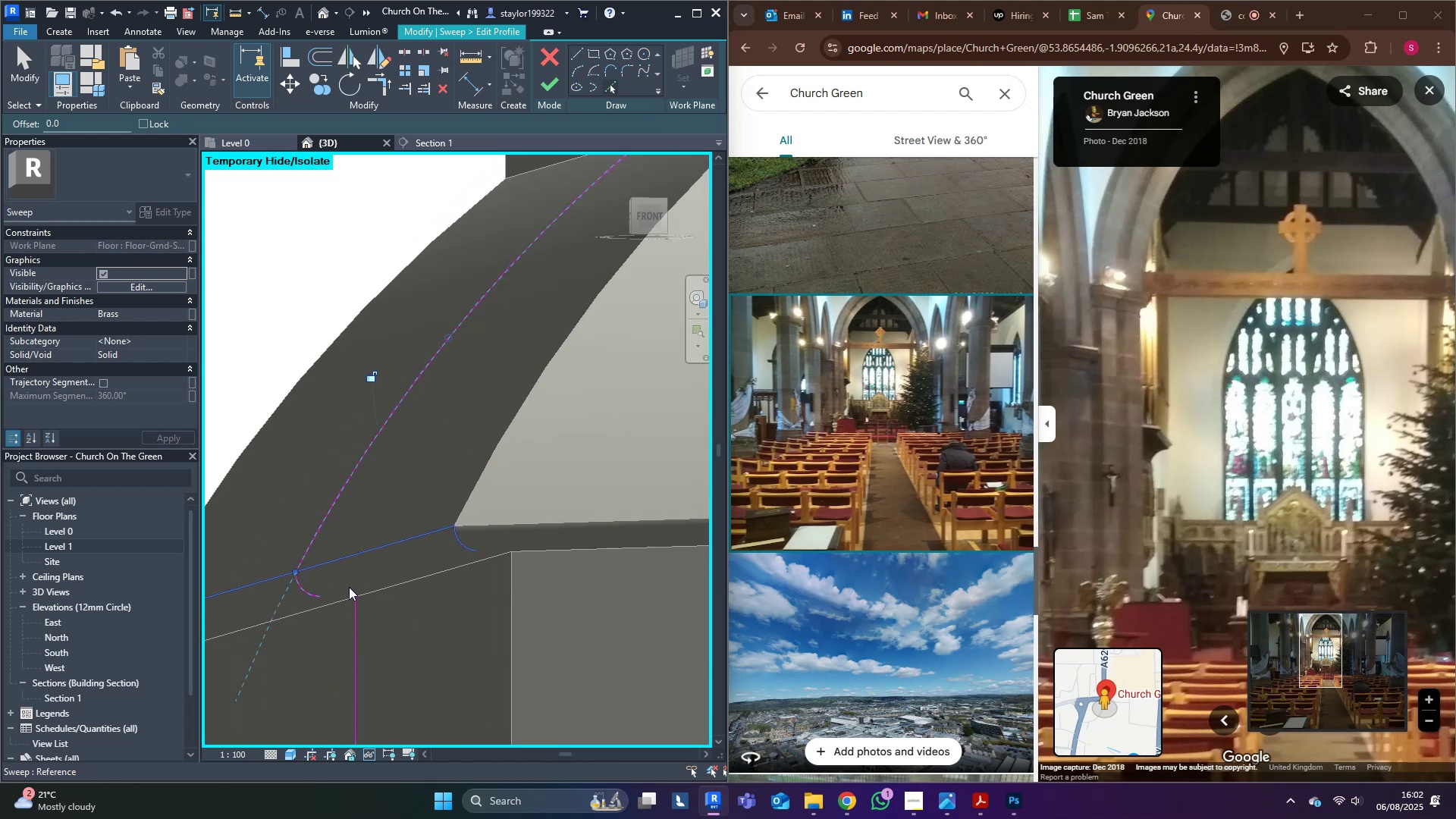 
scroll: coordinate [517, 583], scroll_direction: down, amount: 4.0
 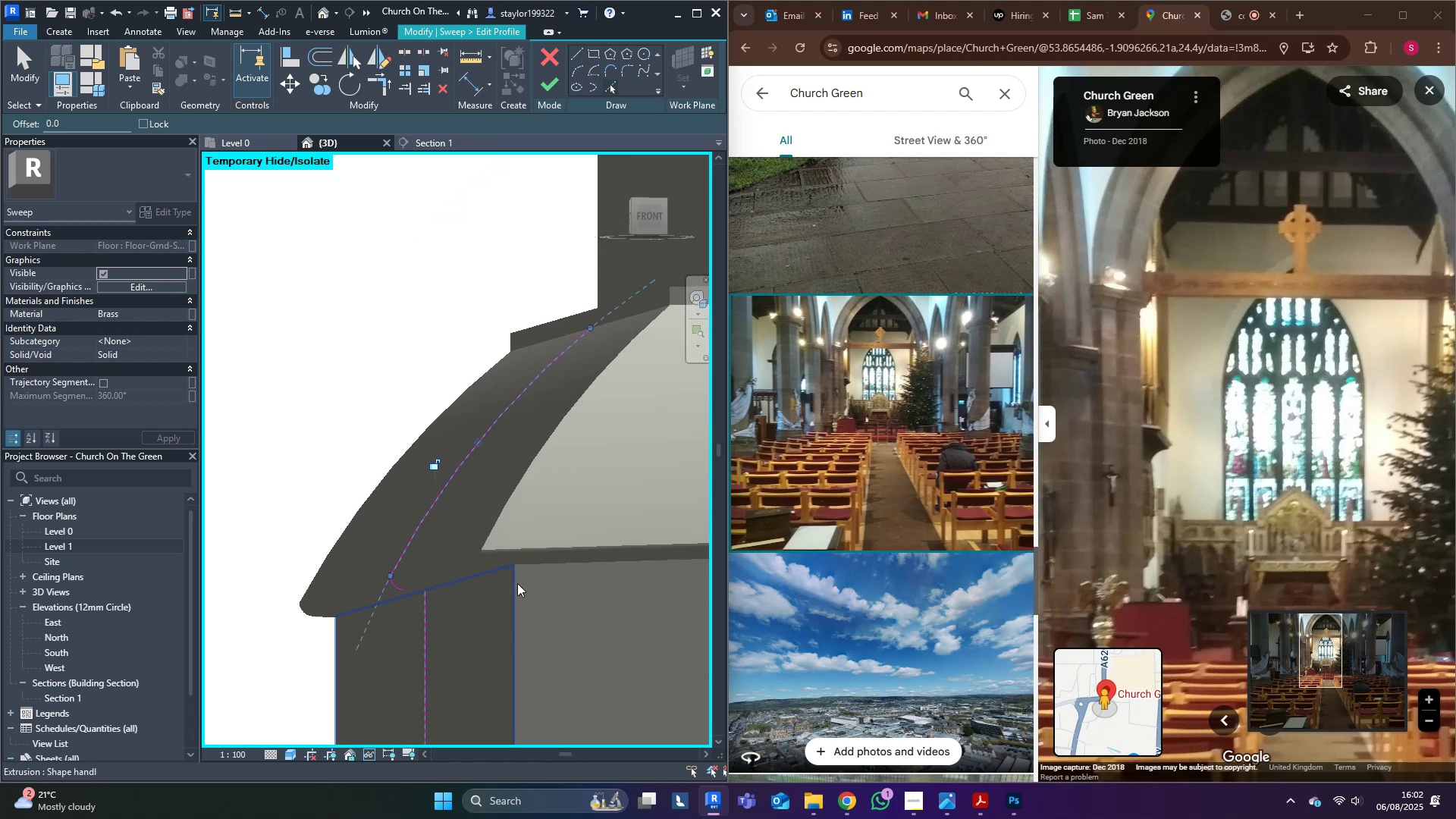 
hold_key(key=ShiftLeft, duration=1.1)
 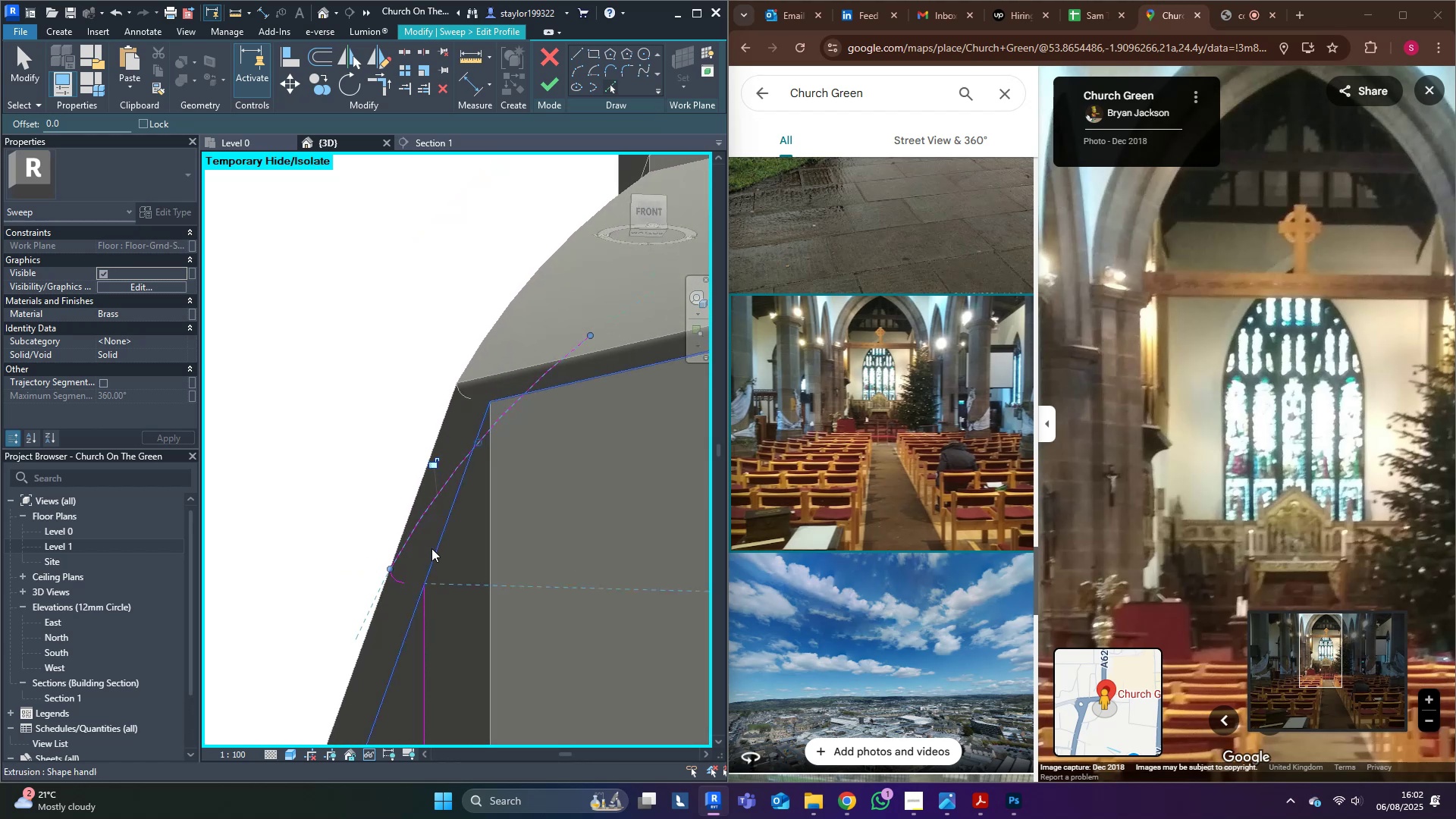 
hold_key(key=ShiftLeft, duration=6.77)
left_click([431, 541])
 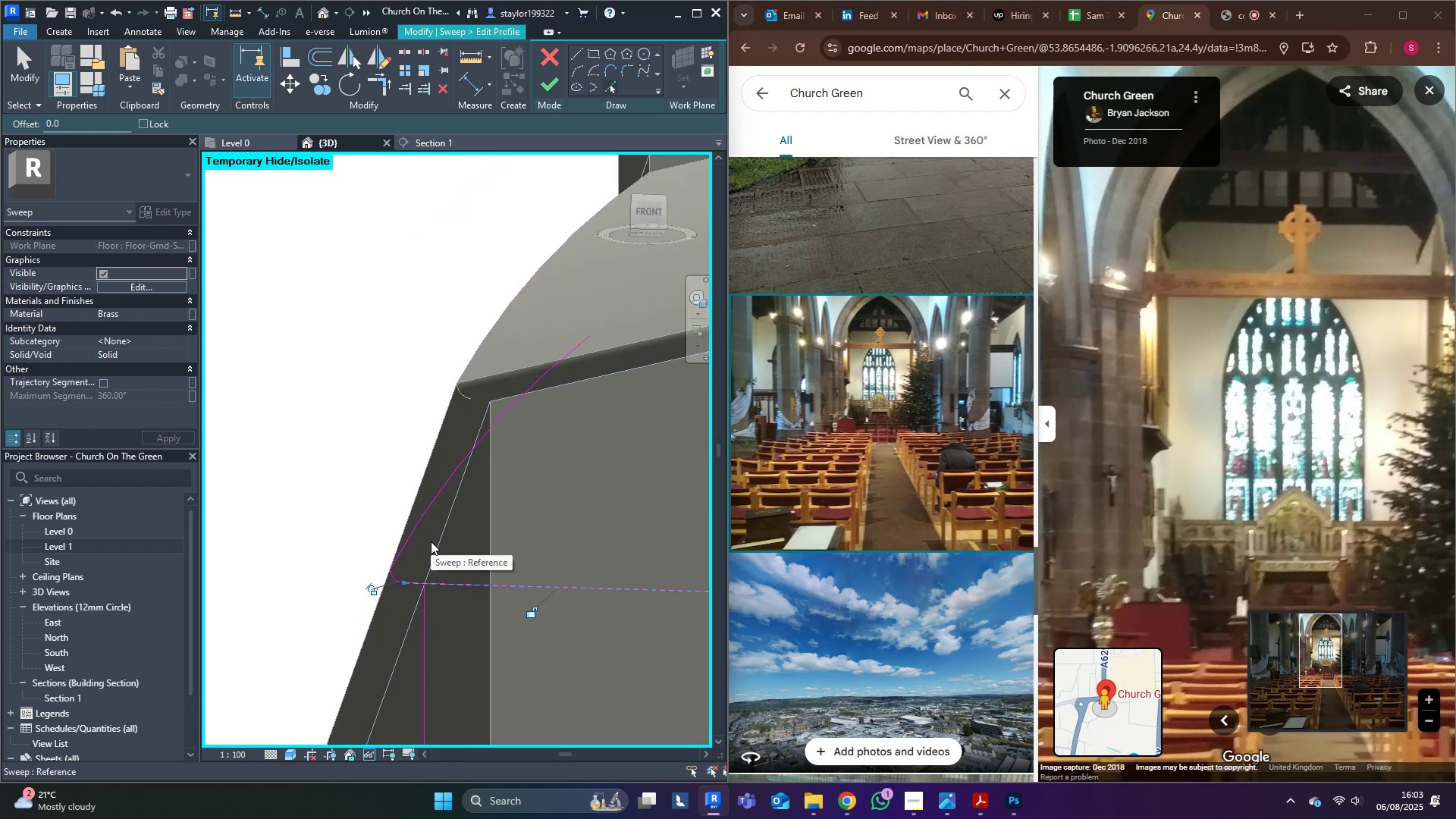 
type(tr)
 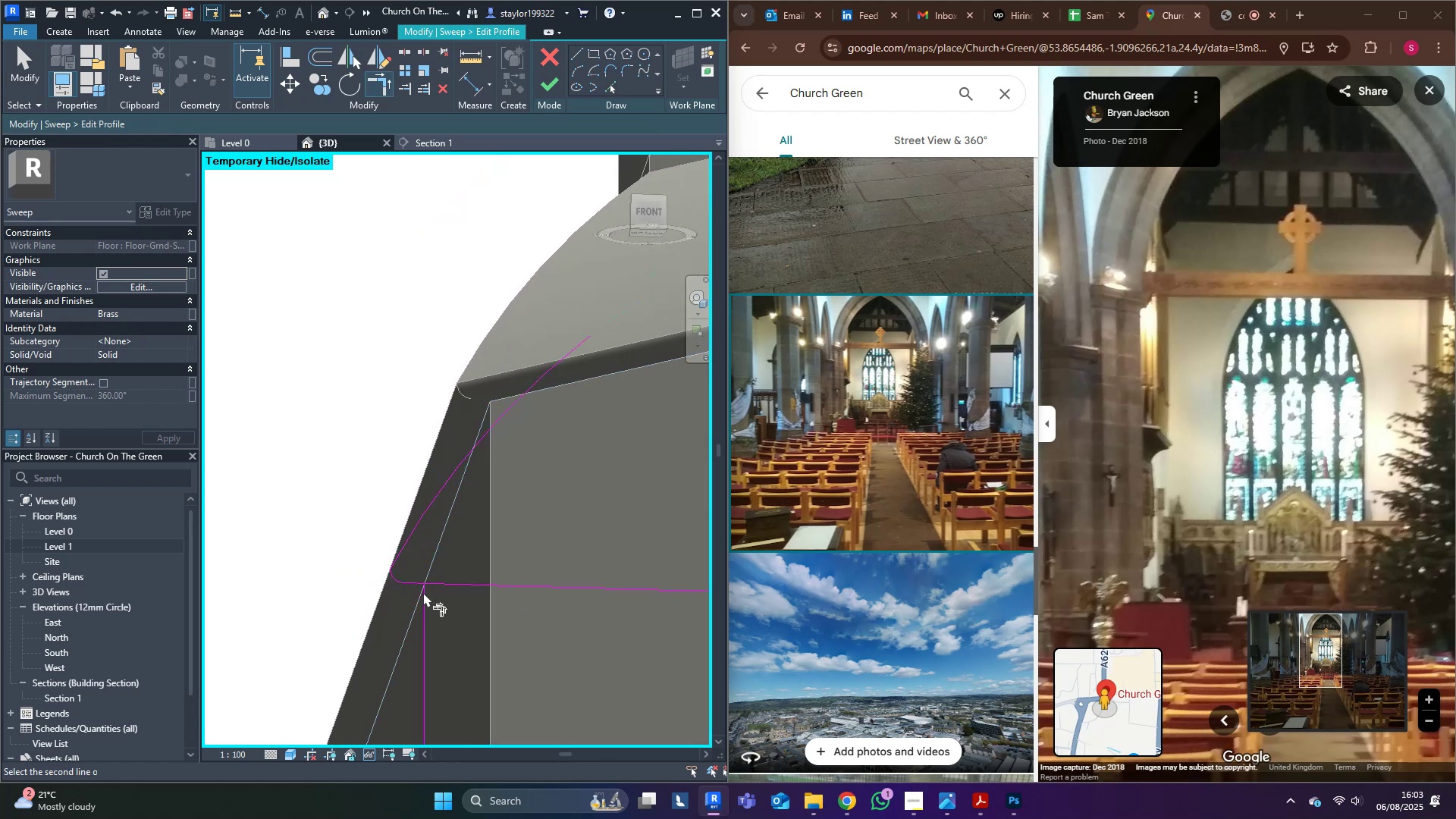 
double_click([419, 576])
 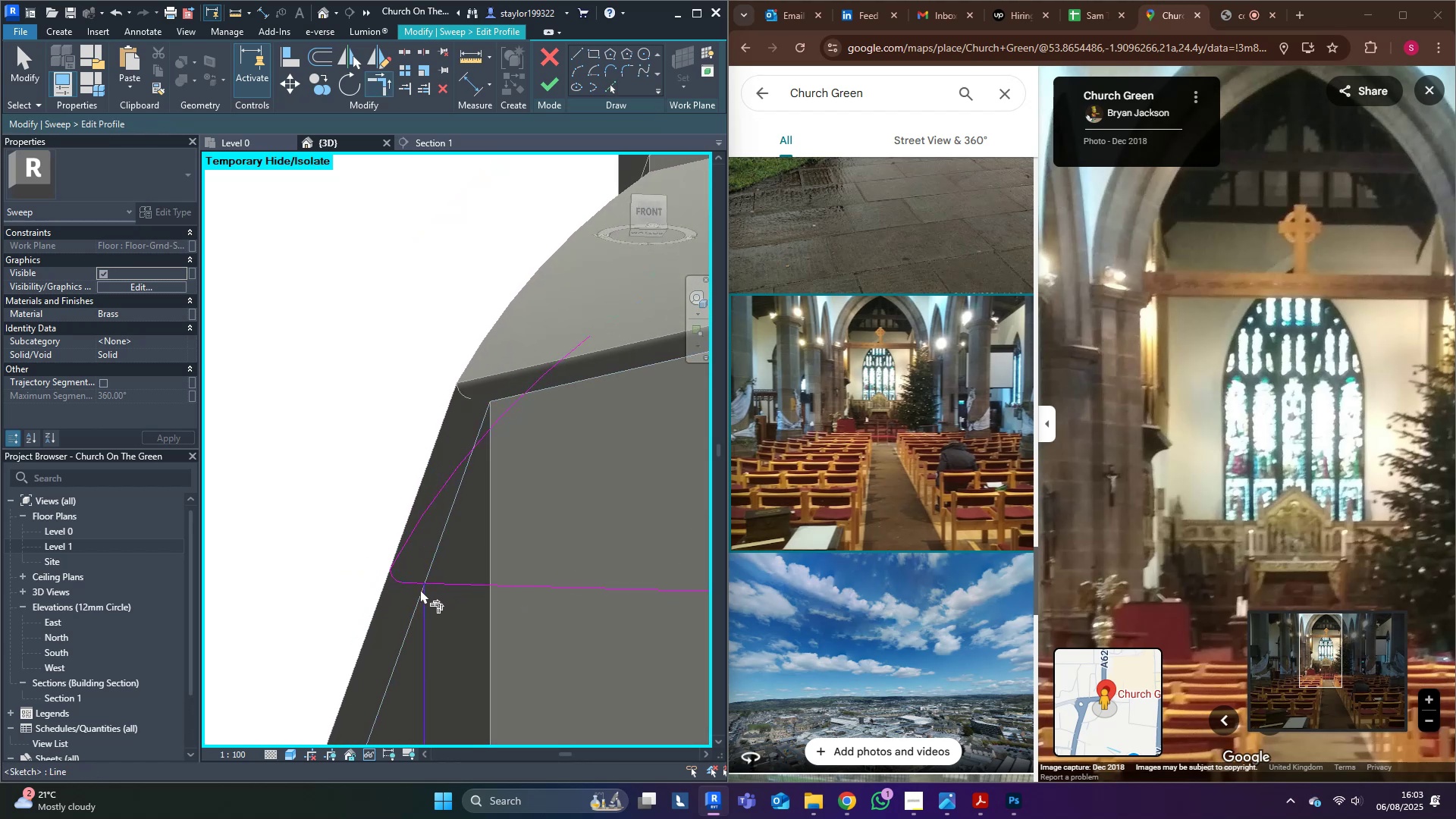 
left_click([420, 592])
 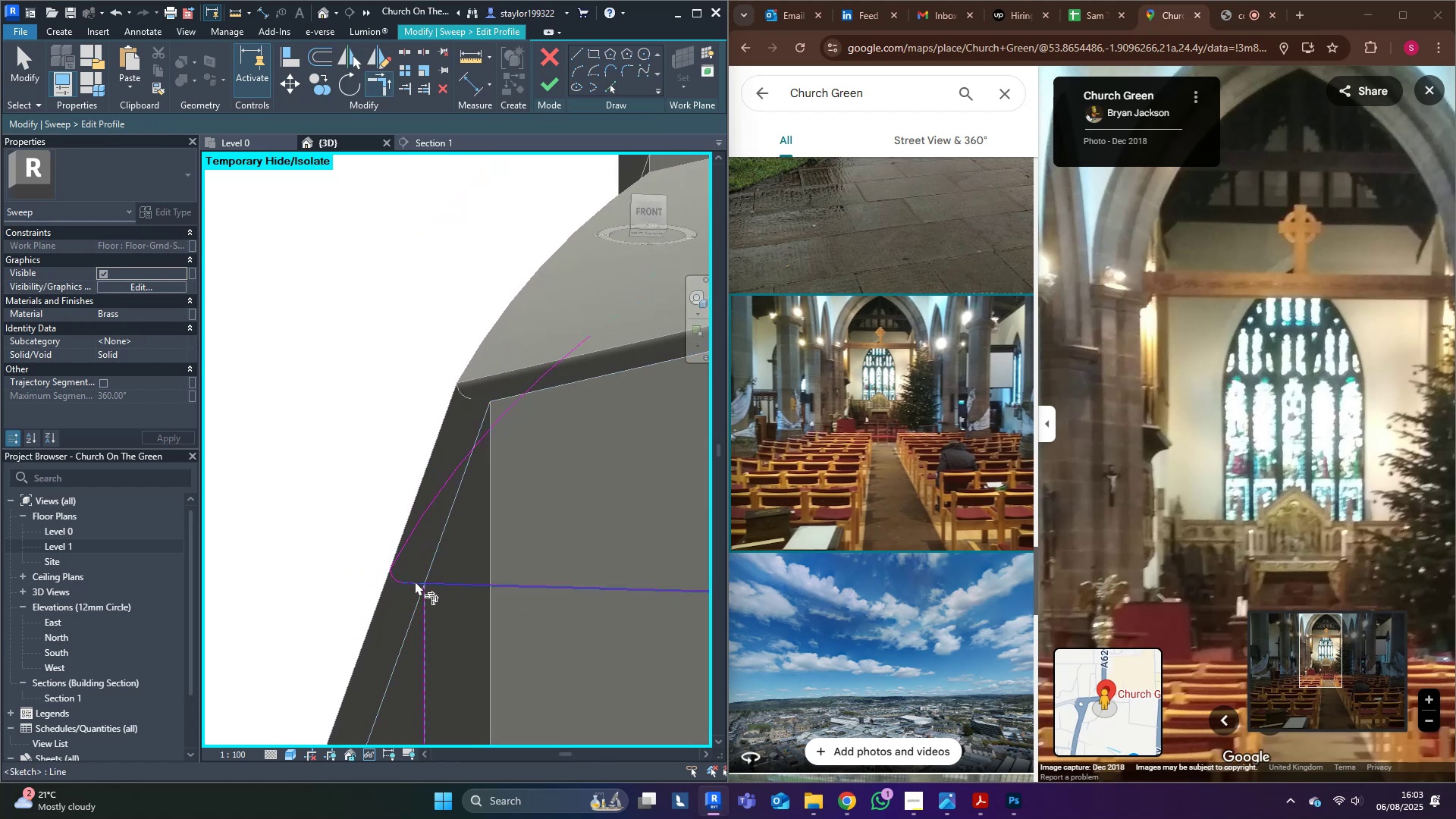 
left_click([414, 581])
 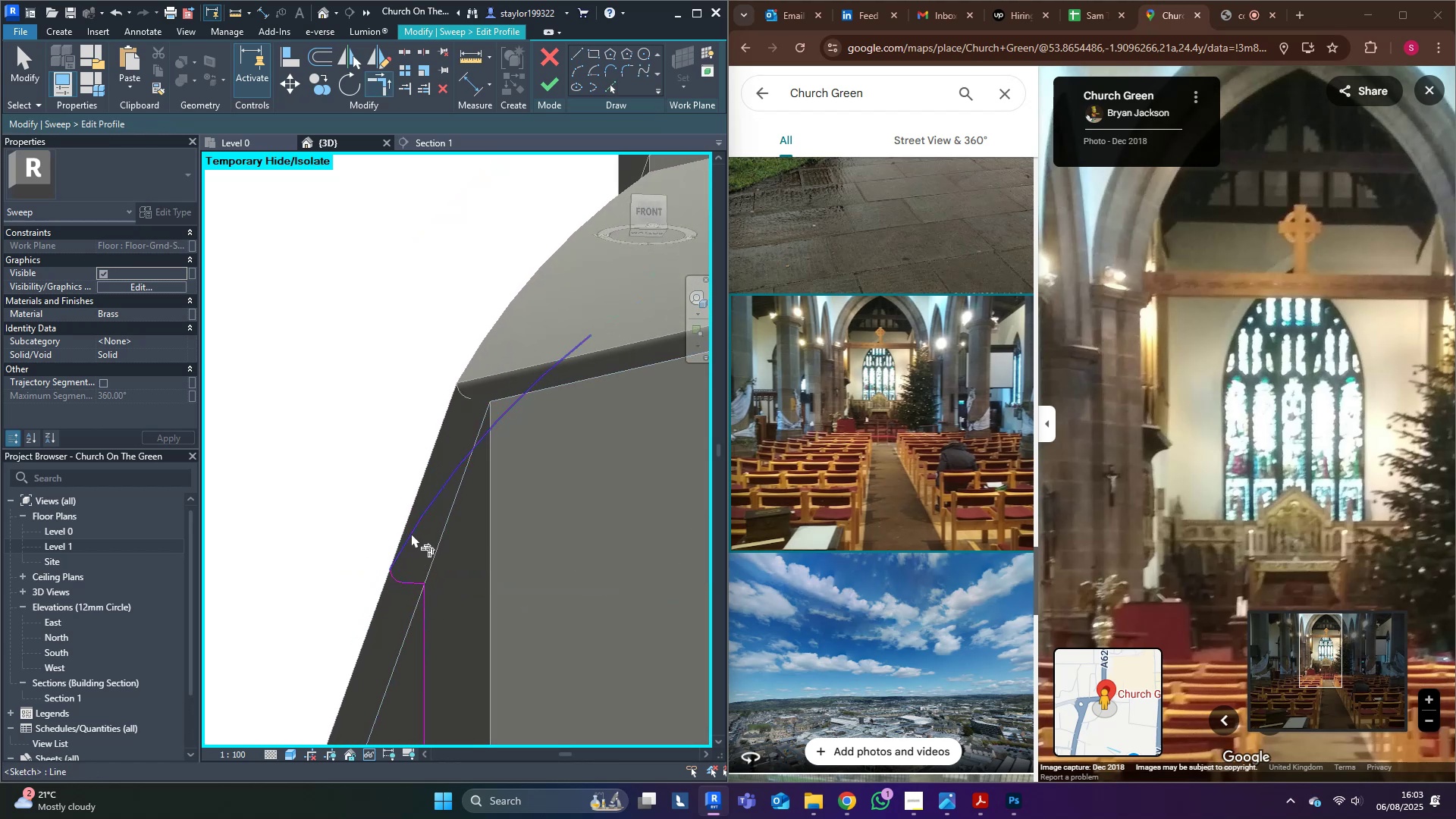 
scroll: coordinate [481, 568], scroll_direction: down, amount: 6.0
 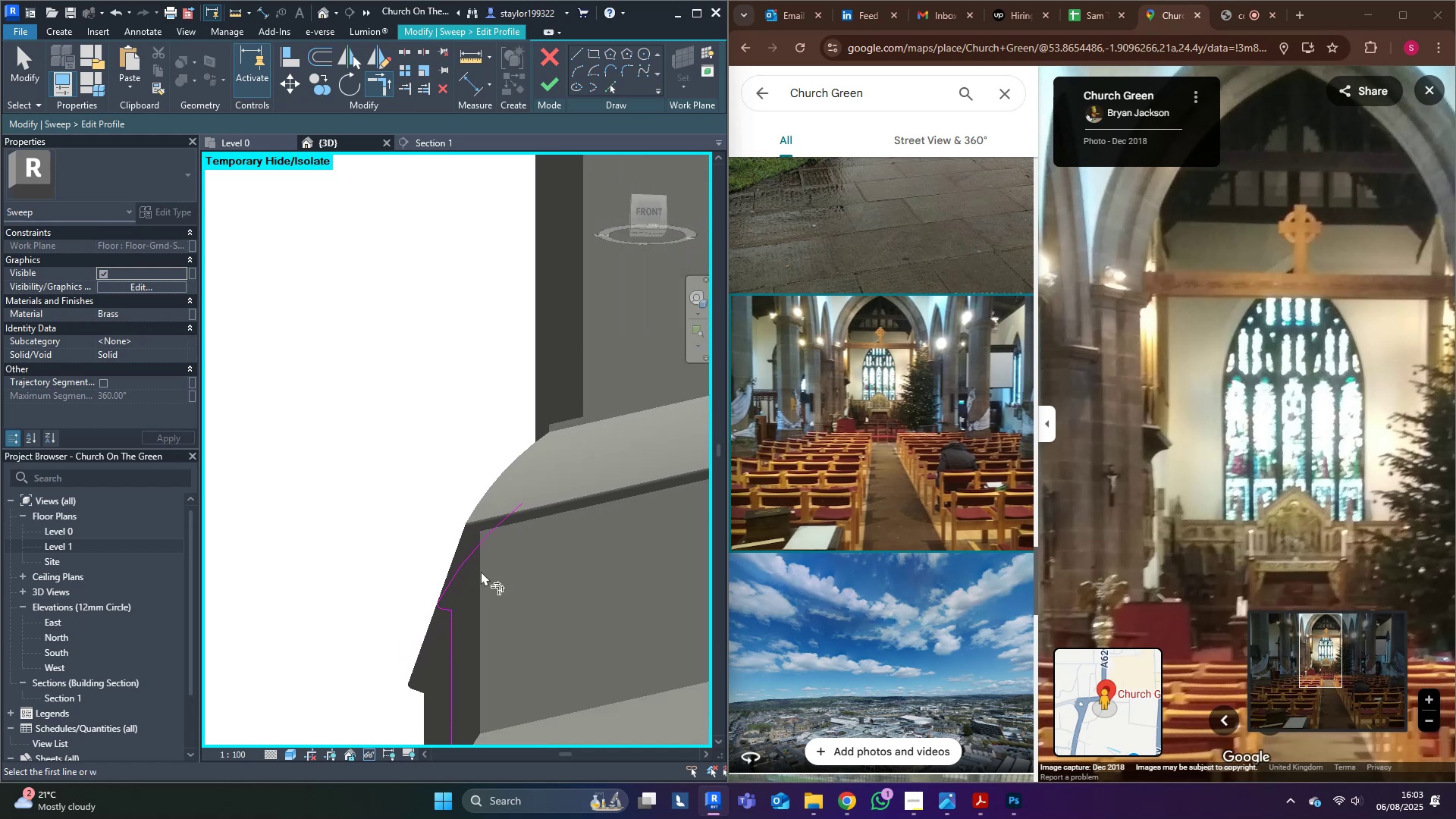 
hold_key(key=ShiftLeft, duration=0.5)
 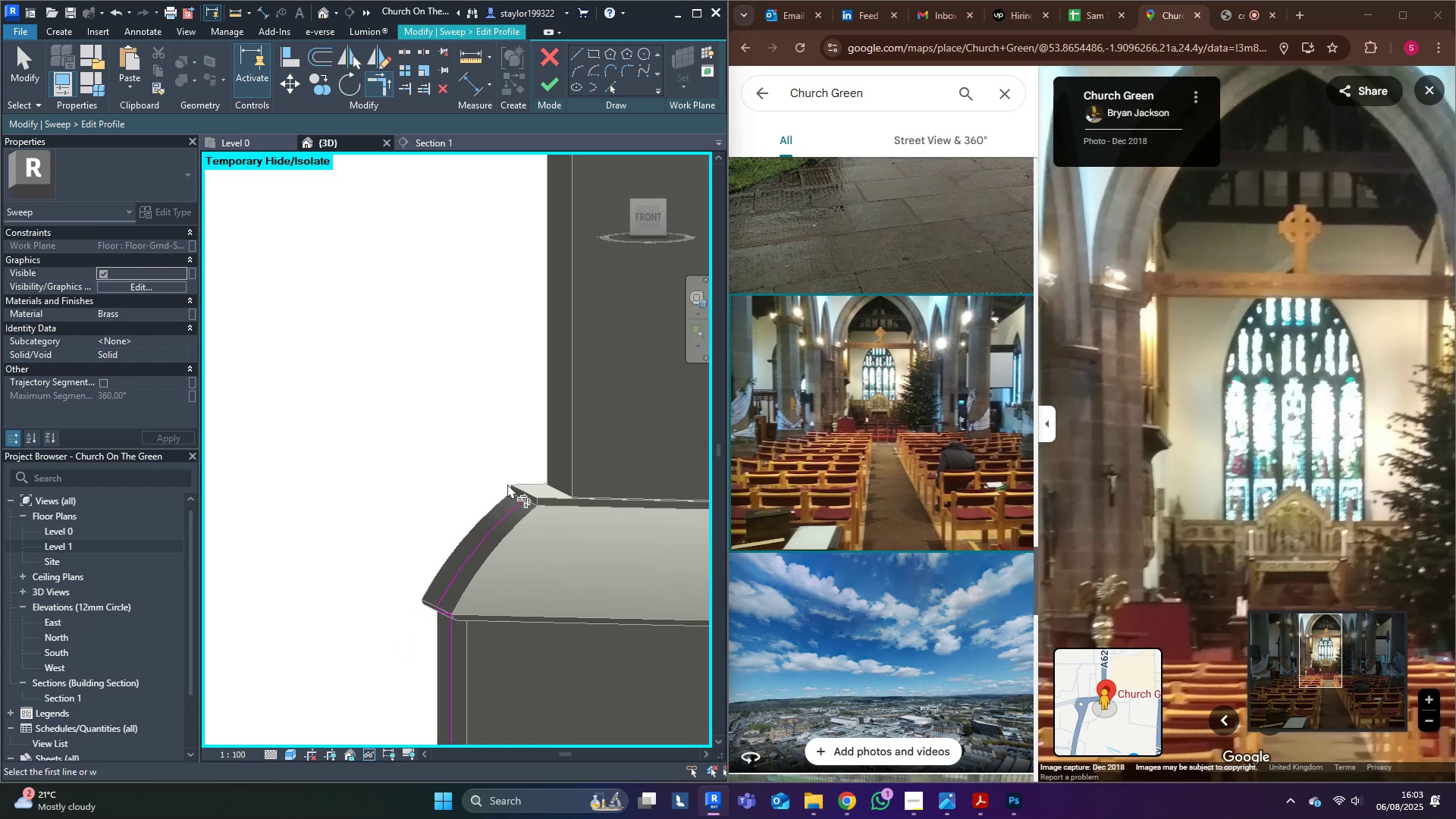 
scroll: coordinate [538, 321], scroll_direction: up, amount: 3.0
 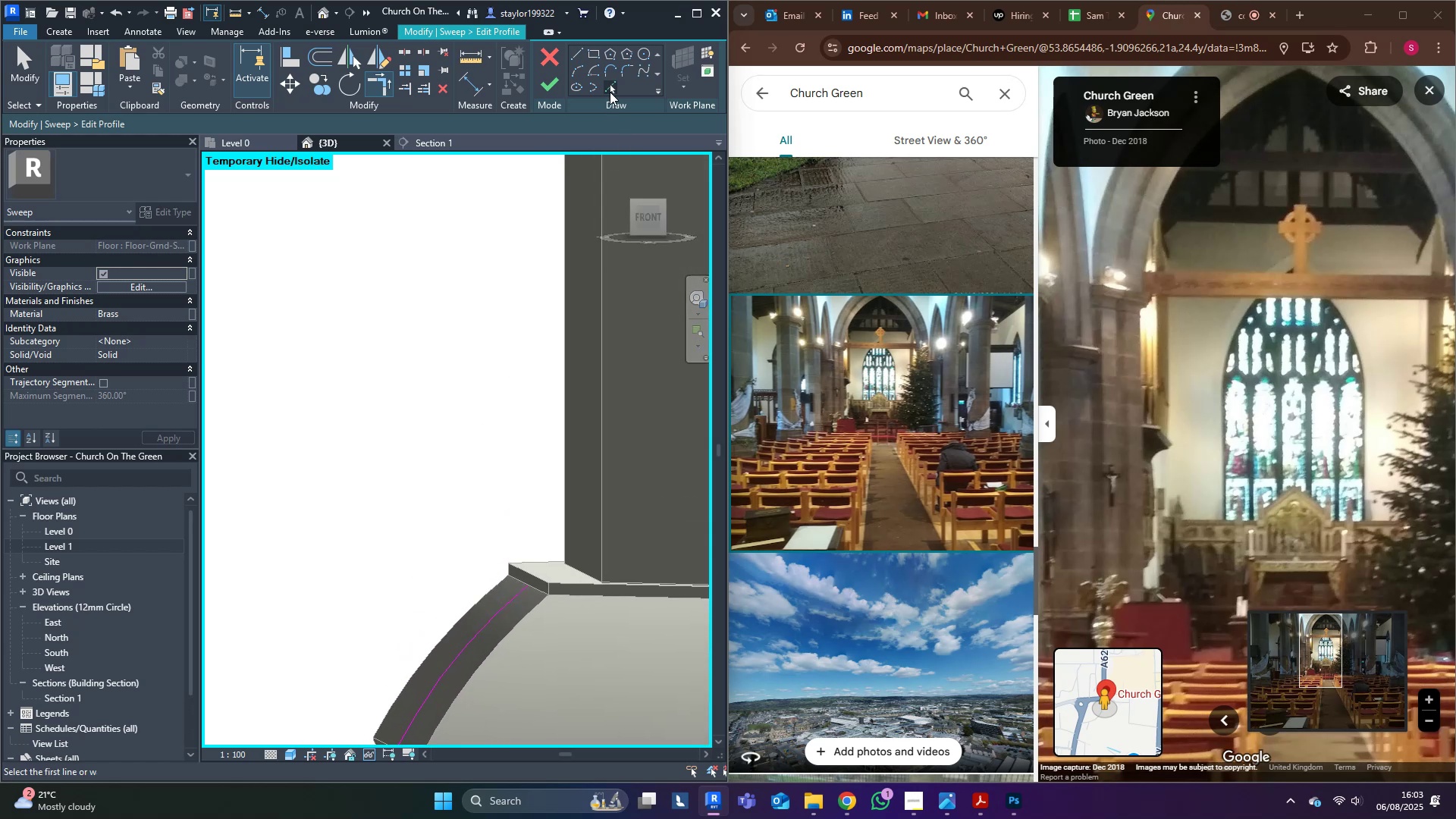 
left_click([610, 91])
 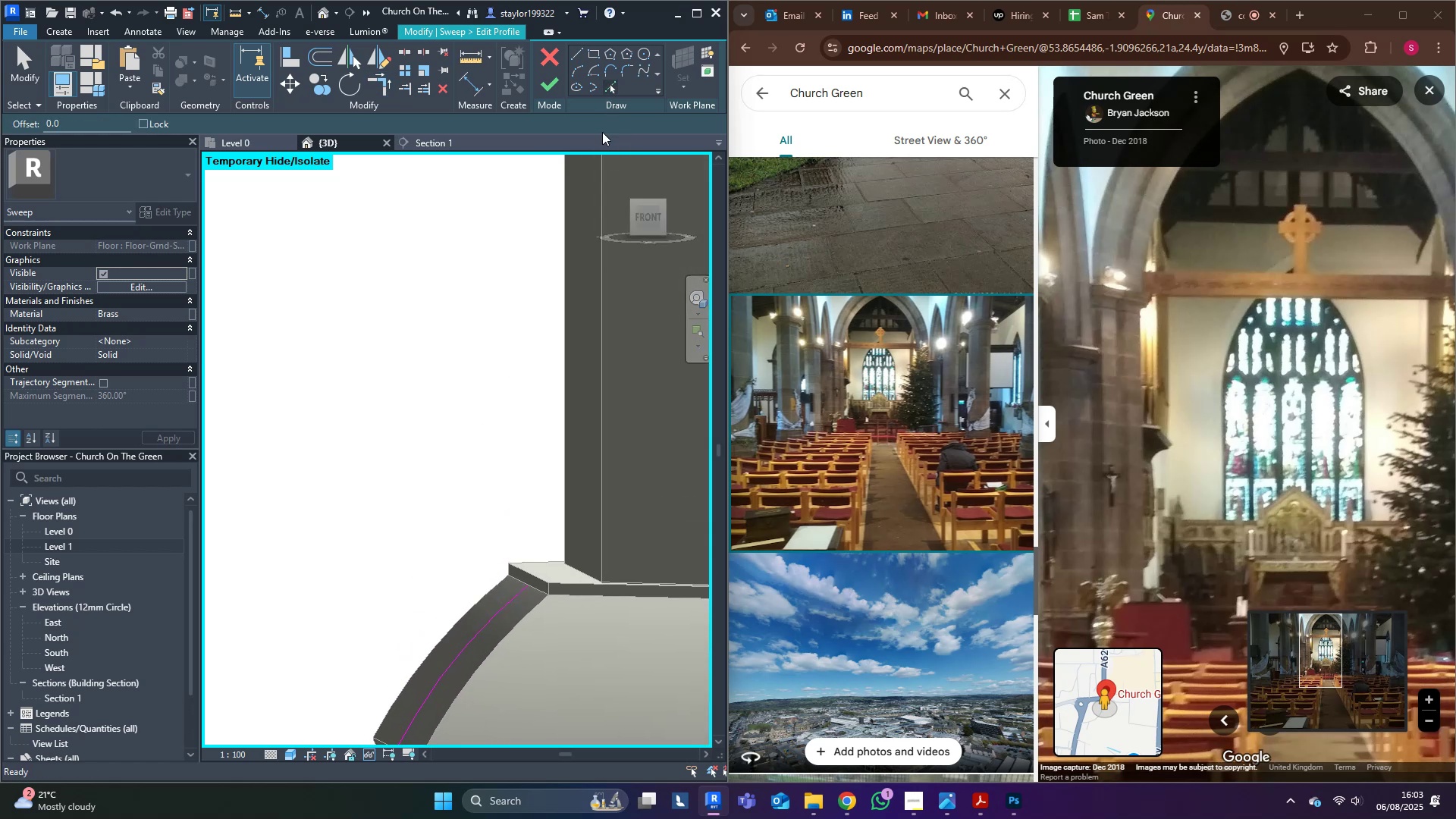 
scroll: coordinate [531, 601], scroll_direction: up, amount: 7.0
 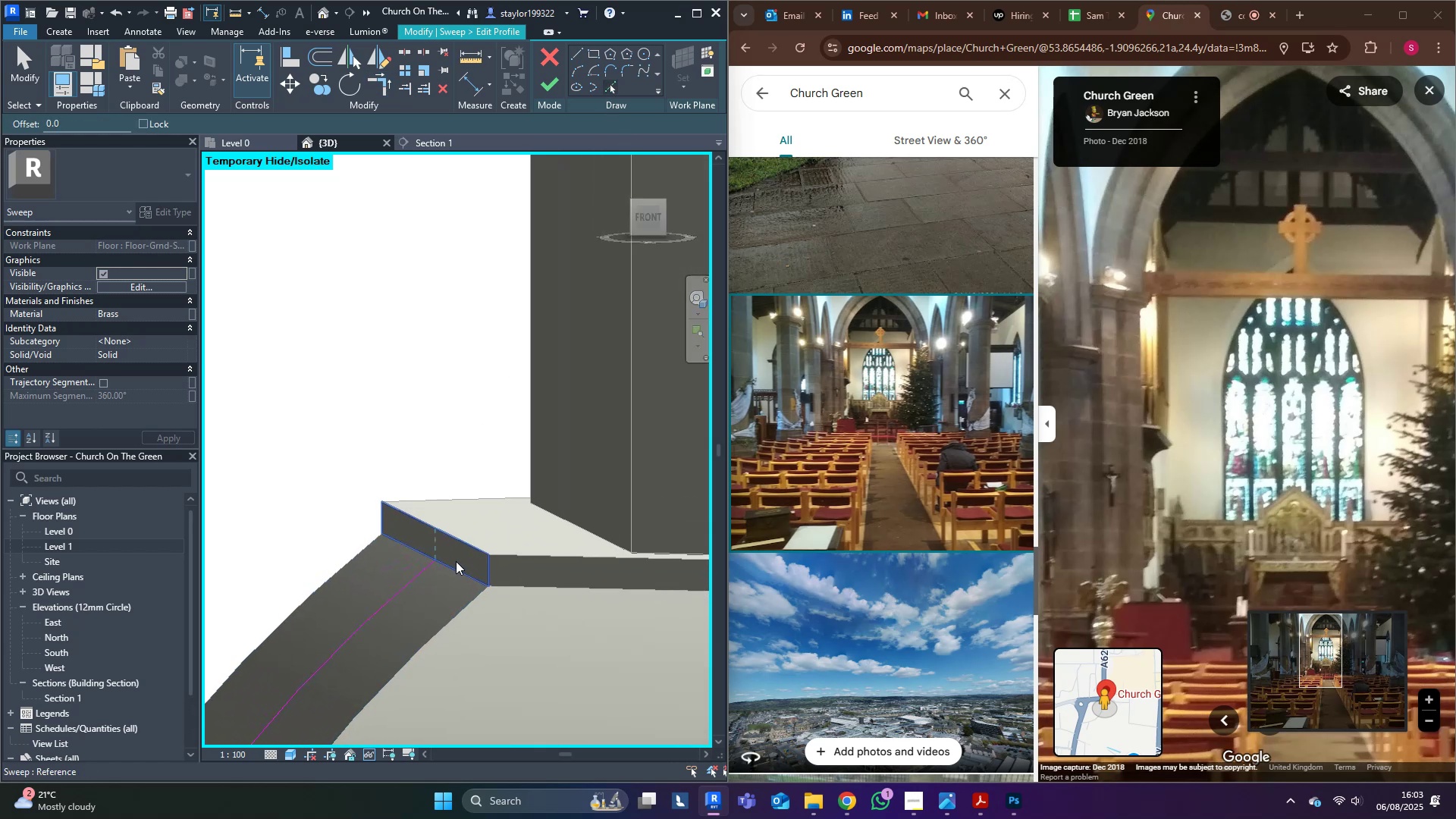 
left_click([456, 561])
 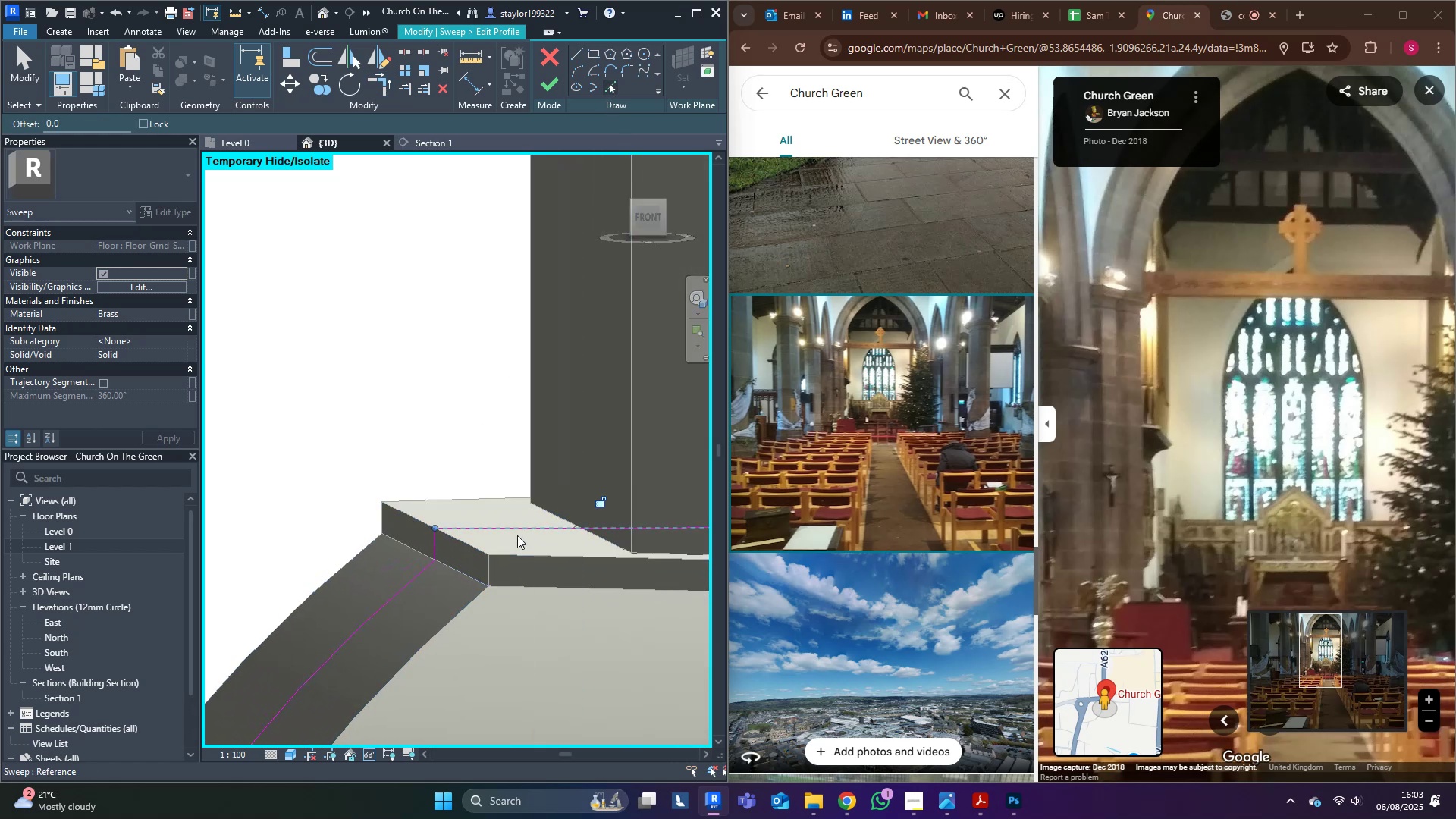 
double_click([575, 391])
 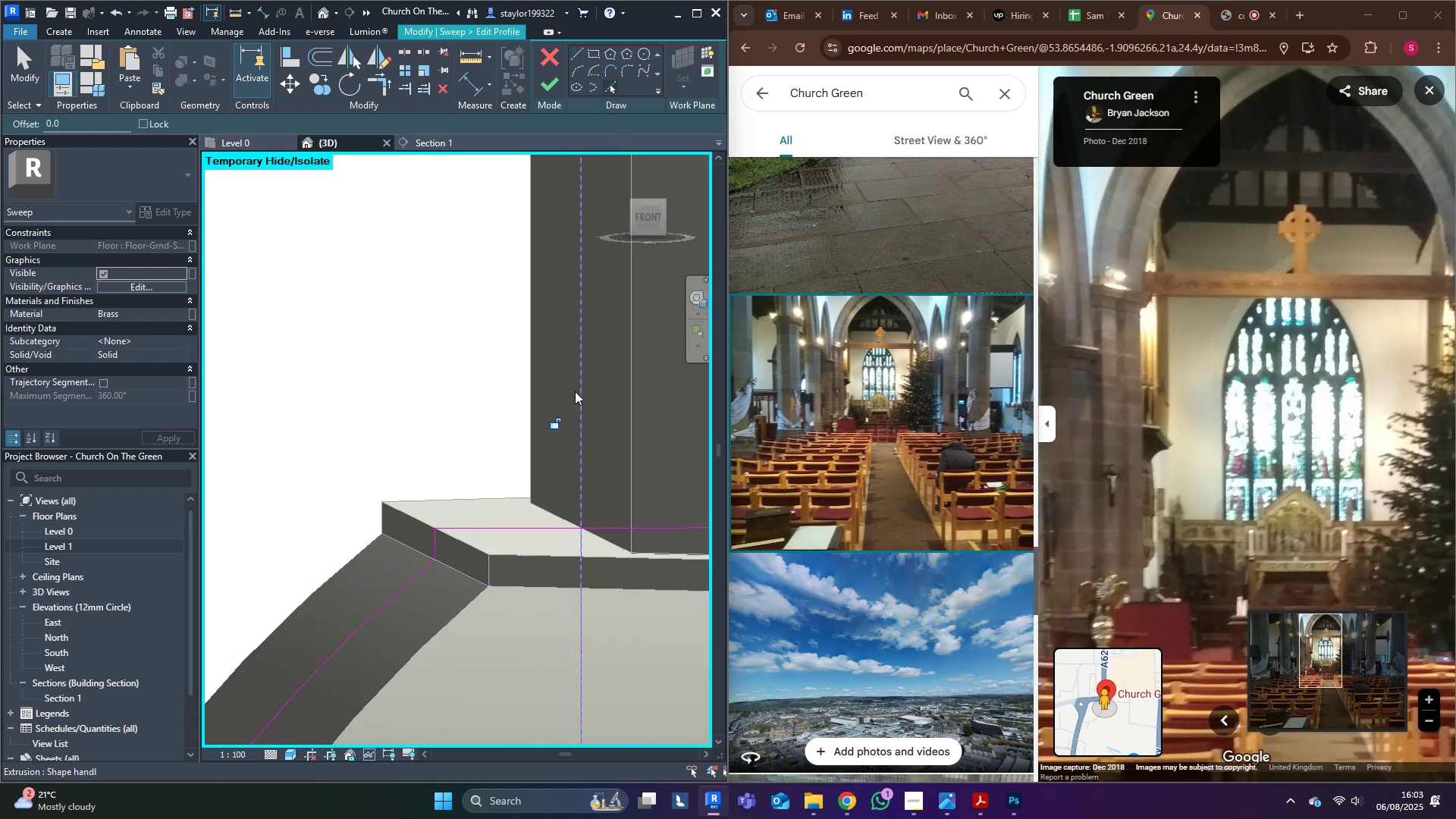 
hold_key(key=T, duration=28.25)
 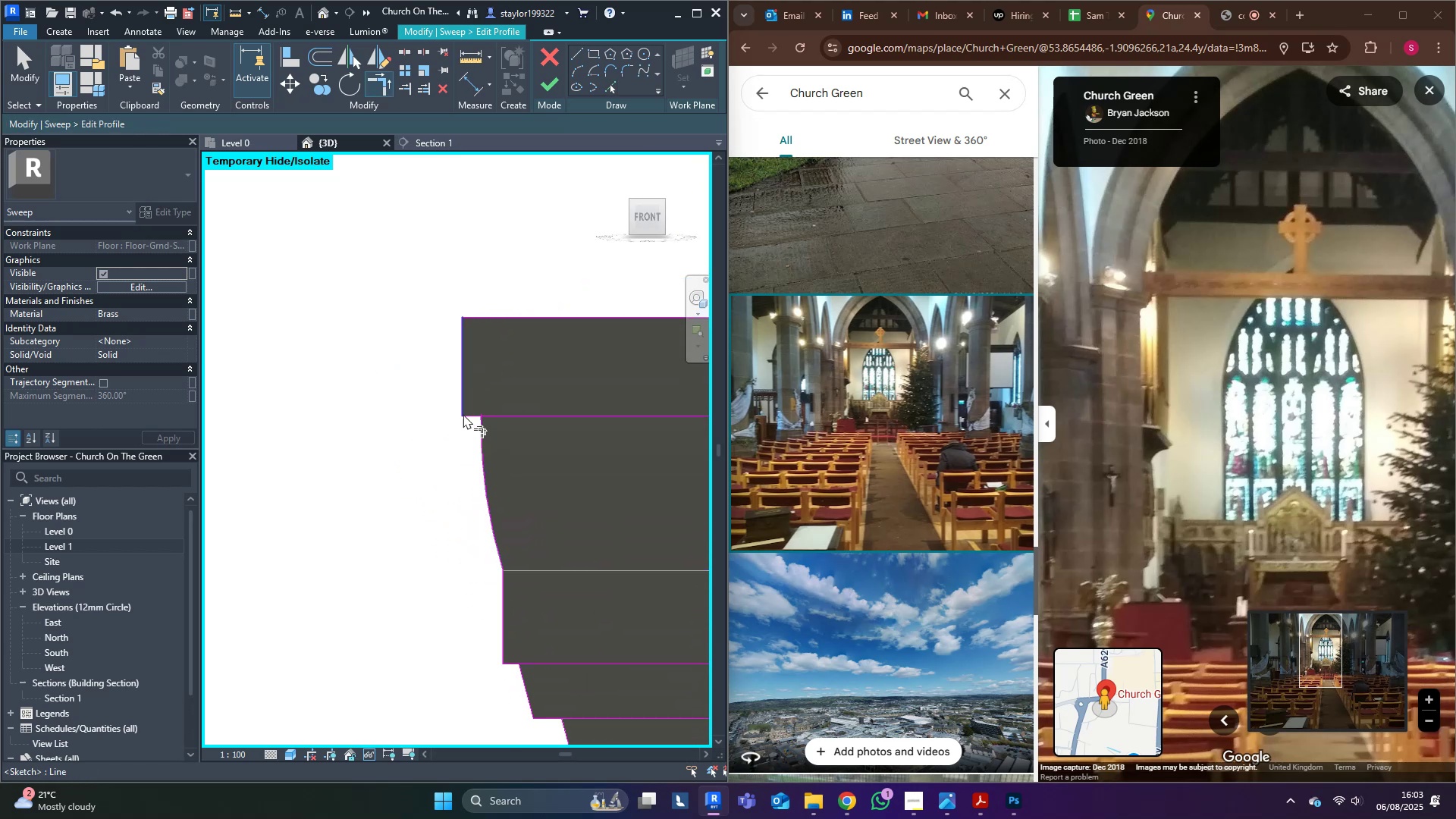 
key(R)
 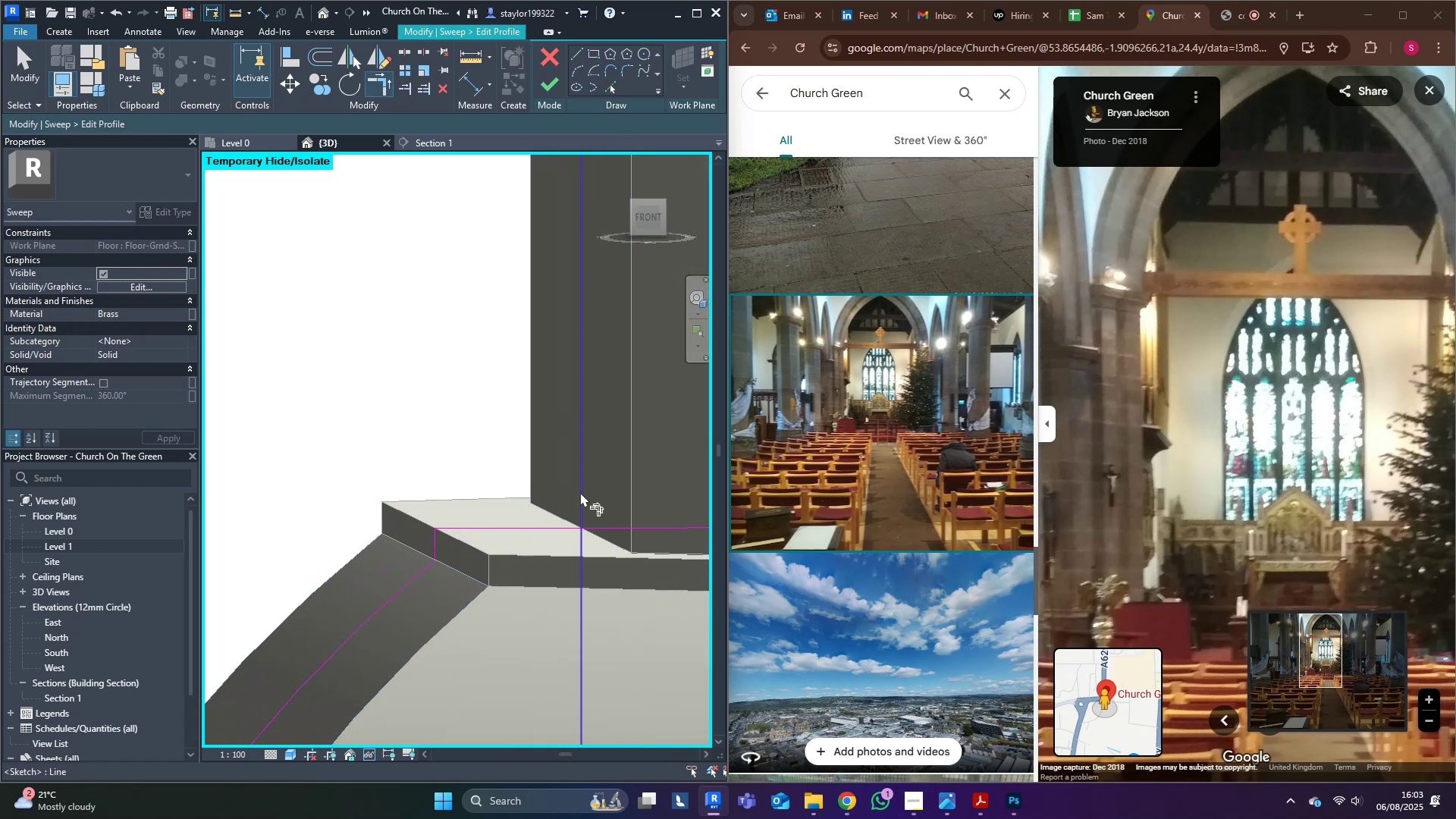 
left_click([580, 492])
 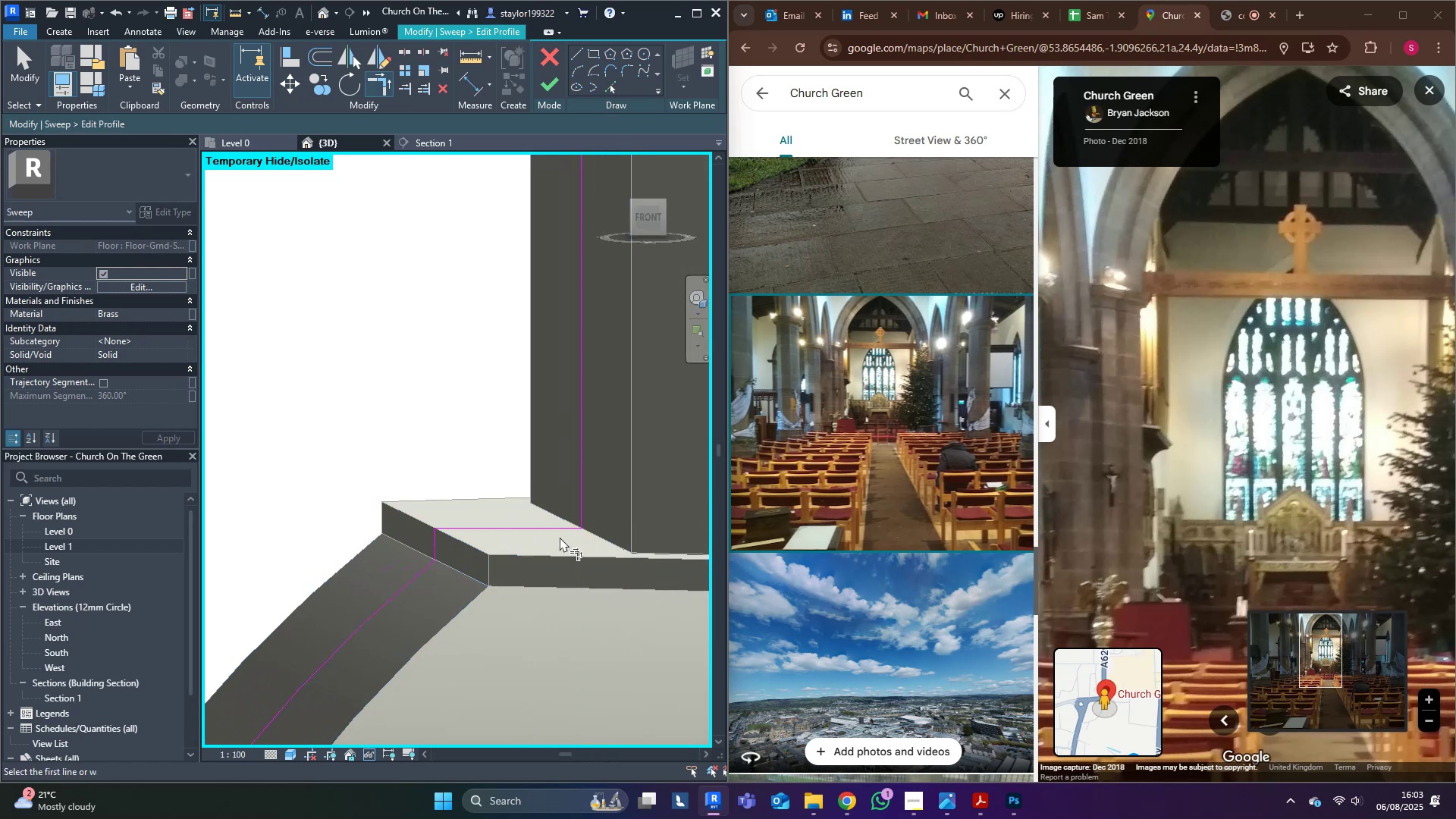 
scroll: coordinate [579, 527], scroll_direction: down, amount: 24.0
 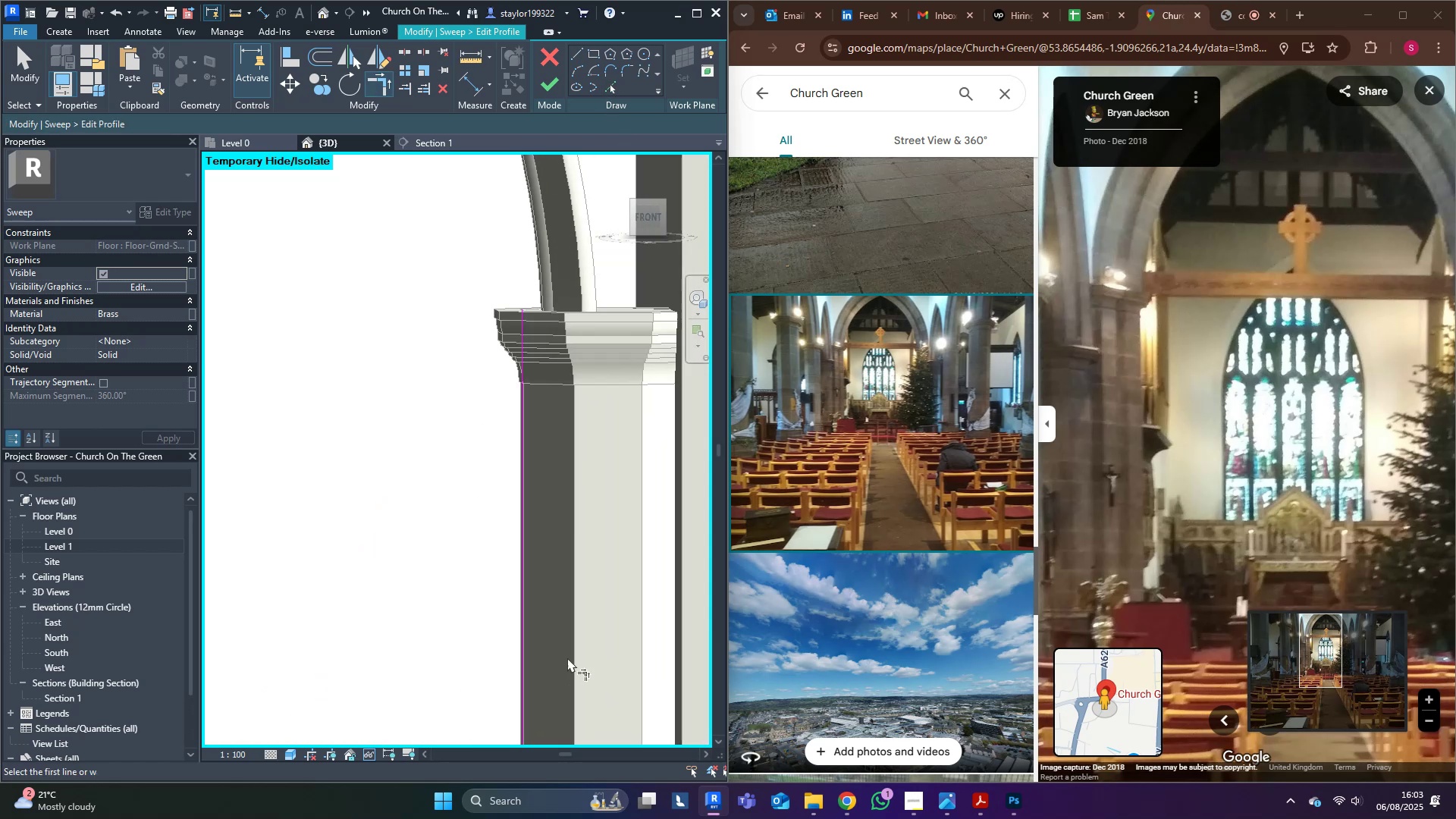 
scroll: coordinate [505, 371], scroll_direction: up, amount: 7.0
 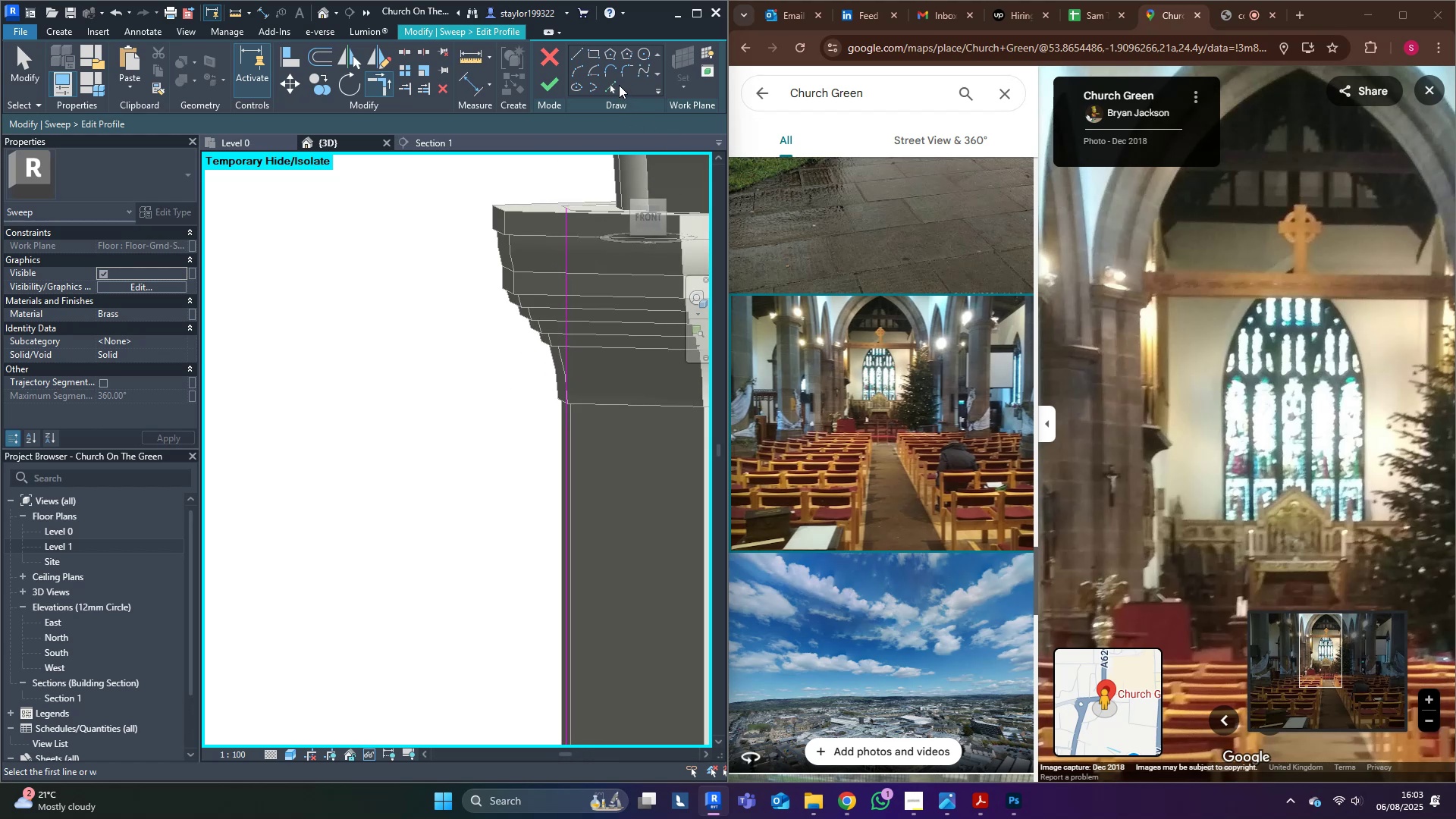 
double_click([612, 87])
 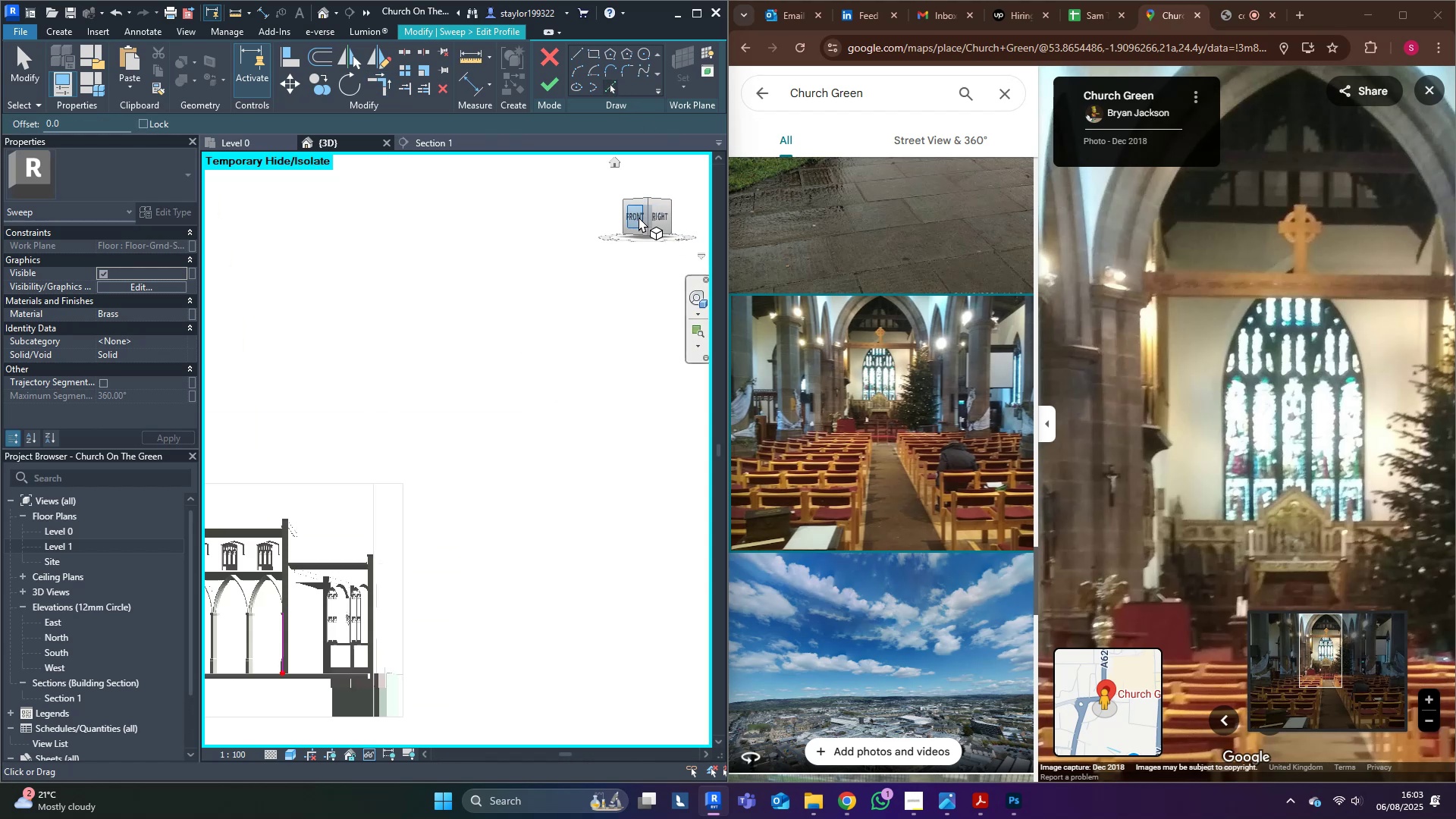 
scroll: coordinate [450, 446], scroll_direction: up, amount: 31.0
 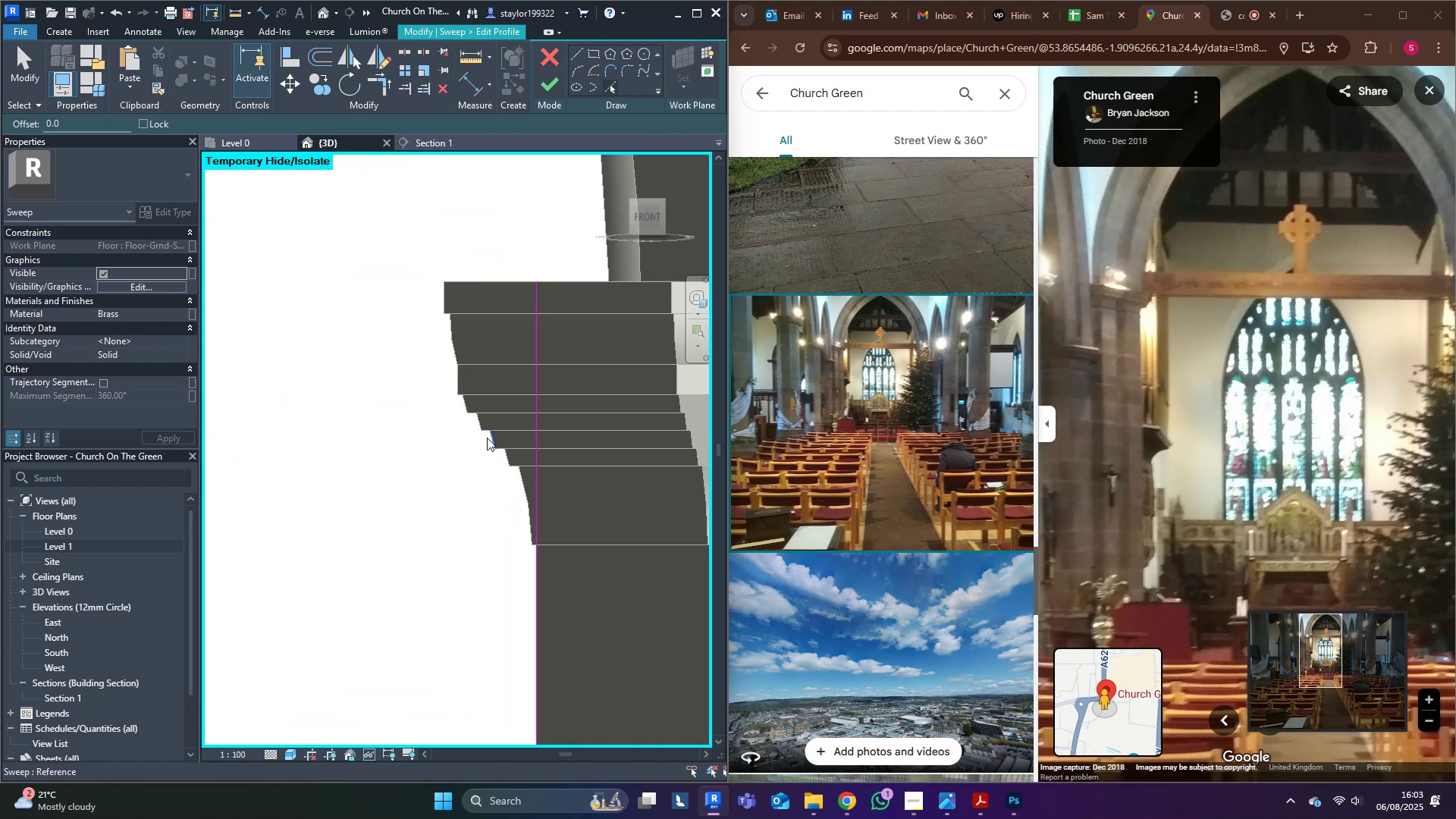 
hold_key(key=Tab, duration=1.09)
 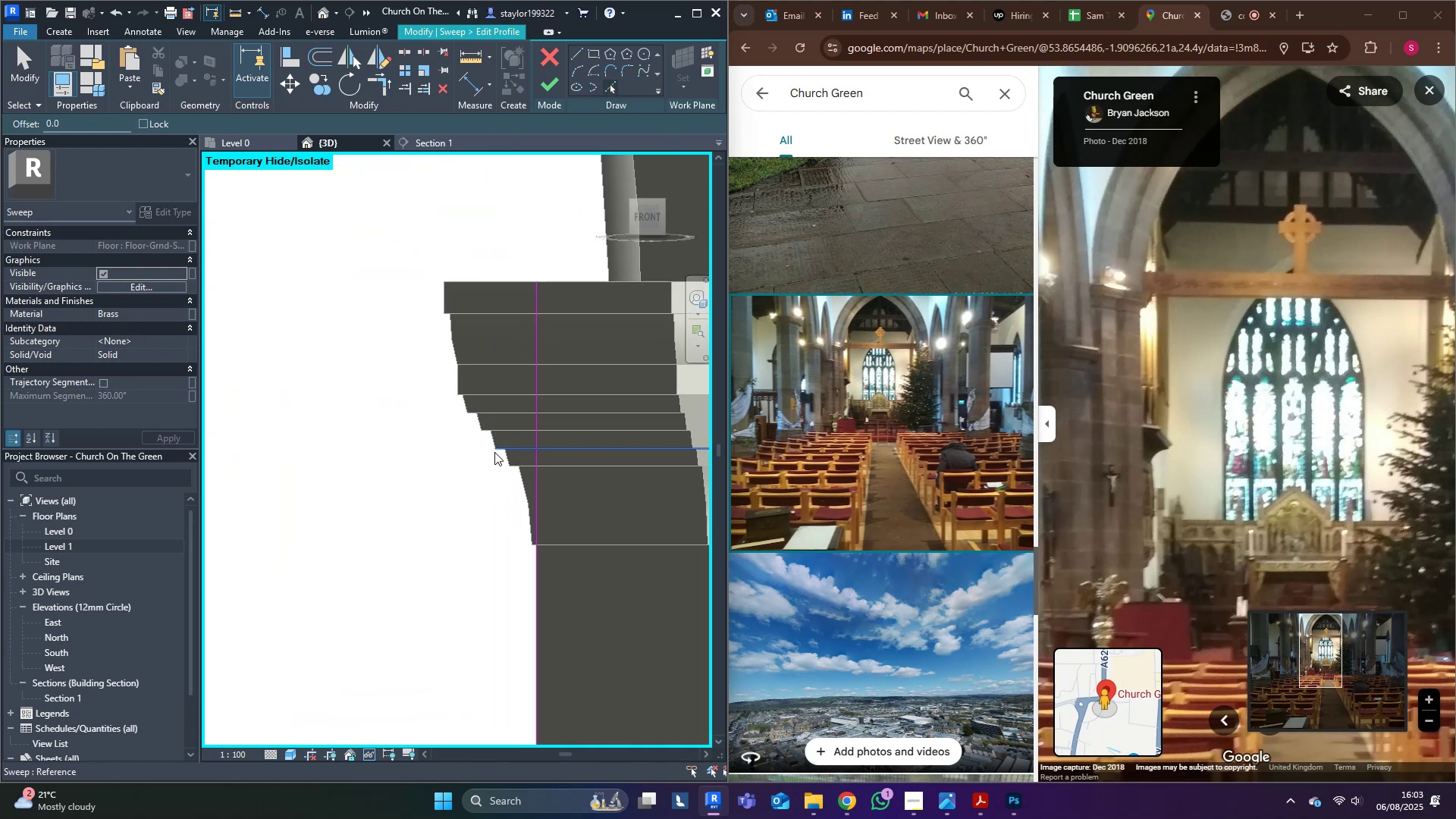 
scroll: coordinate [551, 533], scroll_direction: up, amount: 13.0
 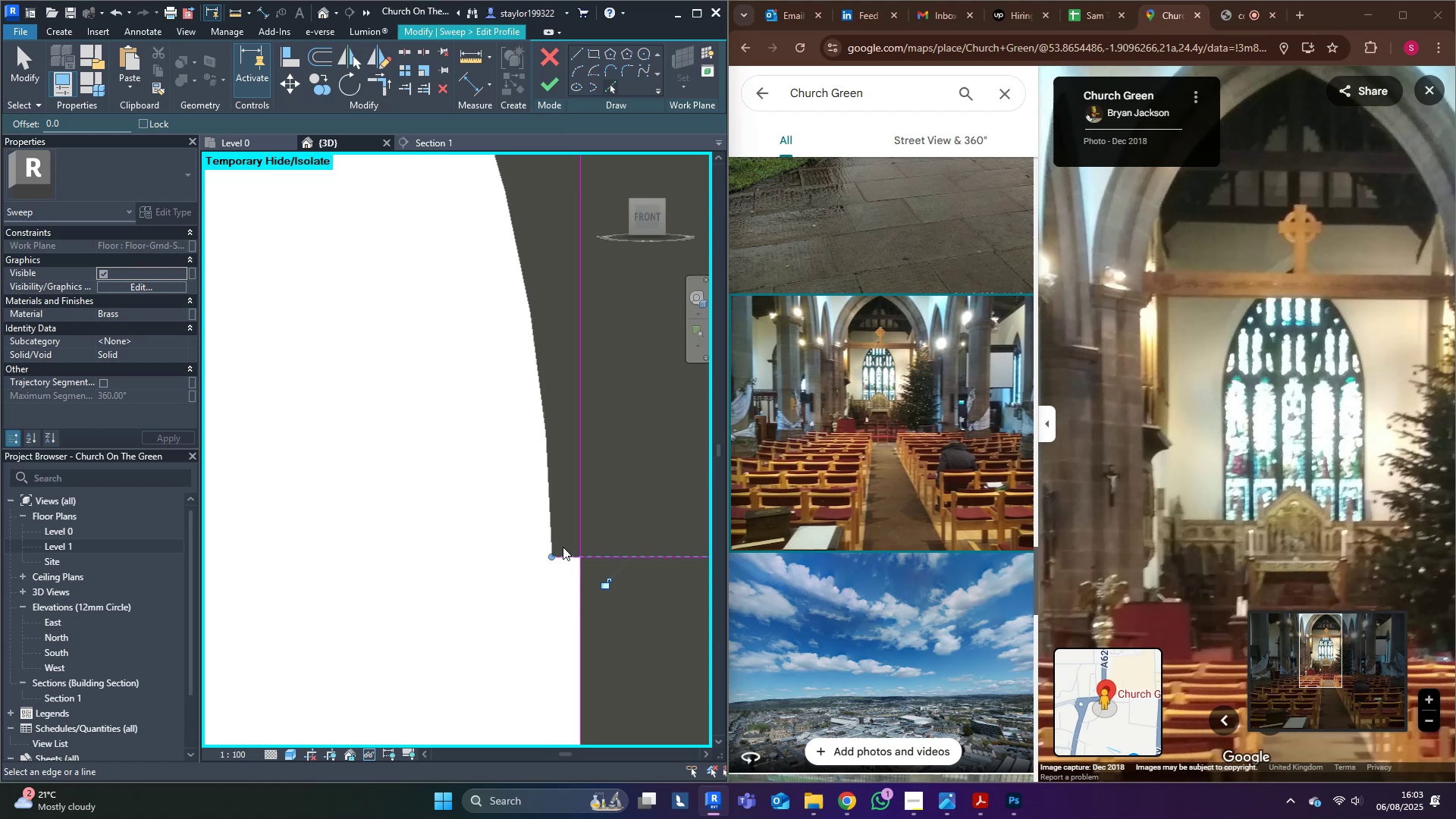 
double_click([552, 526])
 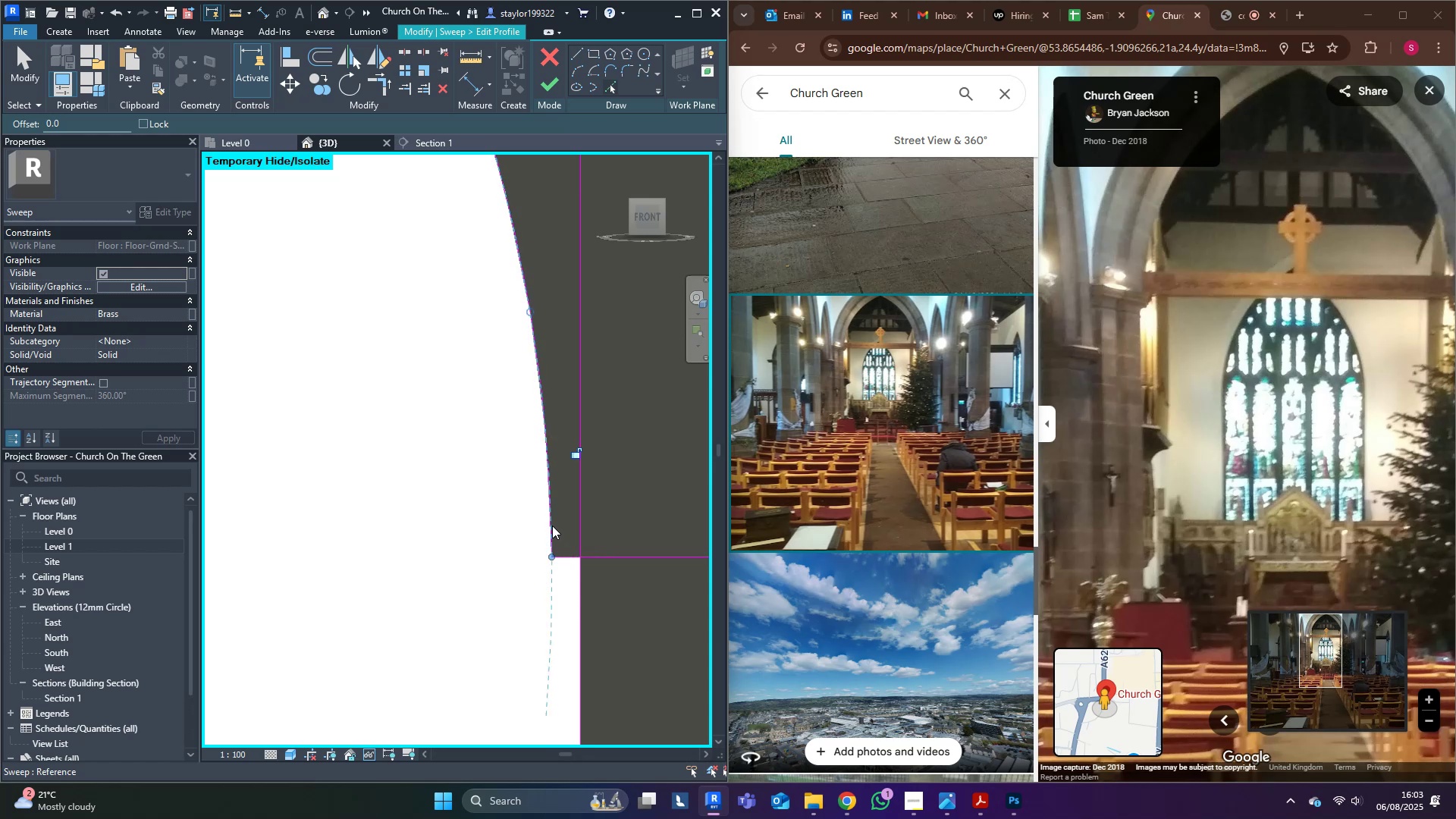 
scroll: coordinate [551, 526], scroll_direction: down, amount: 3.0
 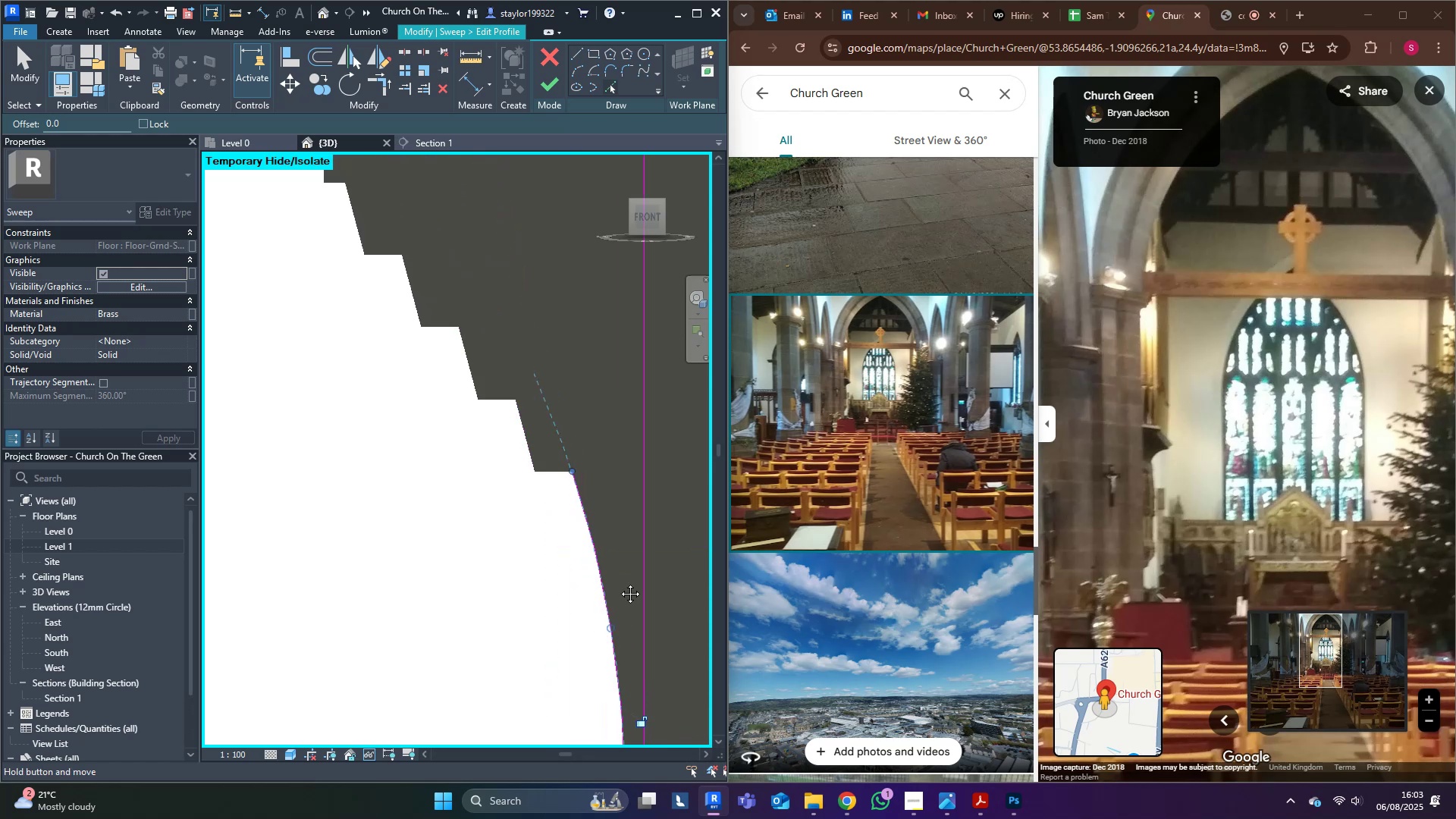 
scroll: coordinate [552, 522], scroll_direction: up, amount: 2.0
 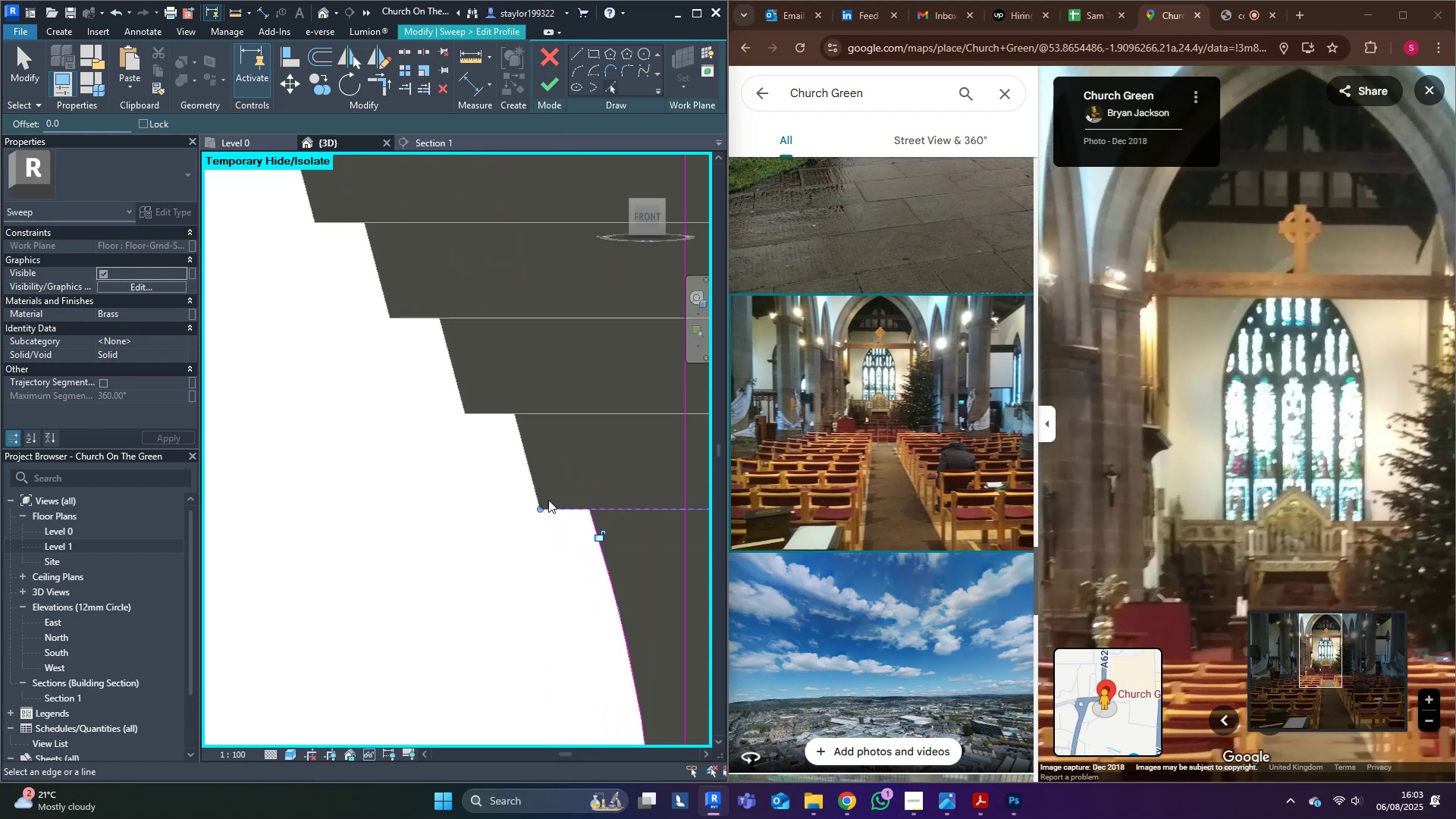 
double_click([535, 476])
 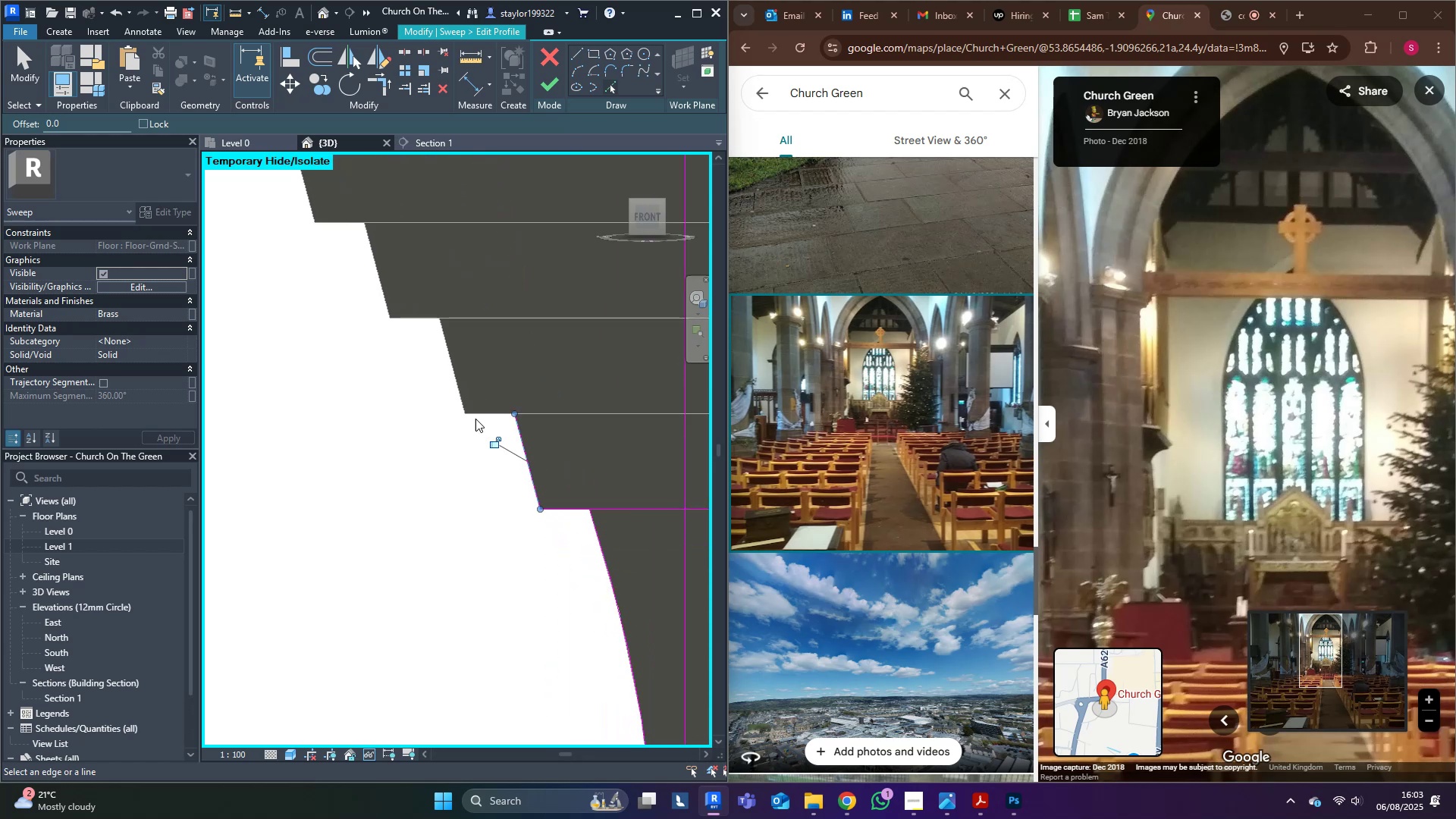 
triple_click([471, 411])
 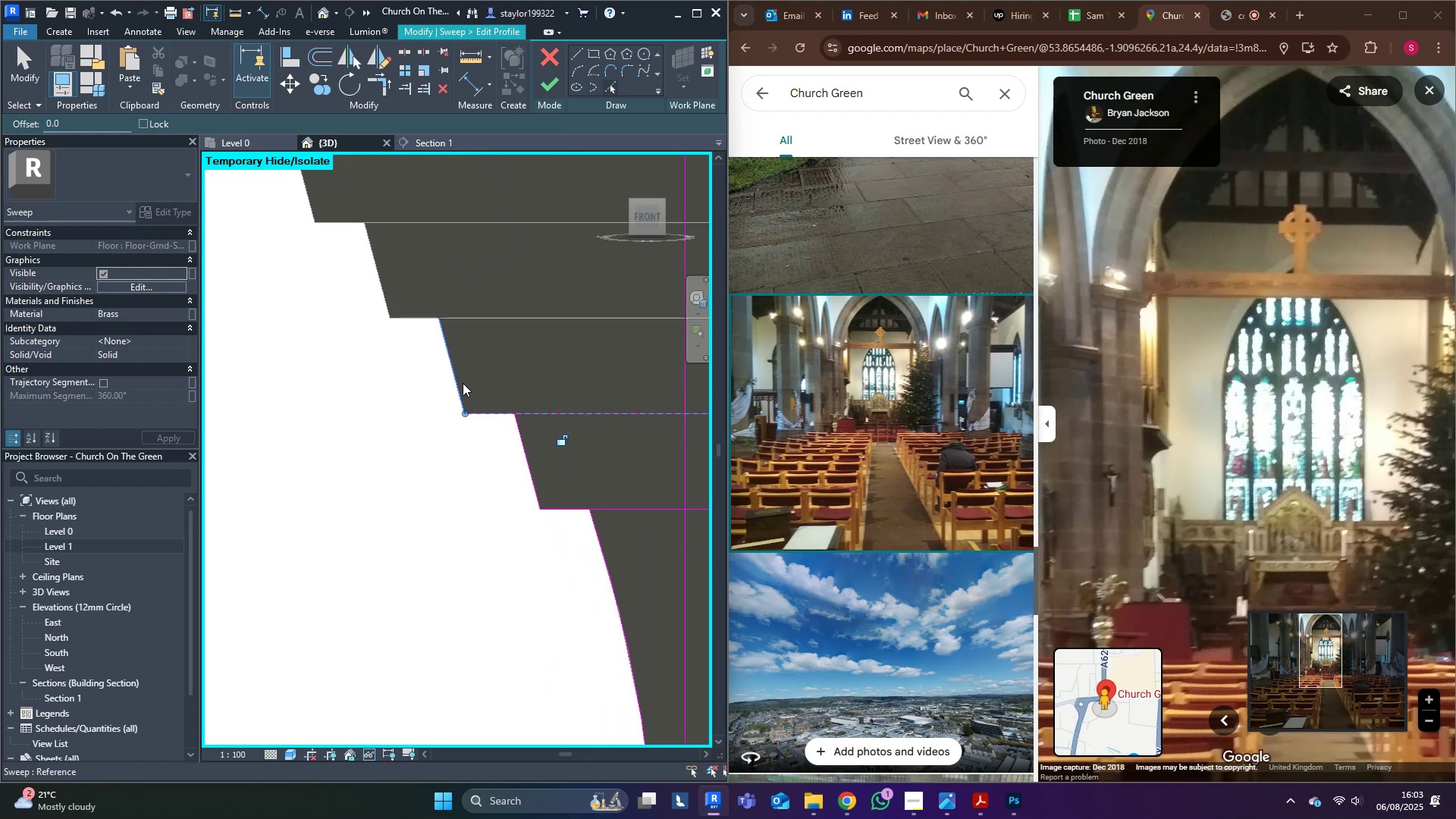 
triple_click([461, 378])
 